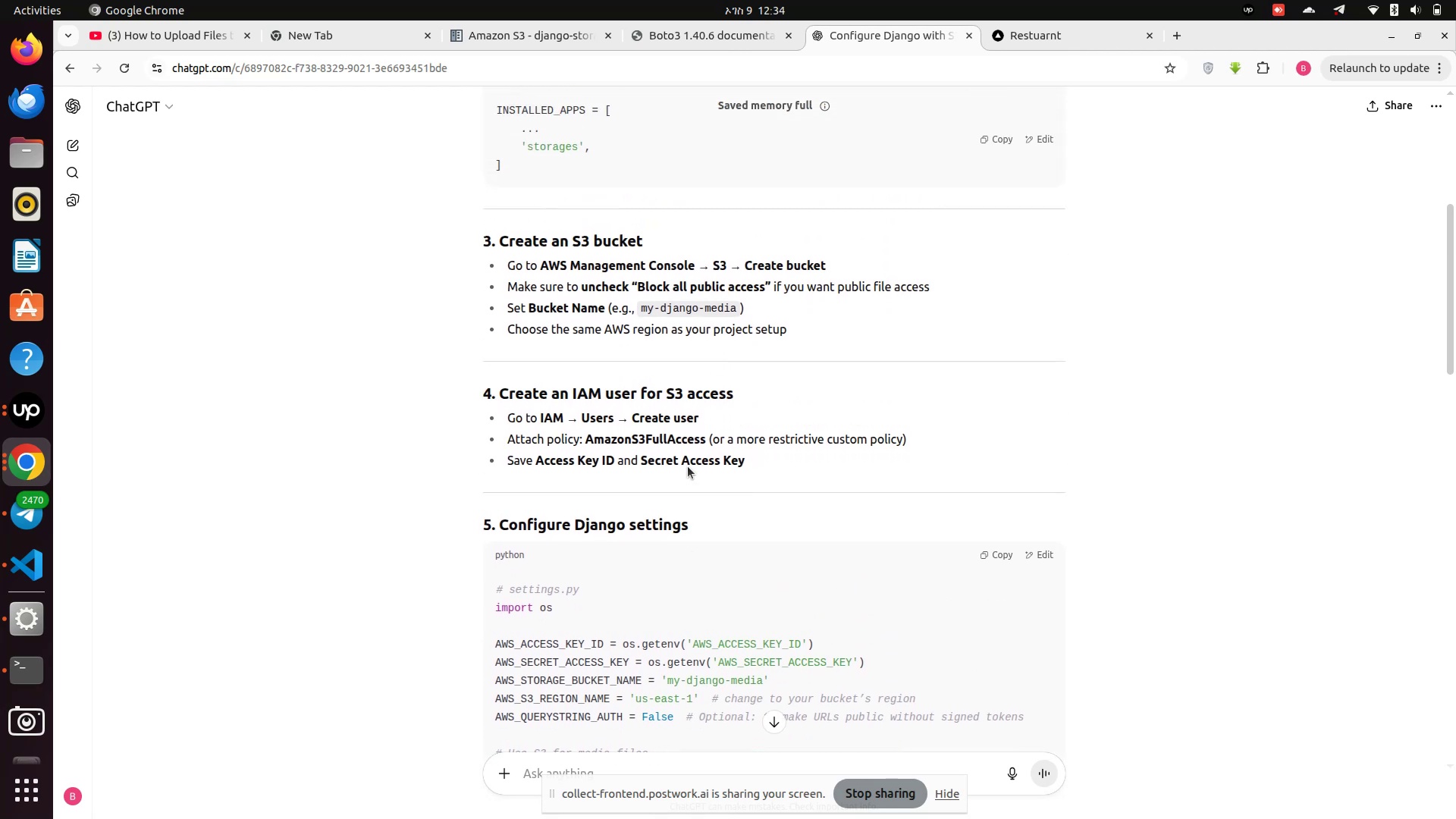 
left_click([688, 466])
 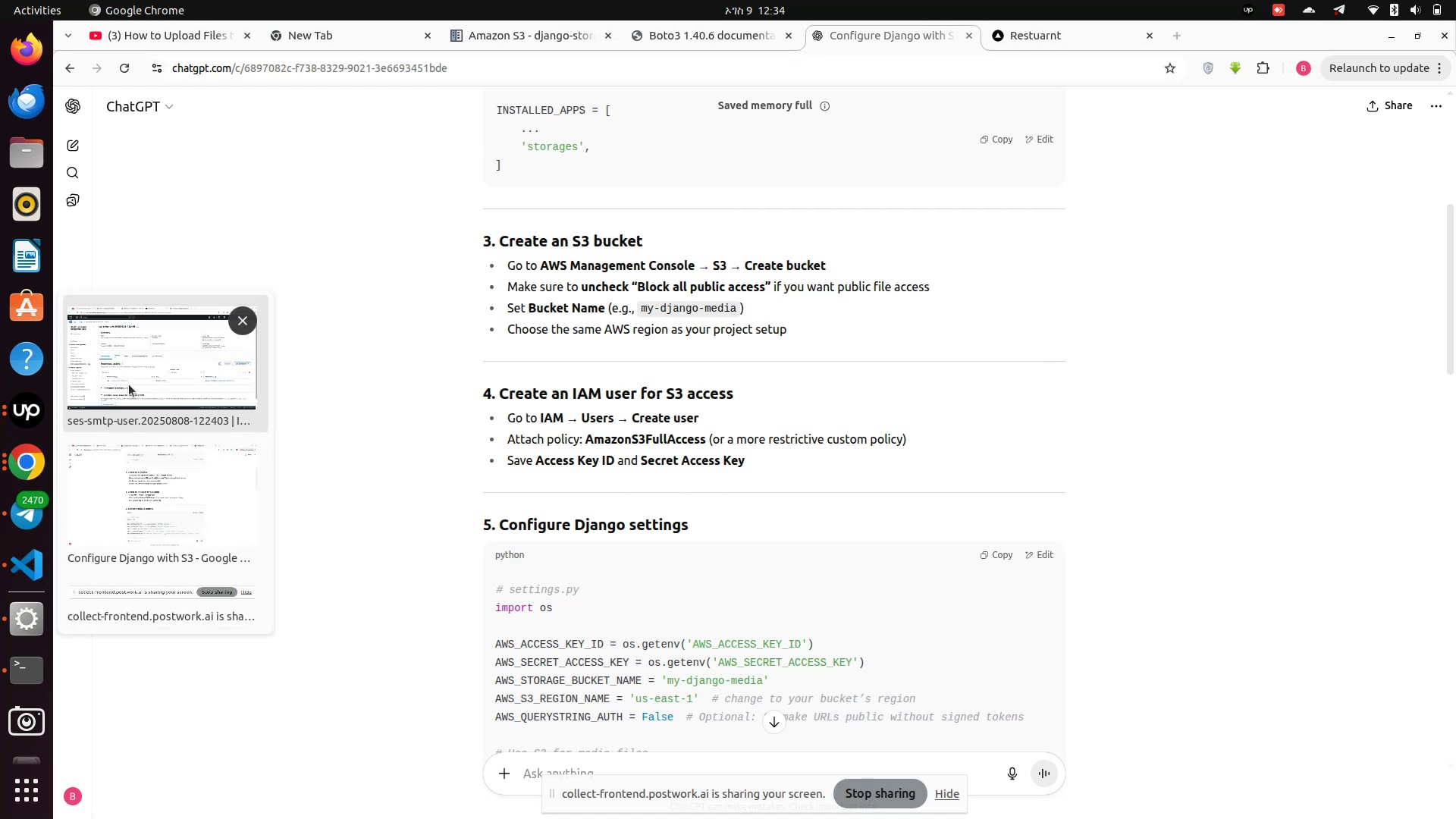 
wait(18.88)
 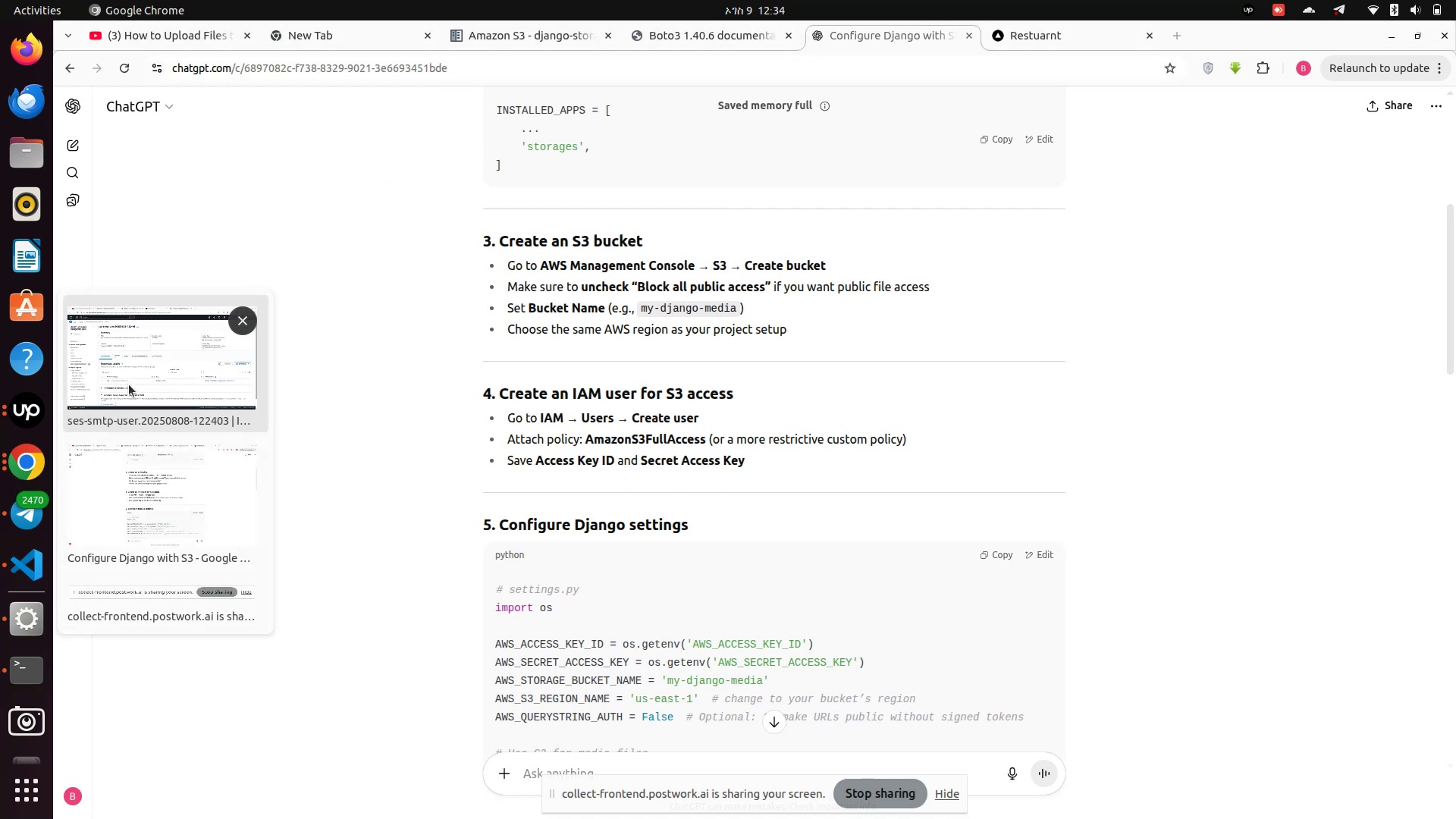 
scroll: coordinate [503, 349], scroll_direction: down, amount: 1.0
 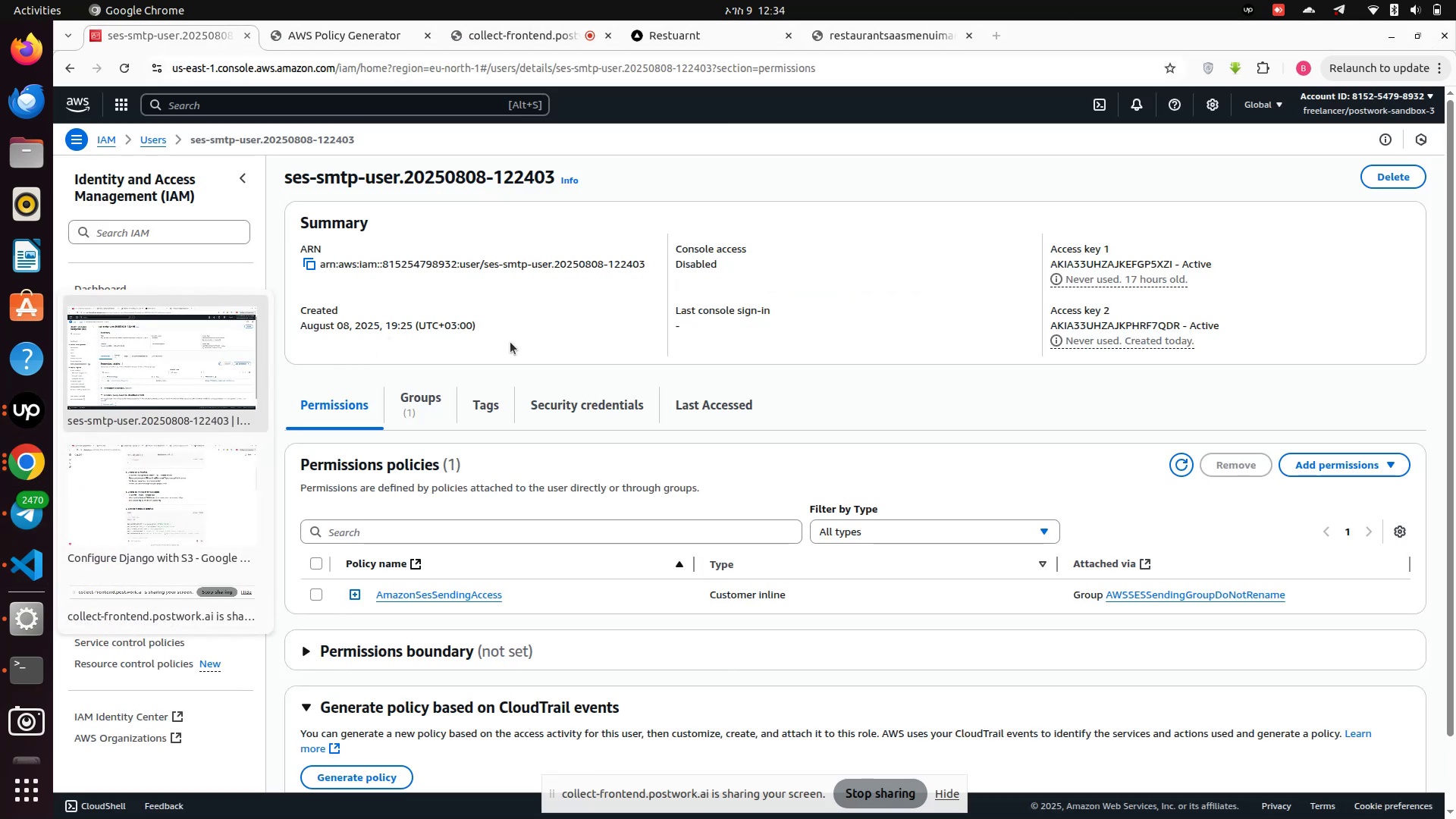 
left_click([511, 341])
 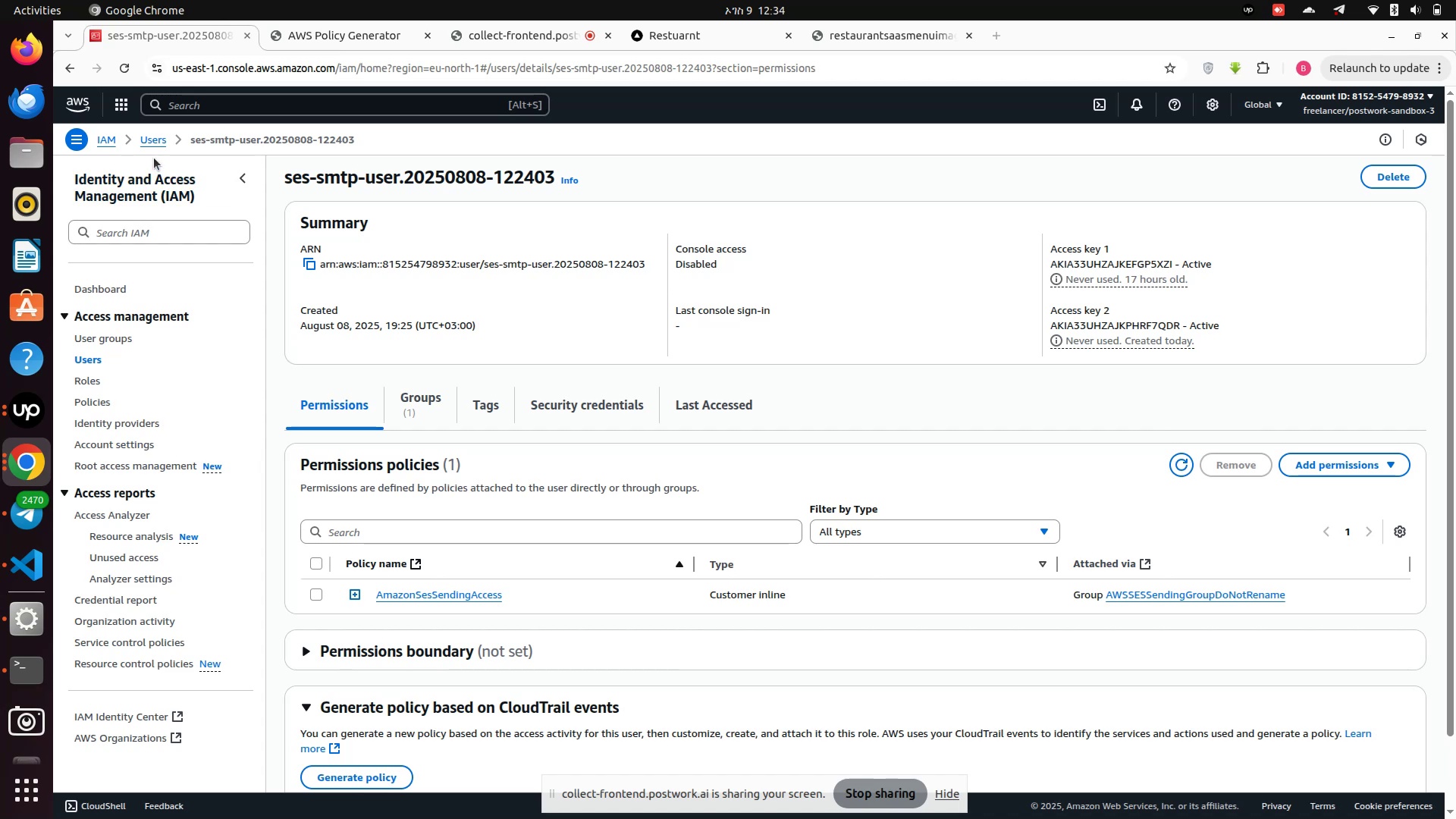 
left_click([153, 142])
 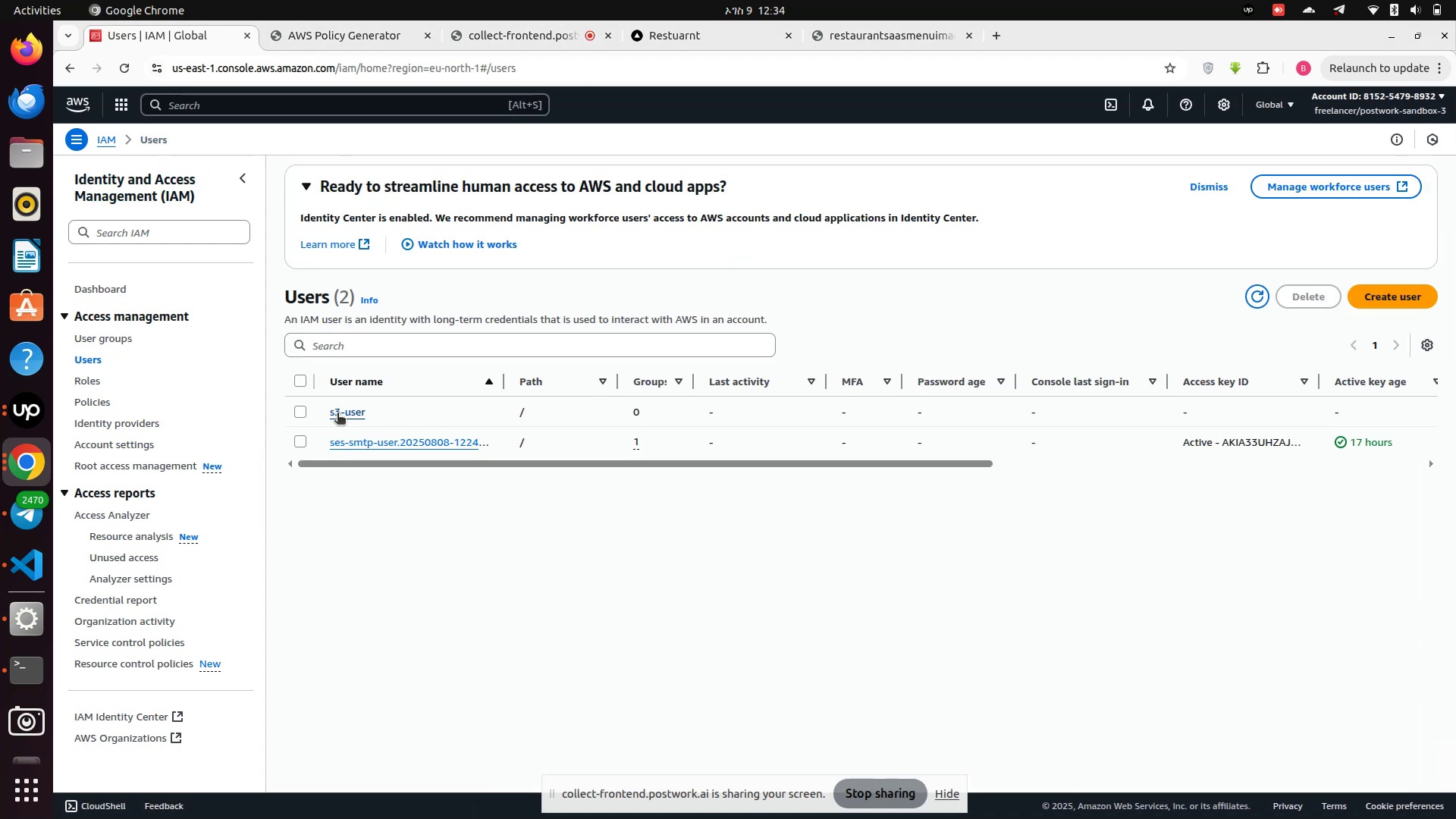 
left_click([340, 413])
 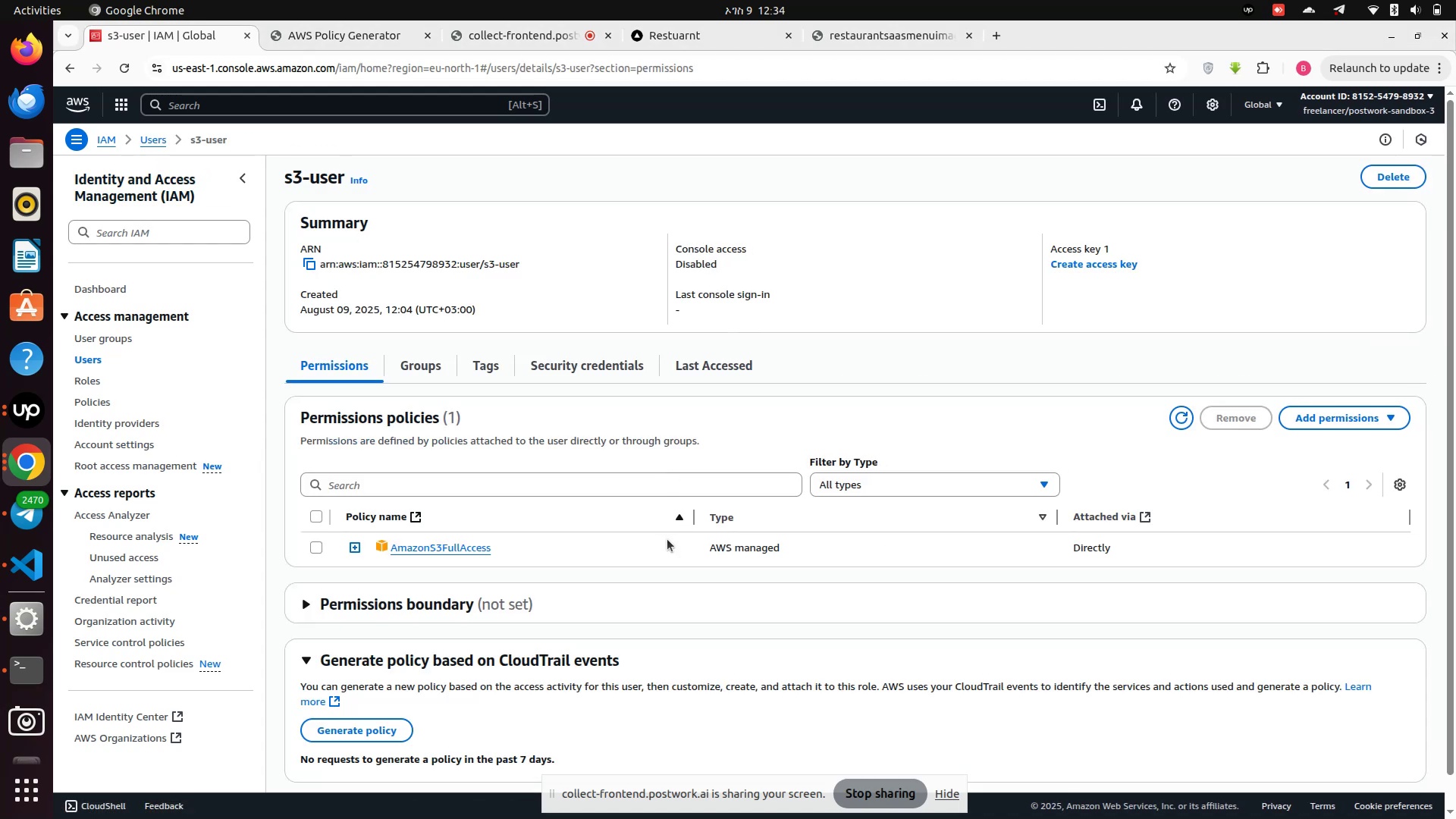 
scroll: coordinate [485, 588], scroll_direction: down, amount: 4.0
 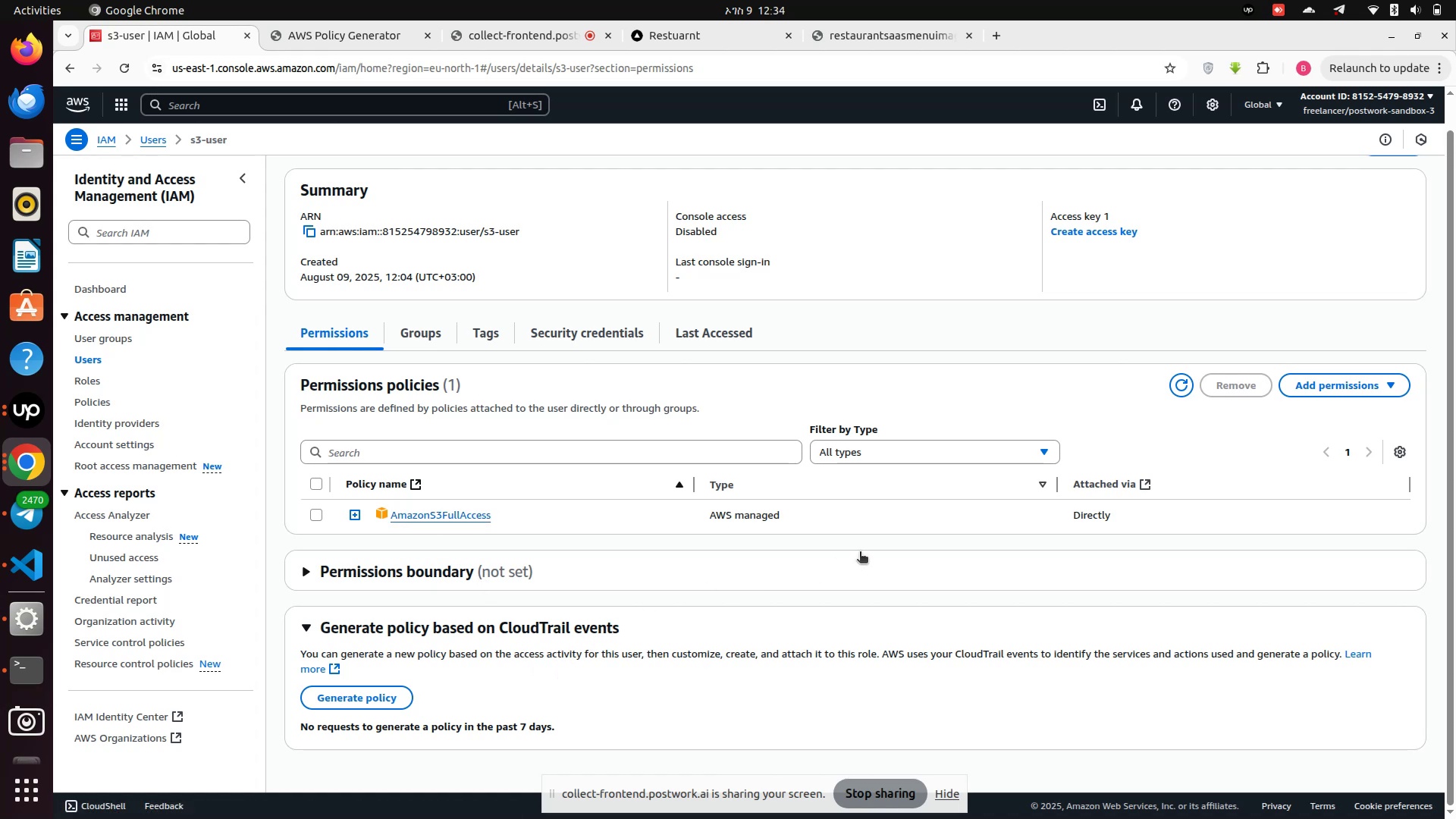 
wait(5.16)
 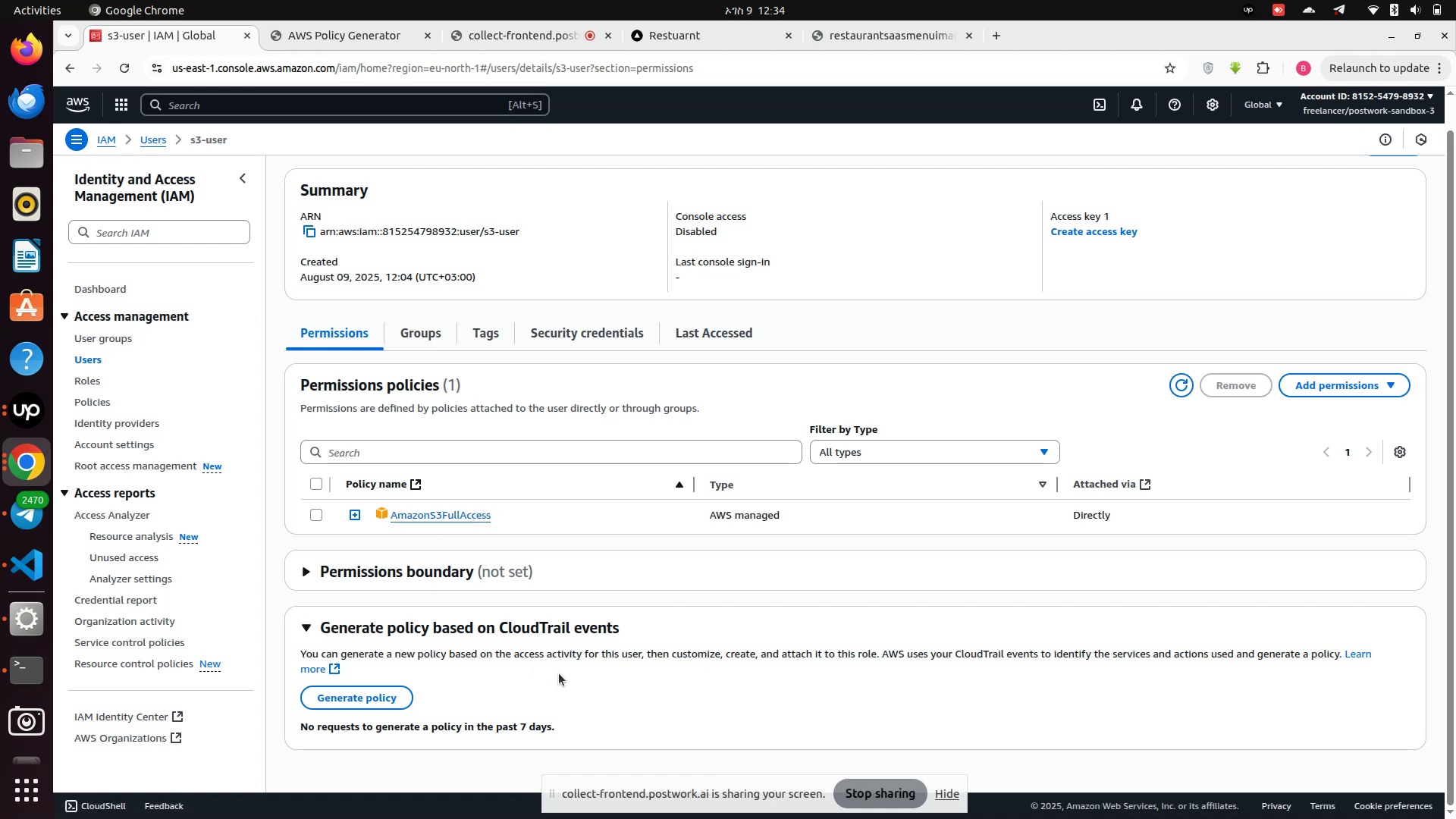 
left_click([1092, 228])
 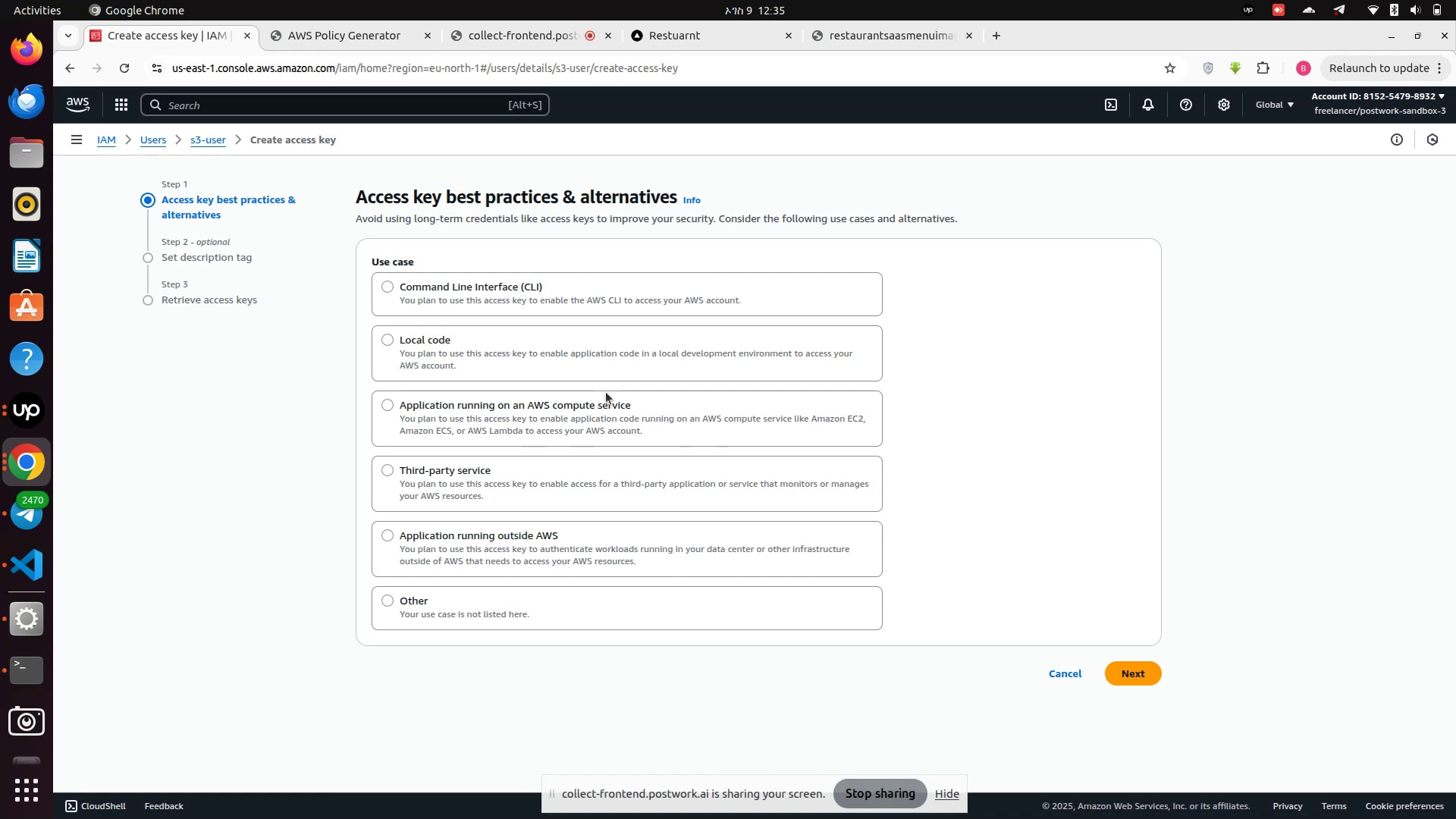 
wait(7.49)
 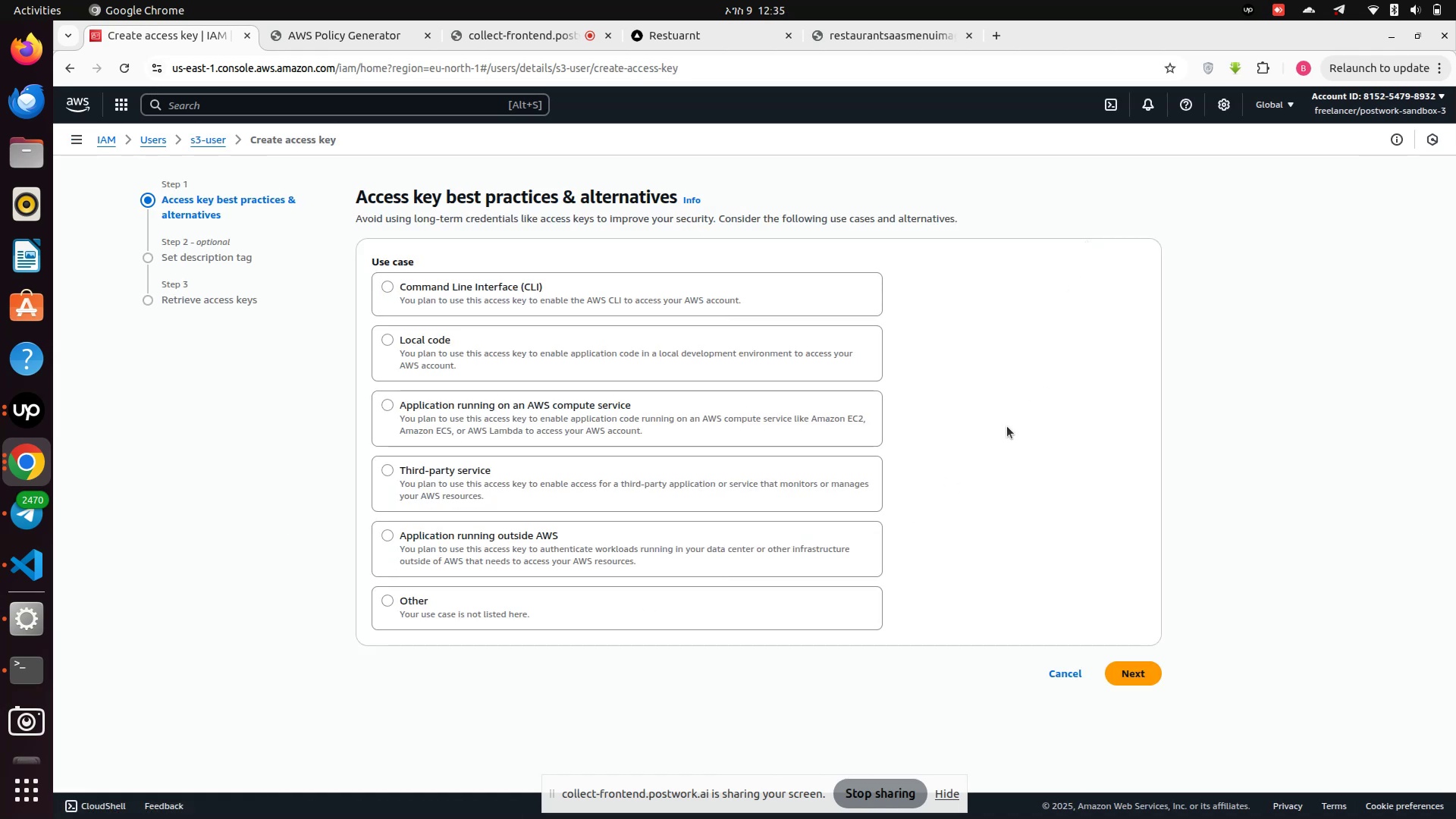 
left_click([385, 285])
 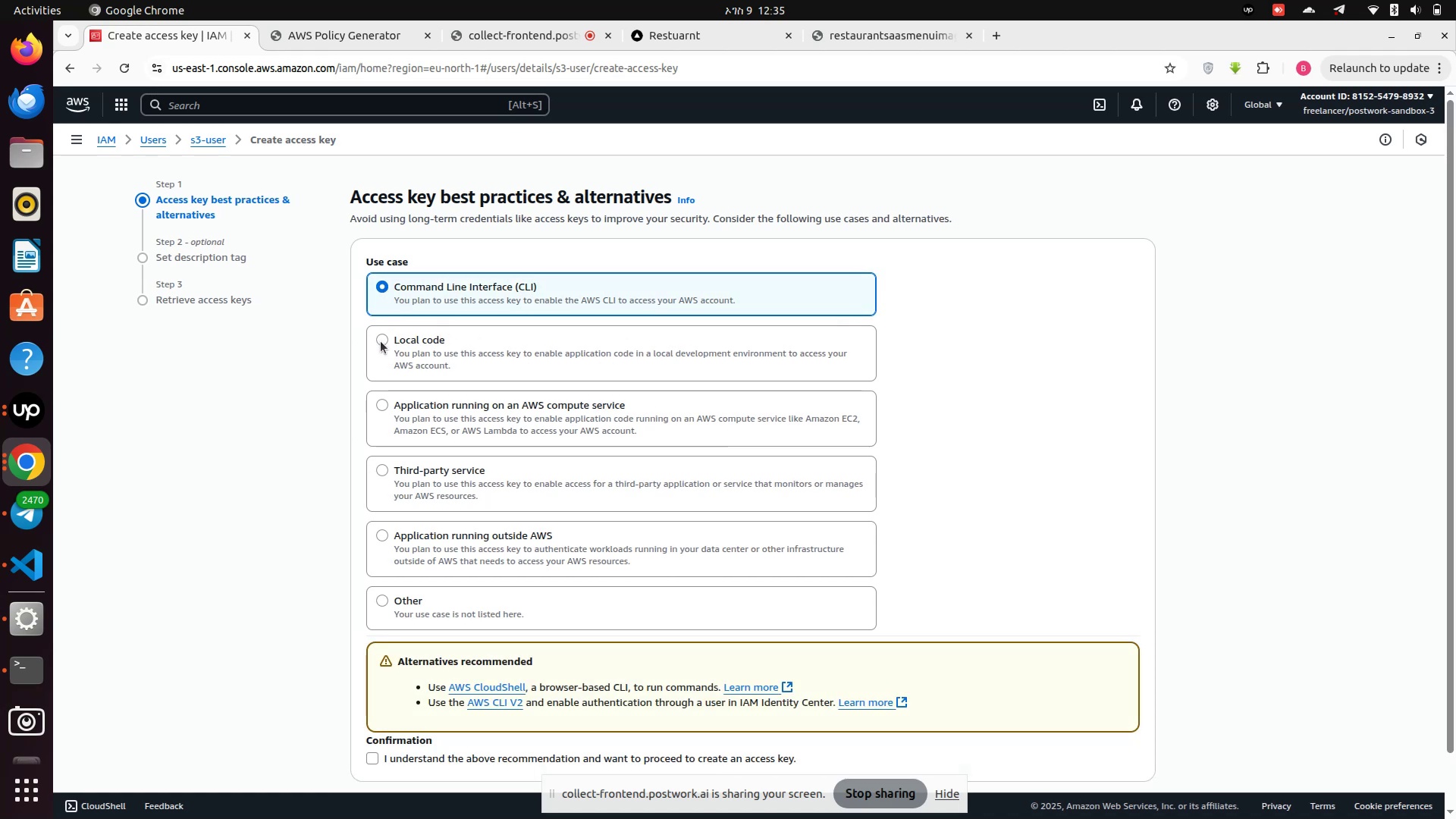 
left_click([380, 340])
 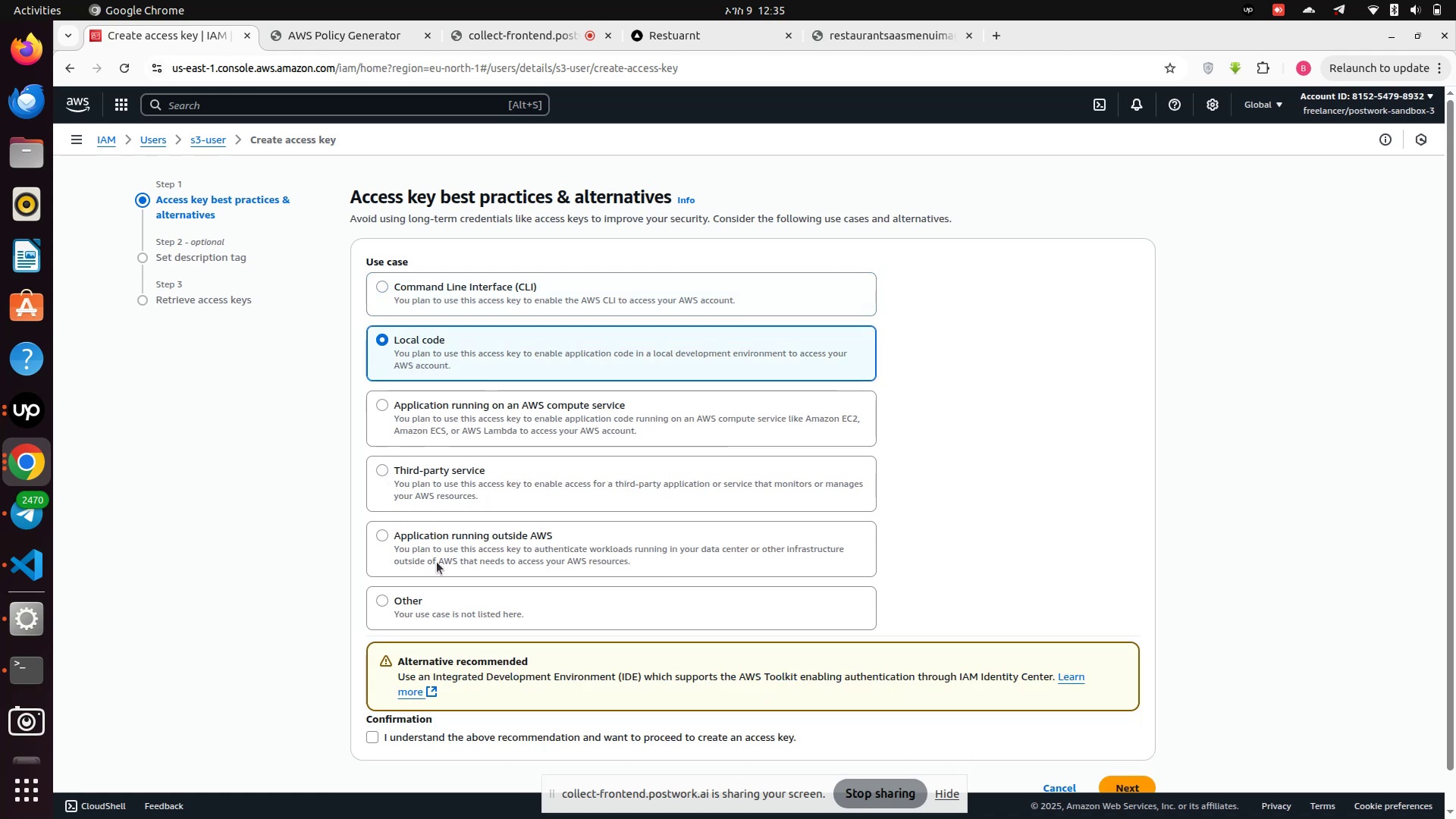 
wait(5.61)
 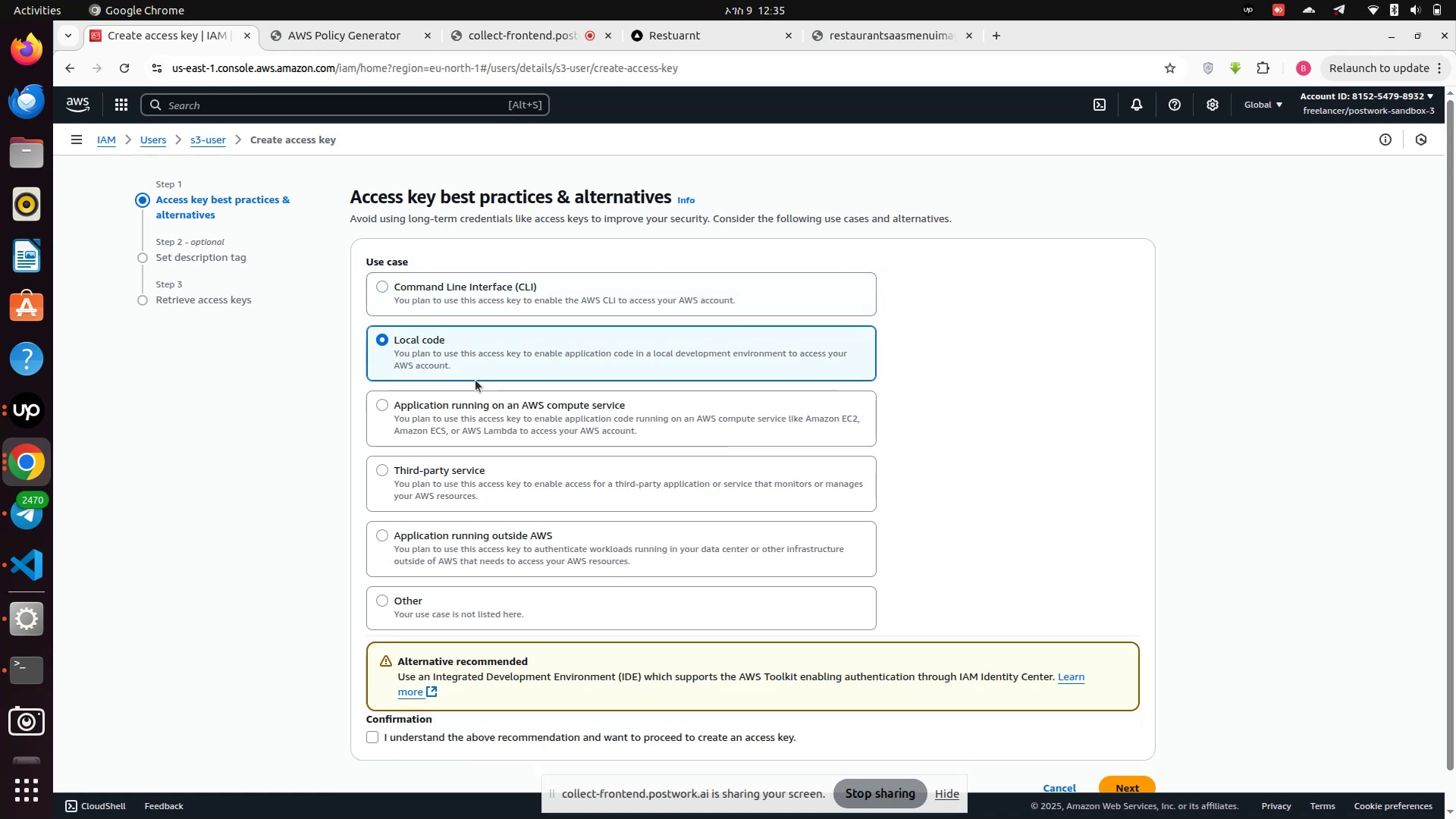 
left_click([383, 541])
 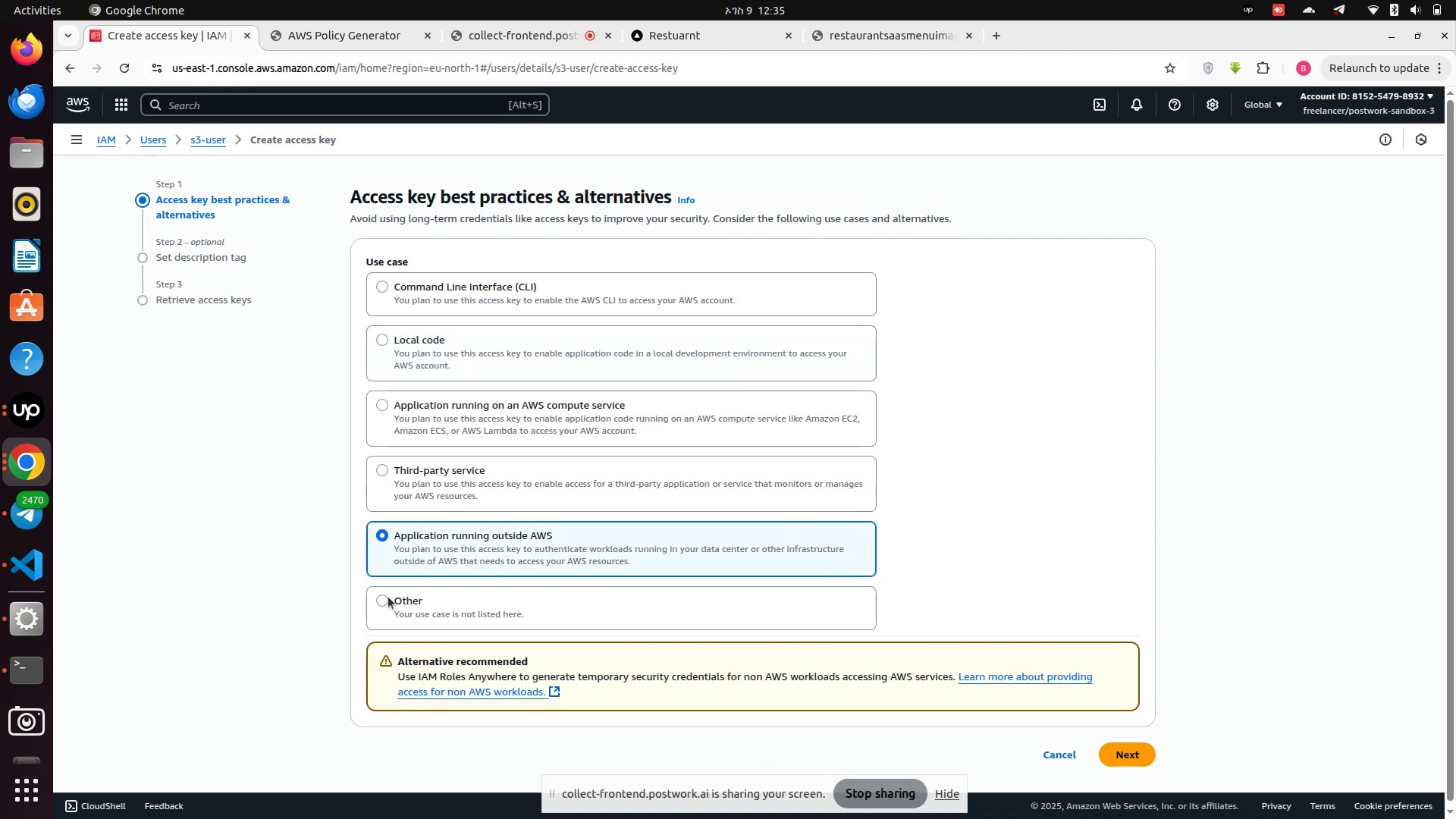 
left_click([388, 597])
 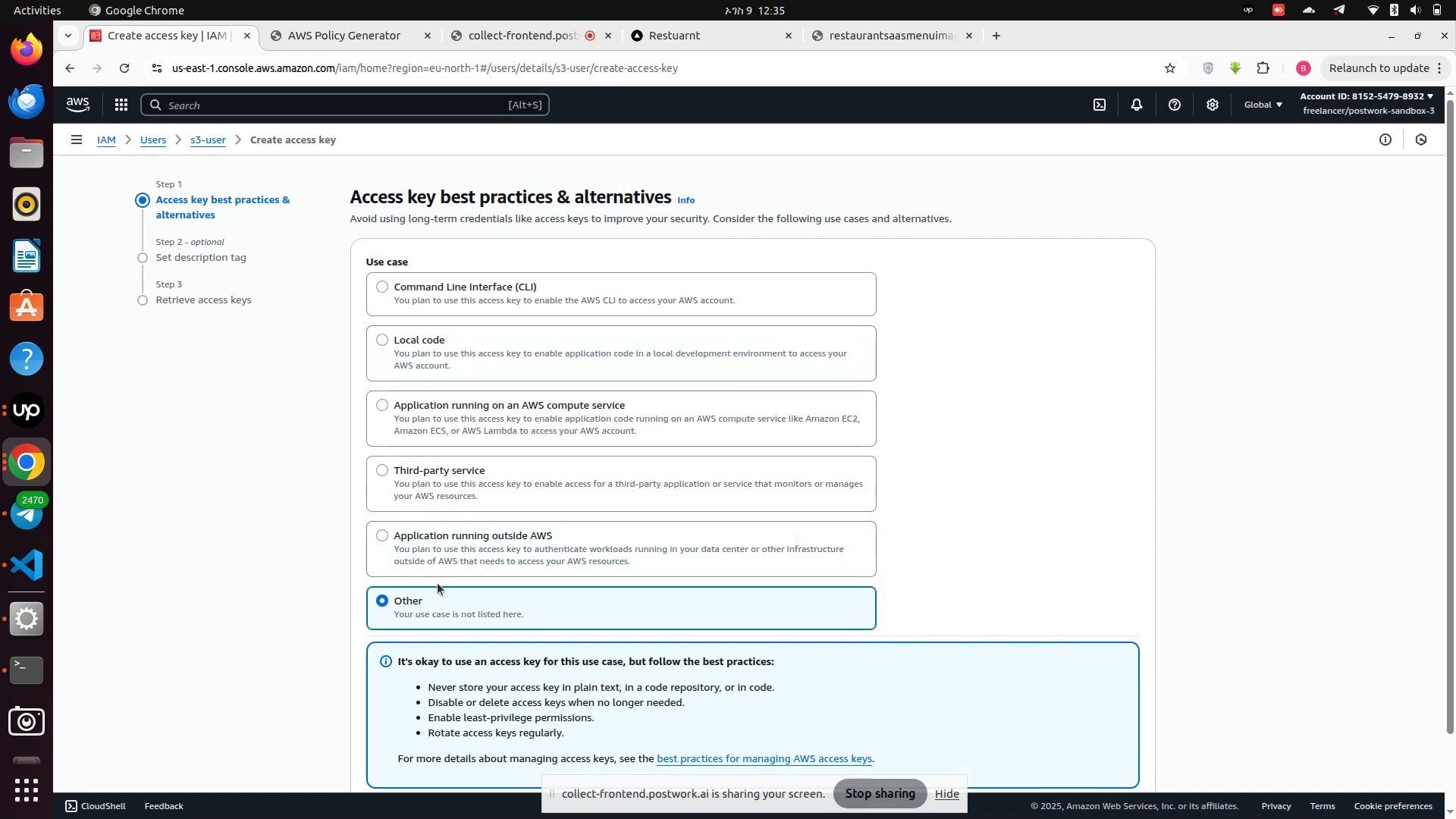 
scroll: coordinate [485, 558], scroll_direction: down, amount: 3.0
 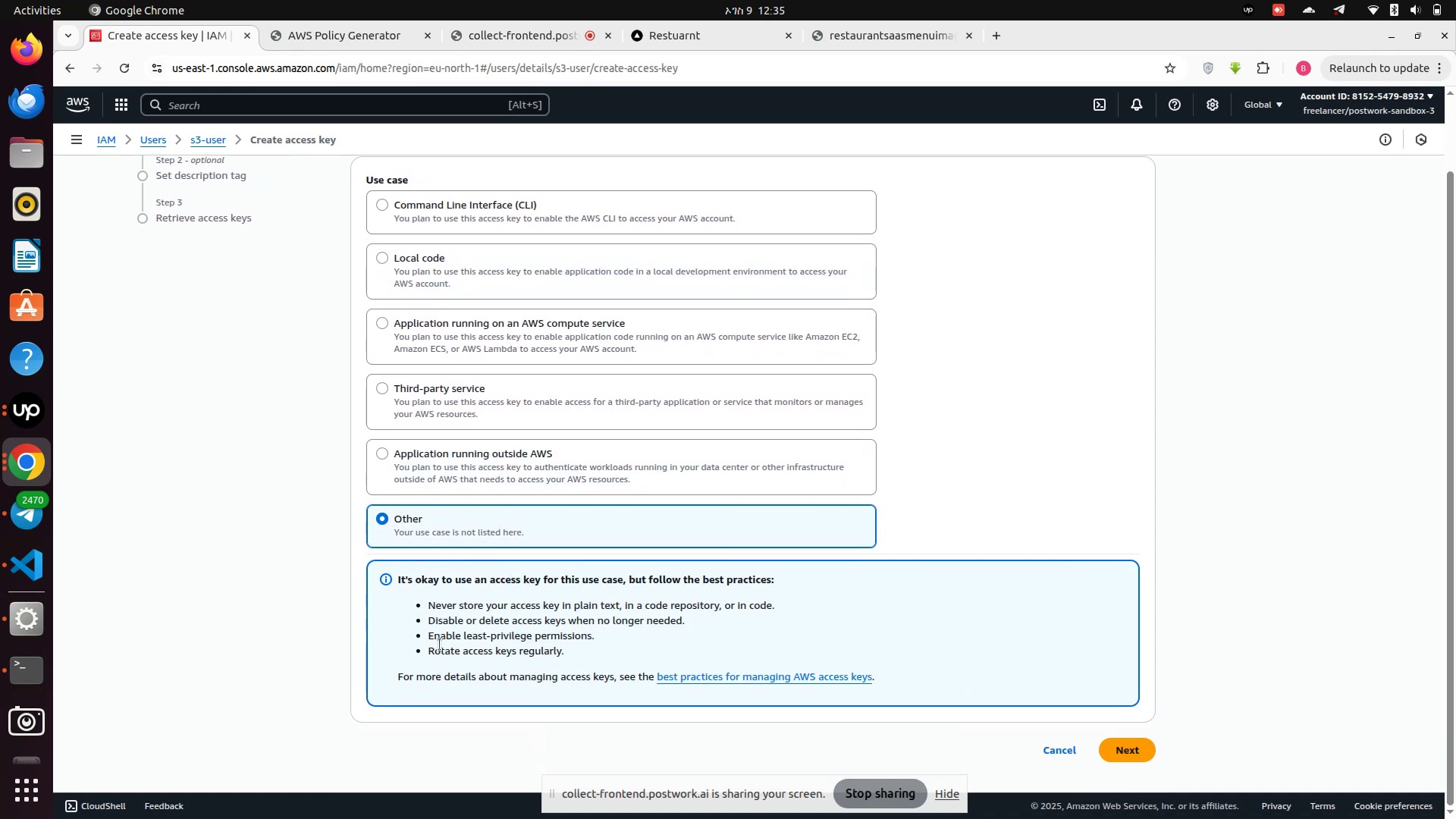 
wait(8.92)
 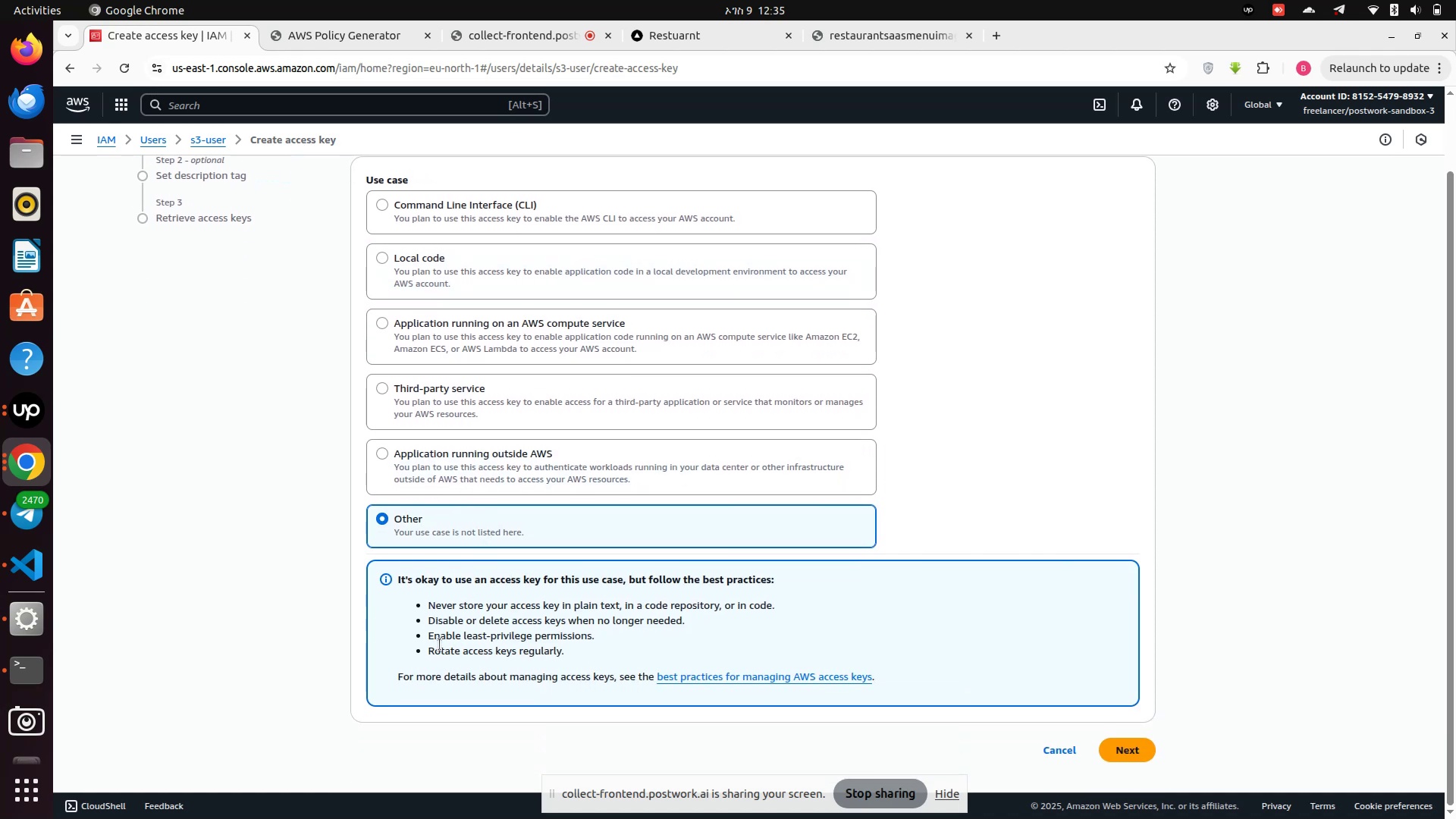 
left_click_drag(start_coordinate=[446, 625], to_coordinate=[513, 625])
 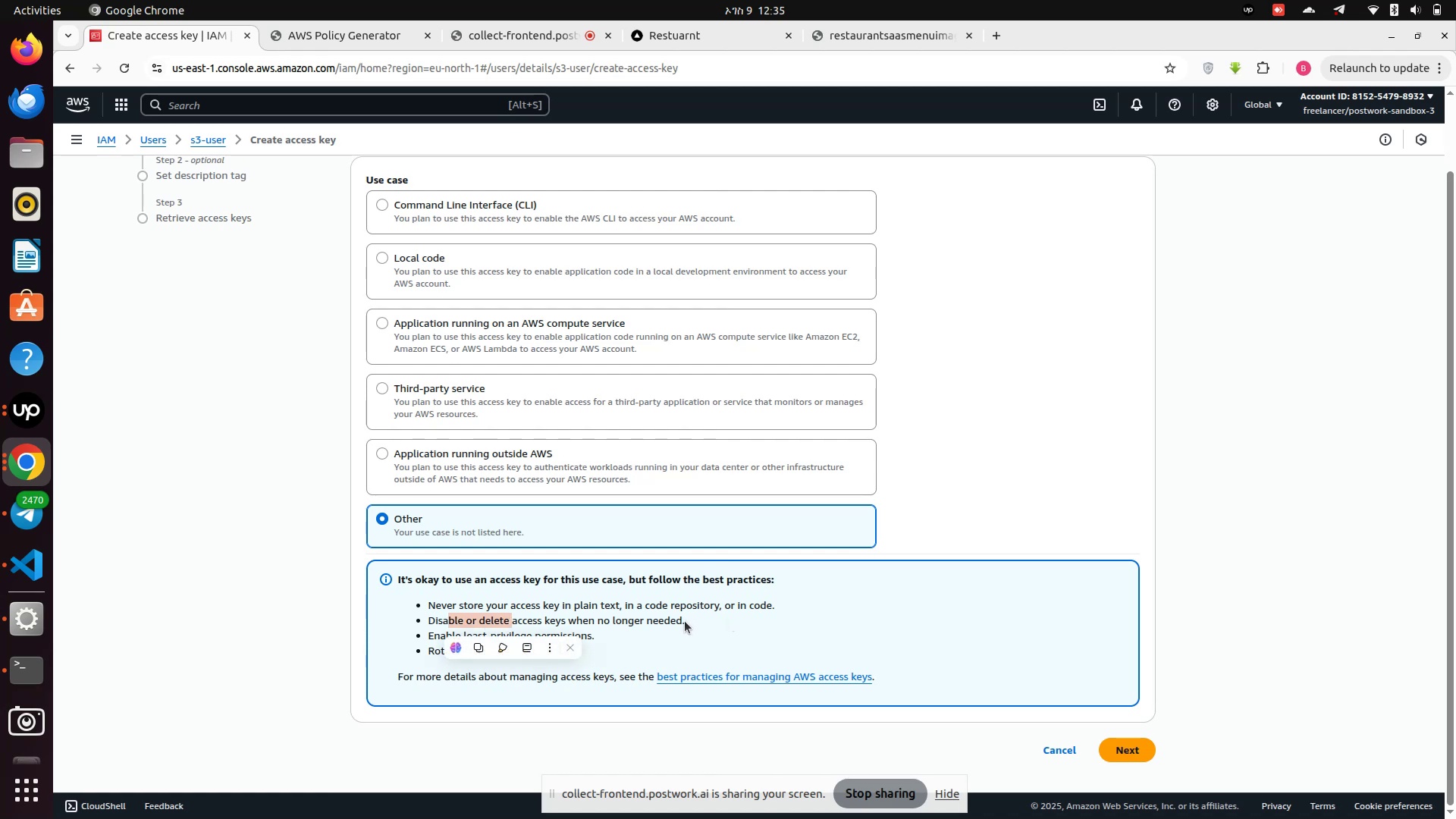 
left_click([658, 637])
 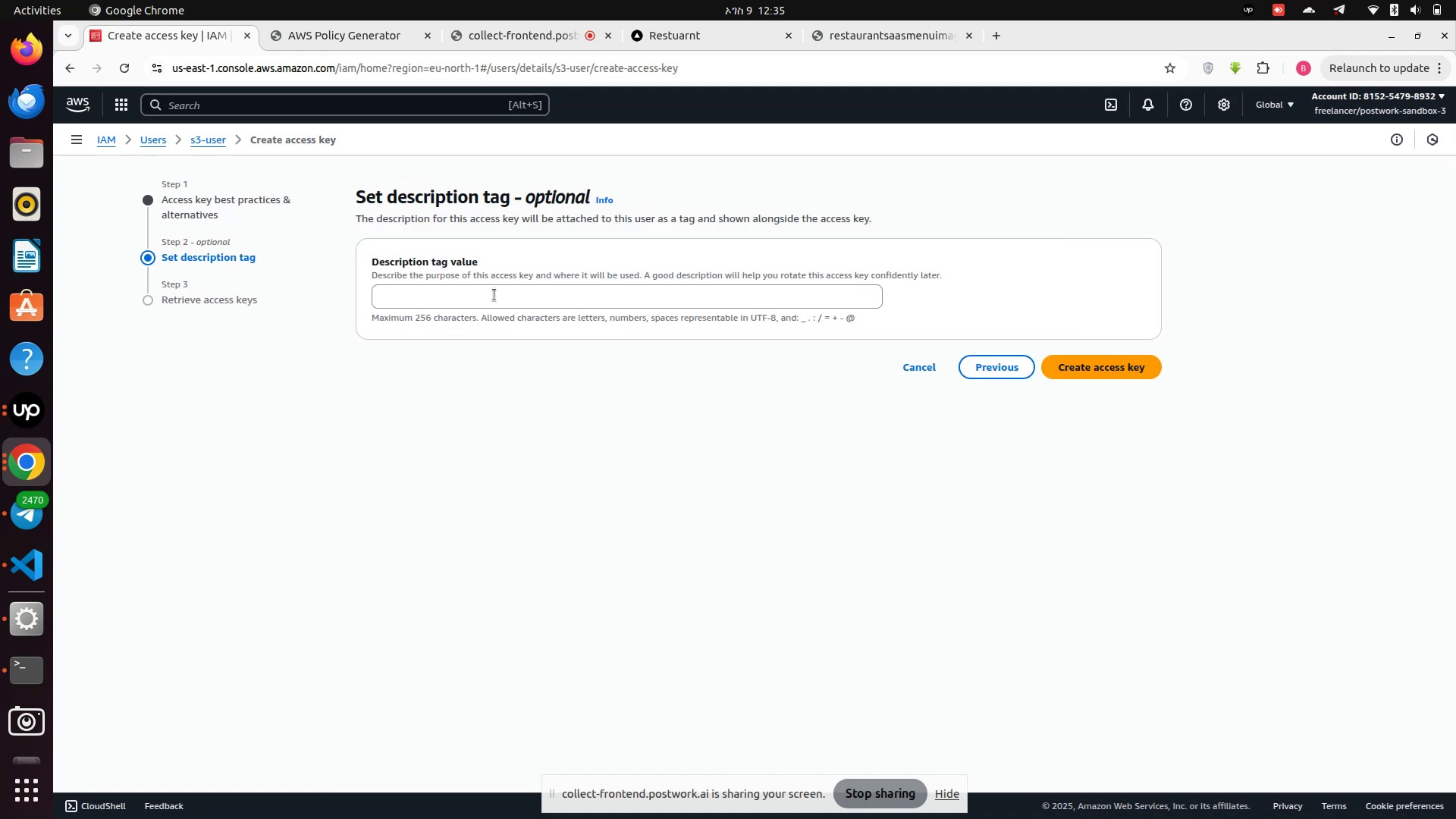 
wait(9.93)
 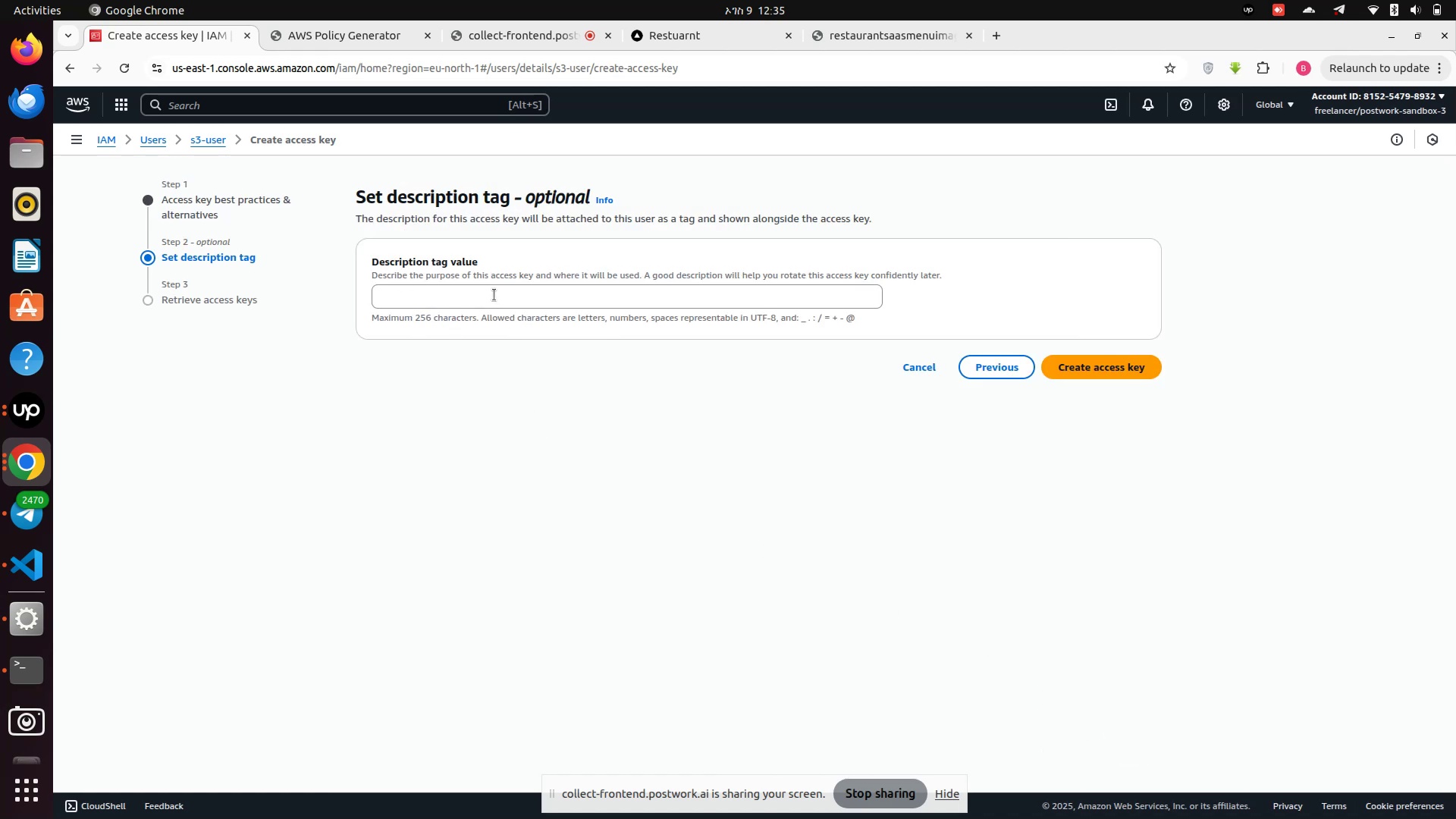 
left_click([1101, 372])
 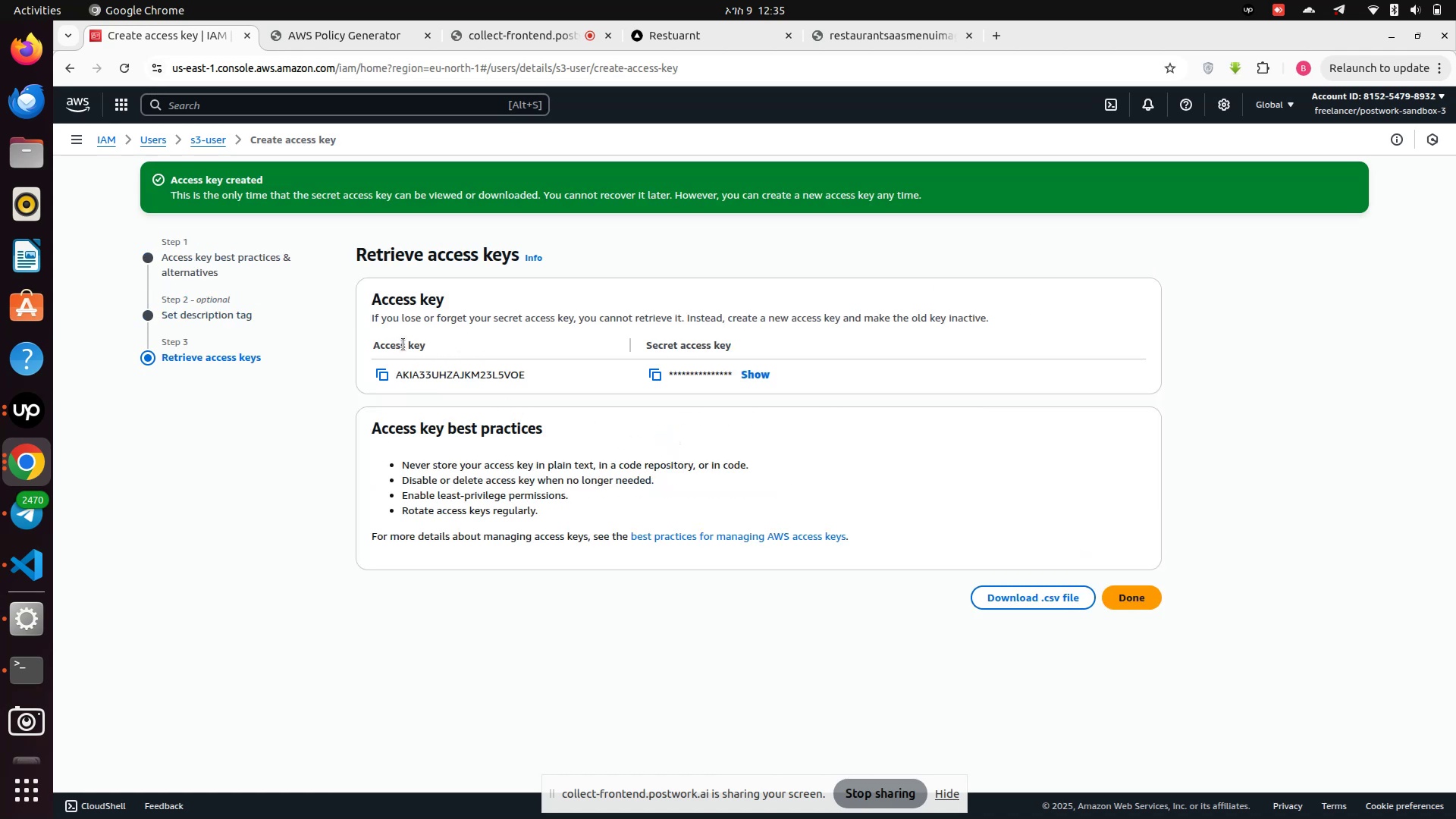 
wait(9.19)
 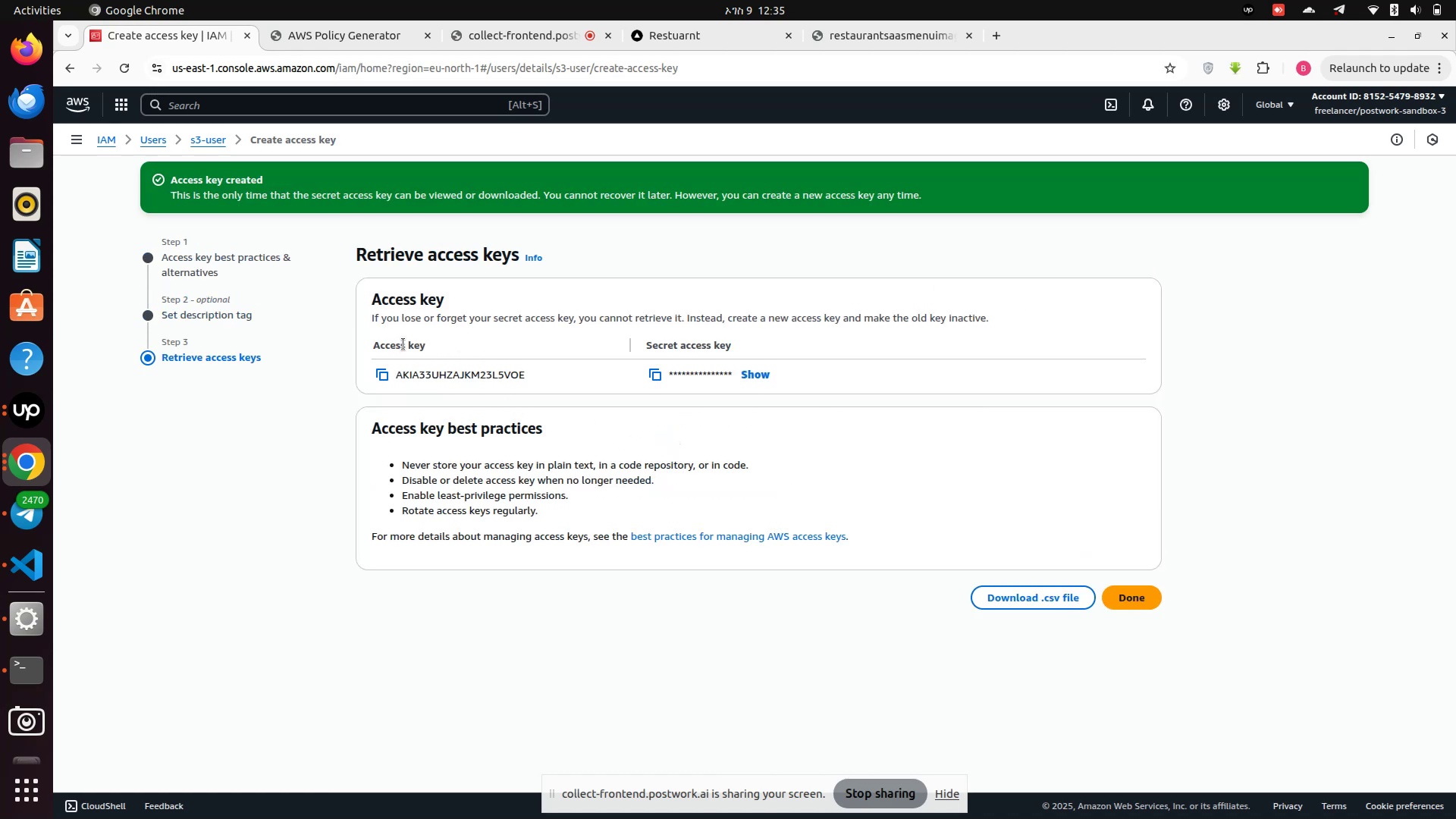 
double_click([682, 303])
 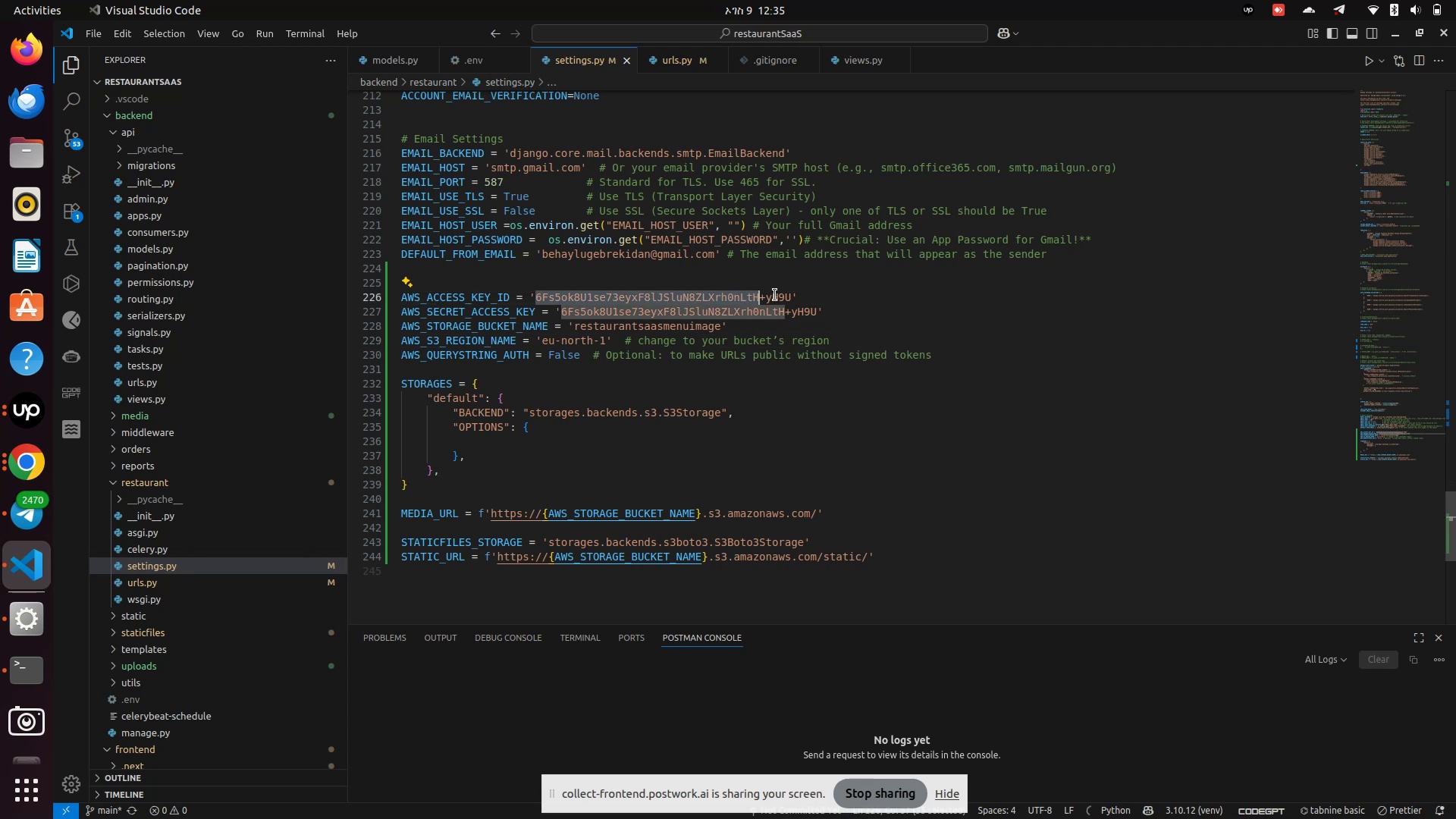 
double_click([776, 295])
 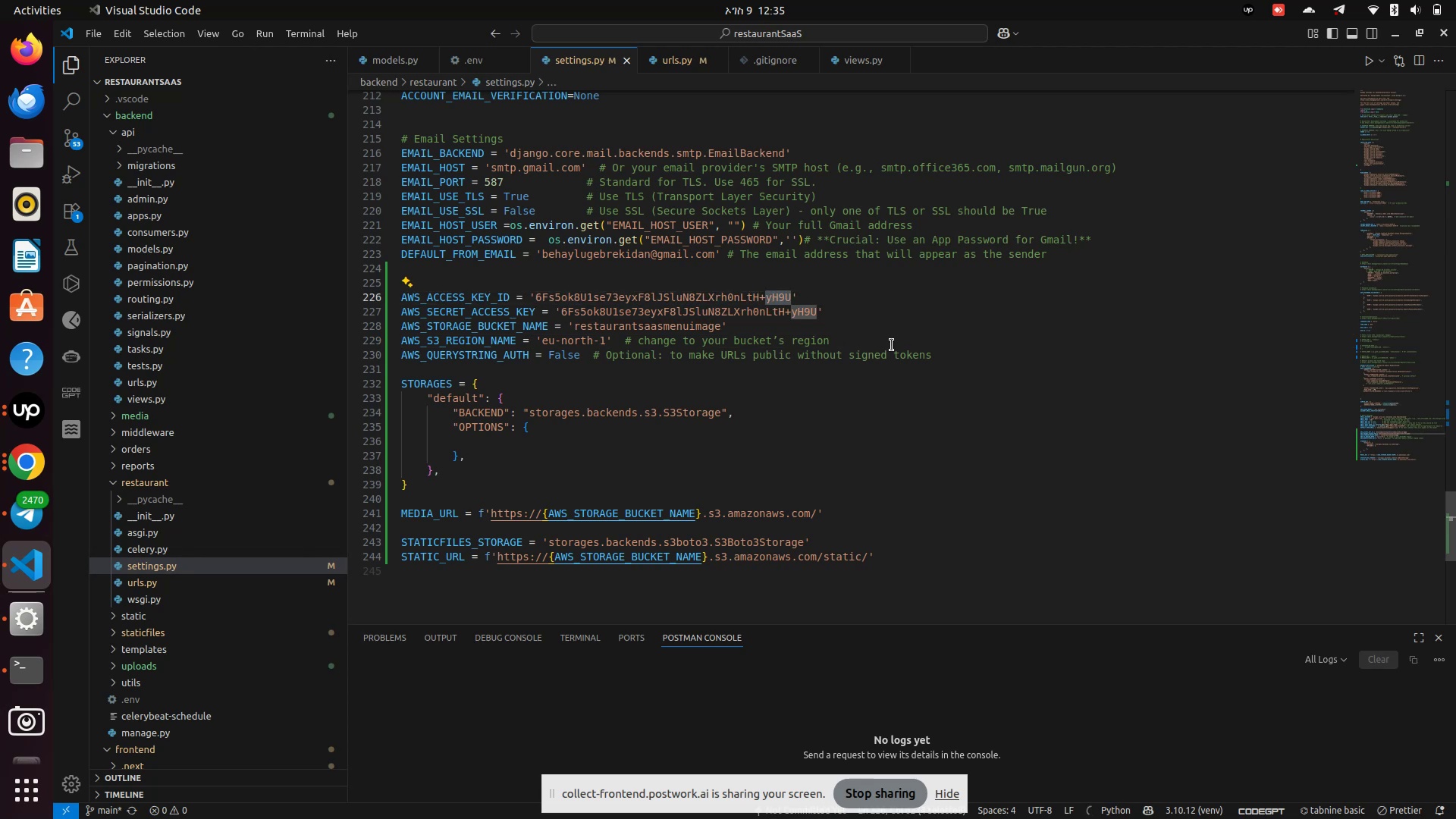 
hold_key(key=Backspace, duration=1.38)
 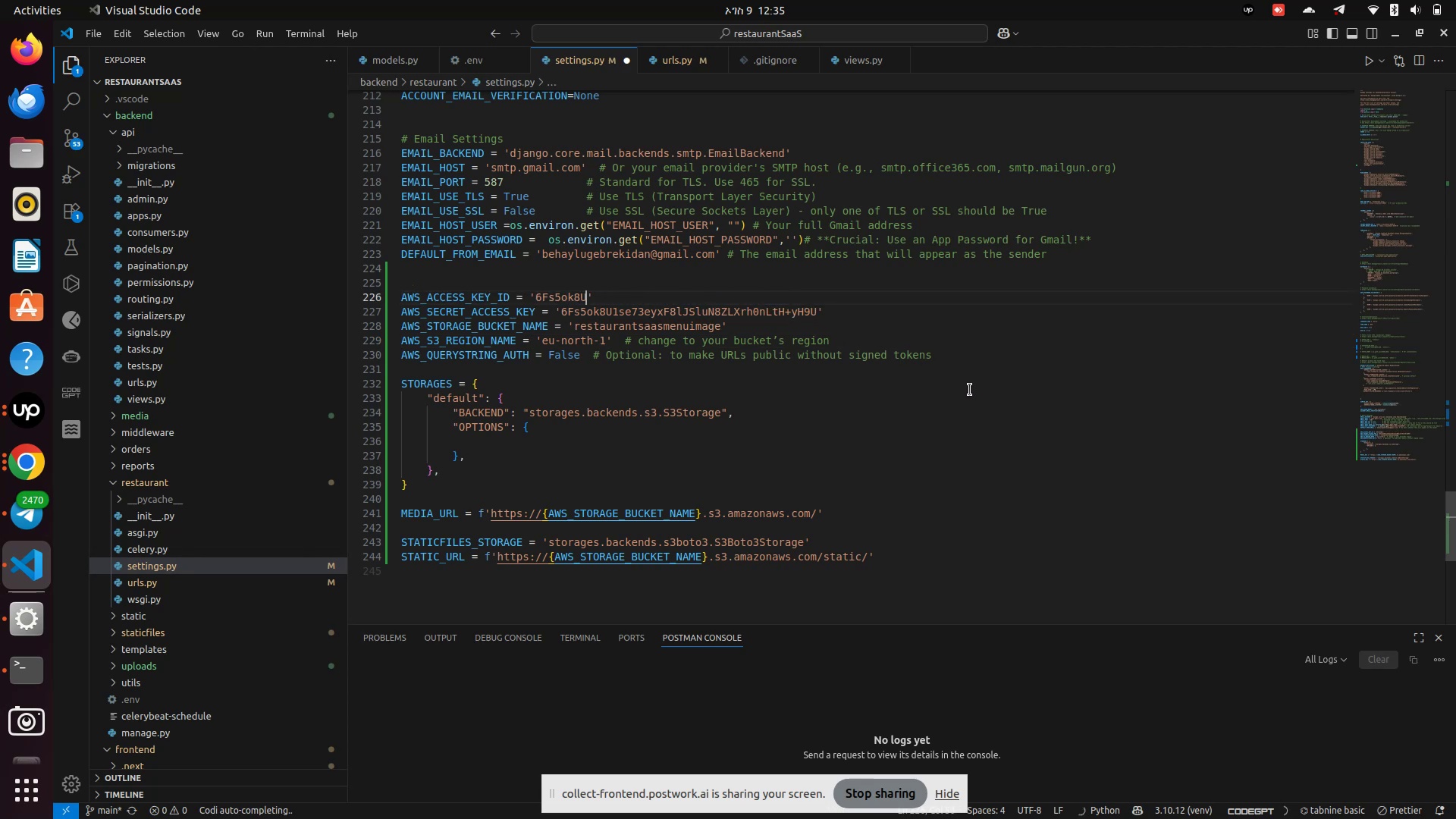 
key(Backspace)
 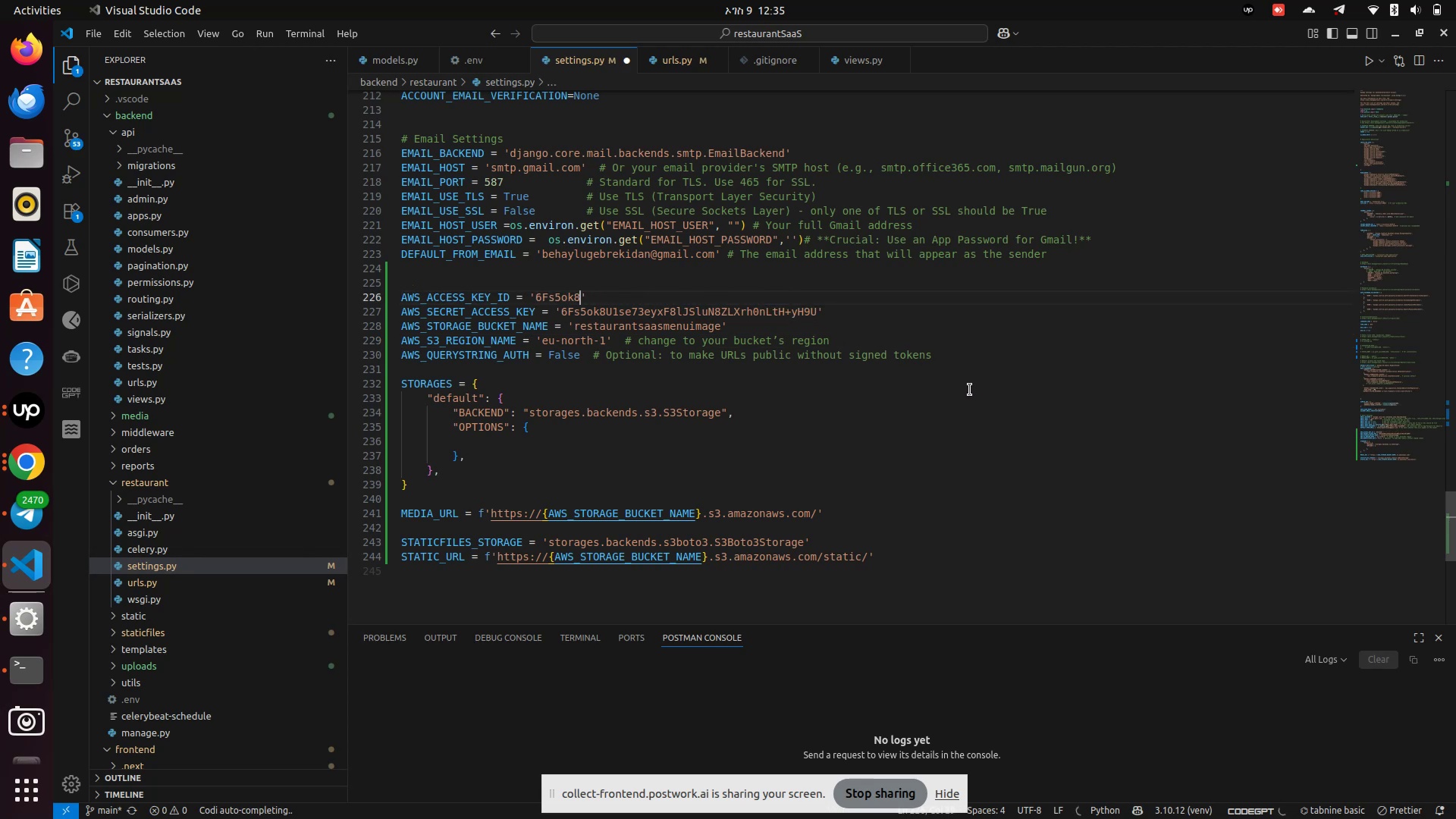 
key(Backspace)
 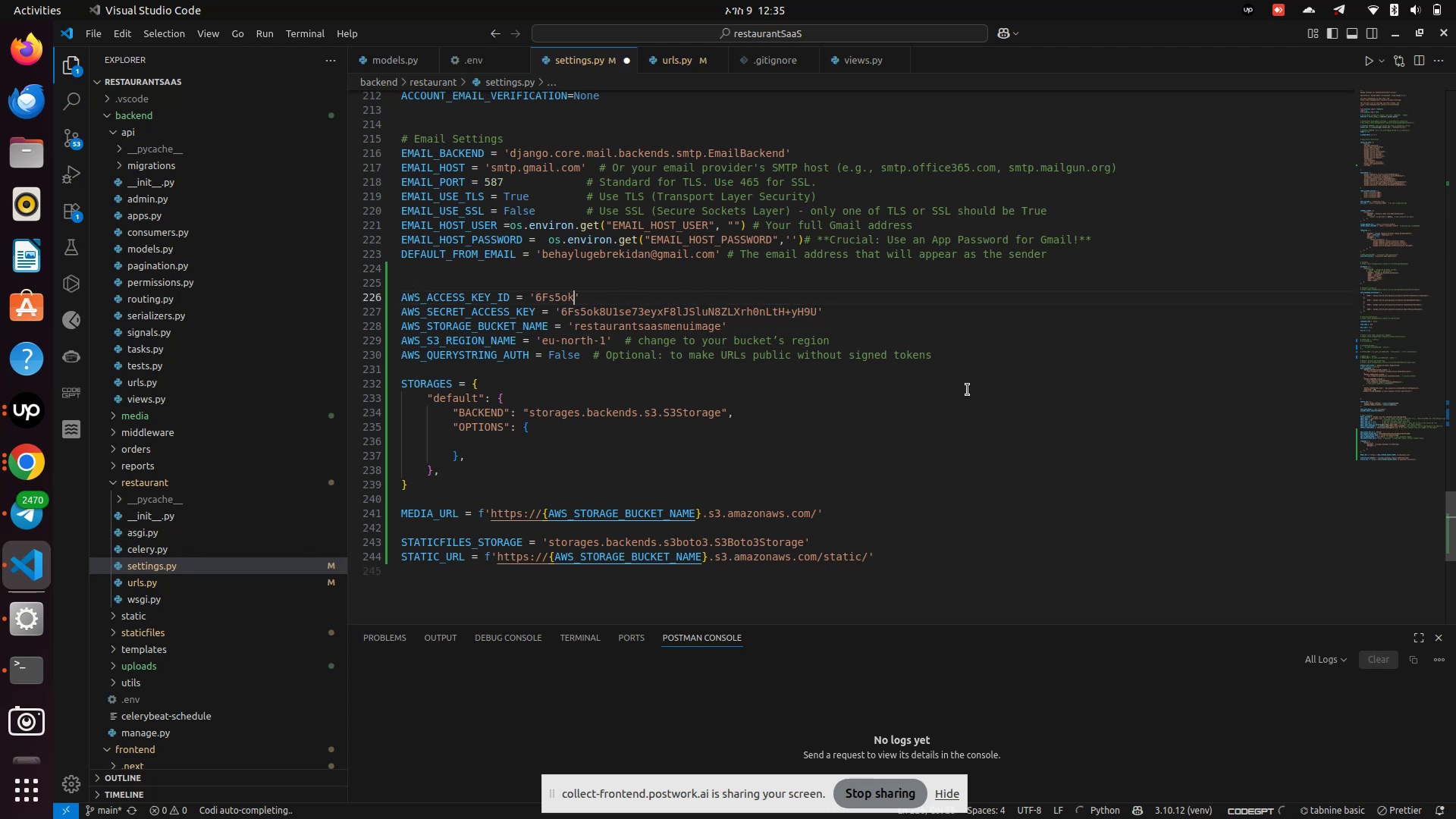 
key(Backspace)
 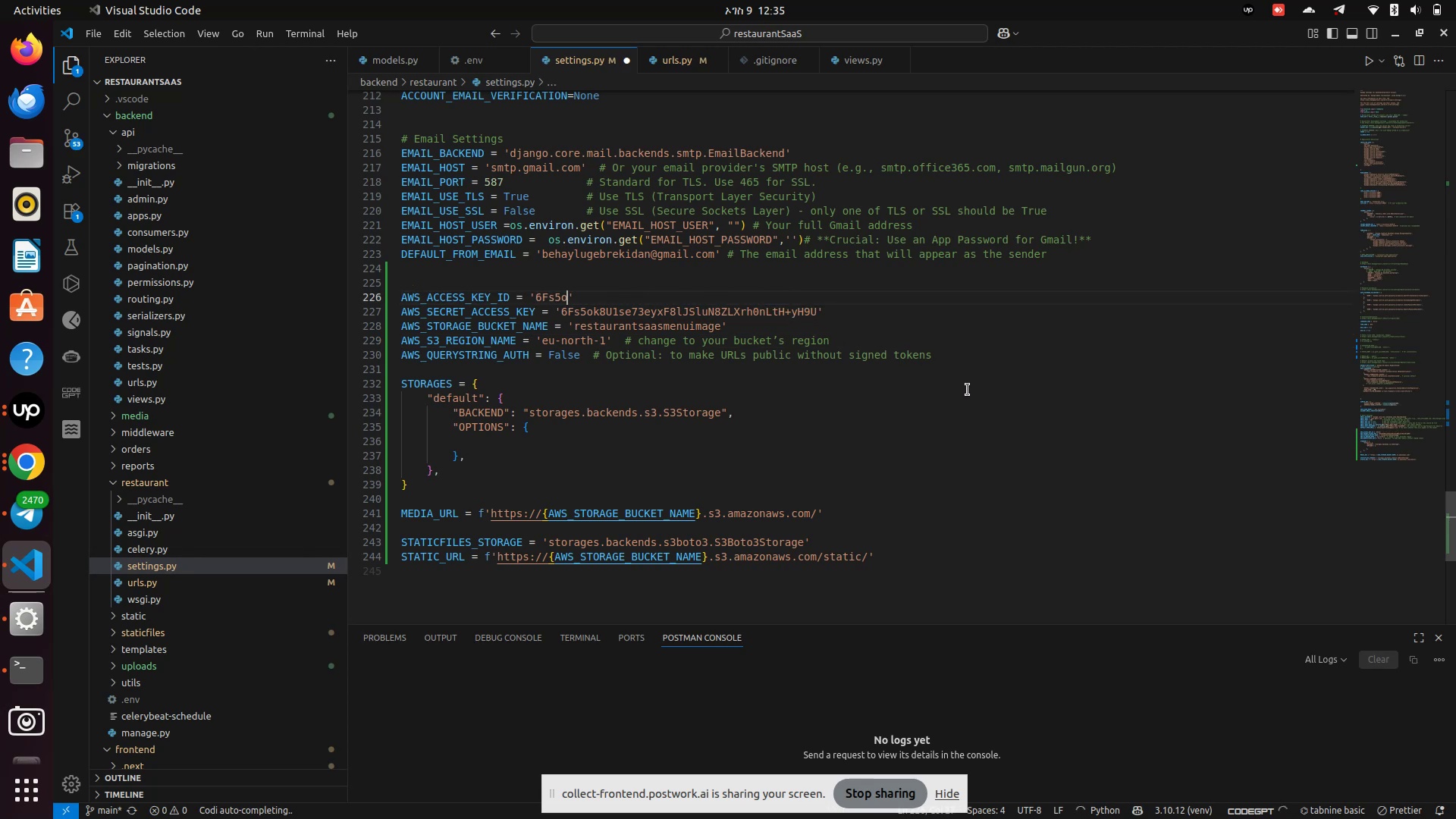 
key(Backspace)
 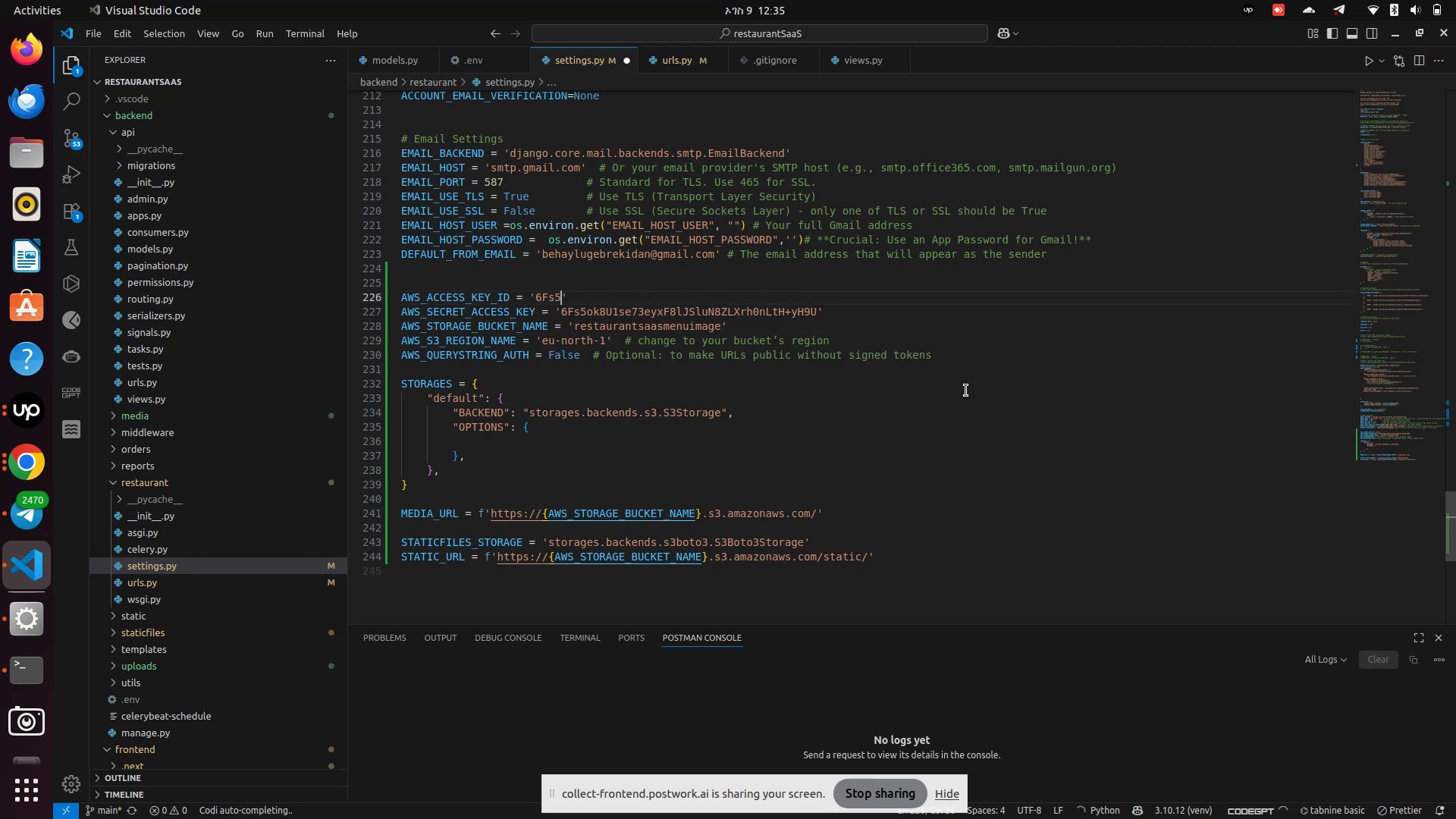 
key(Backspace)
 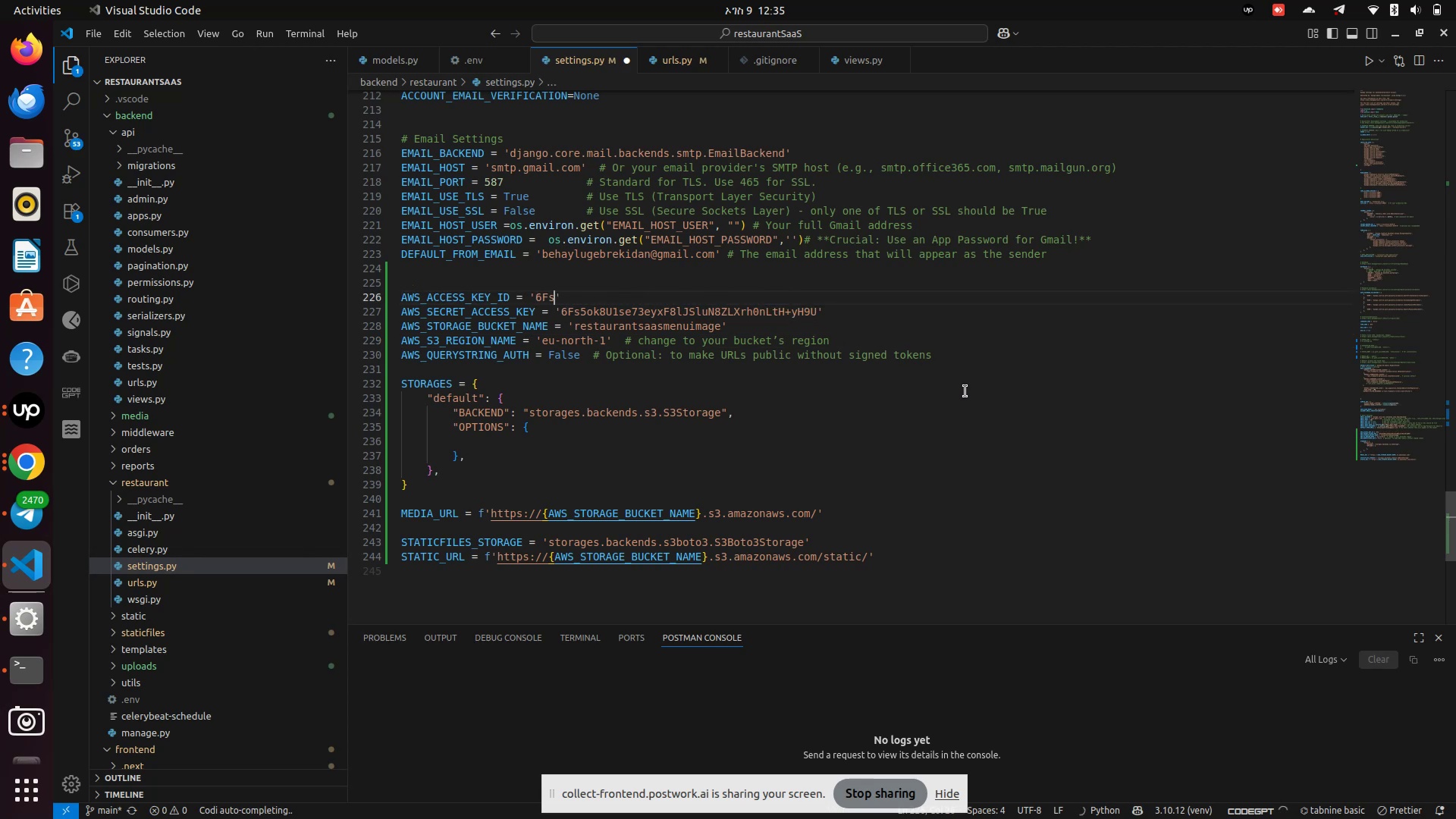 
key(Backspace)
 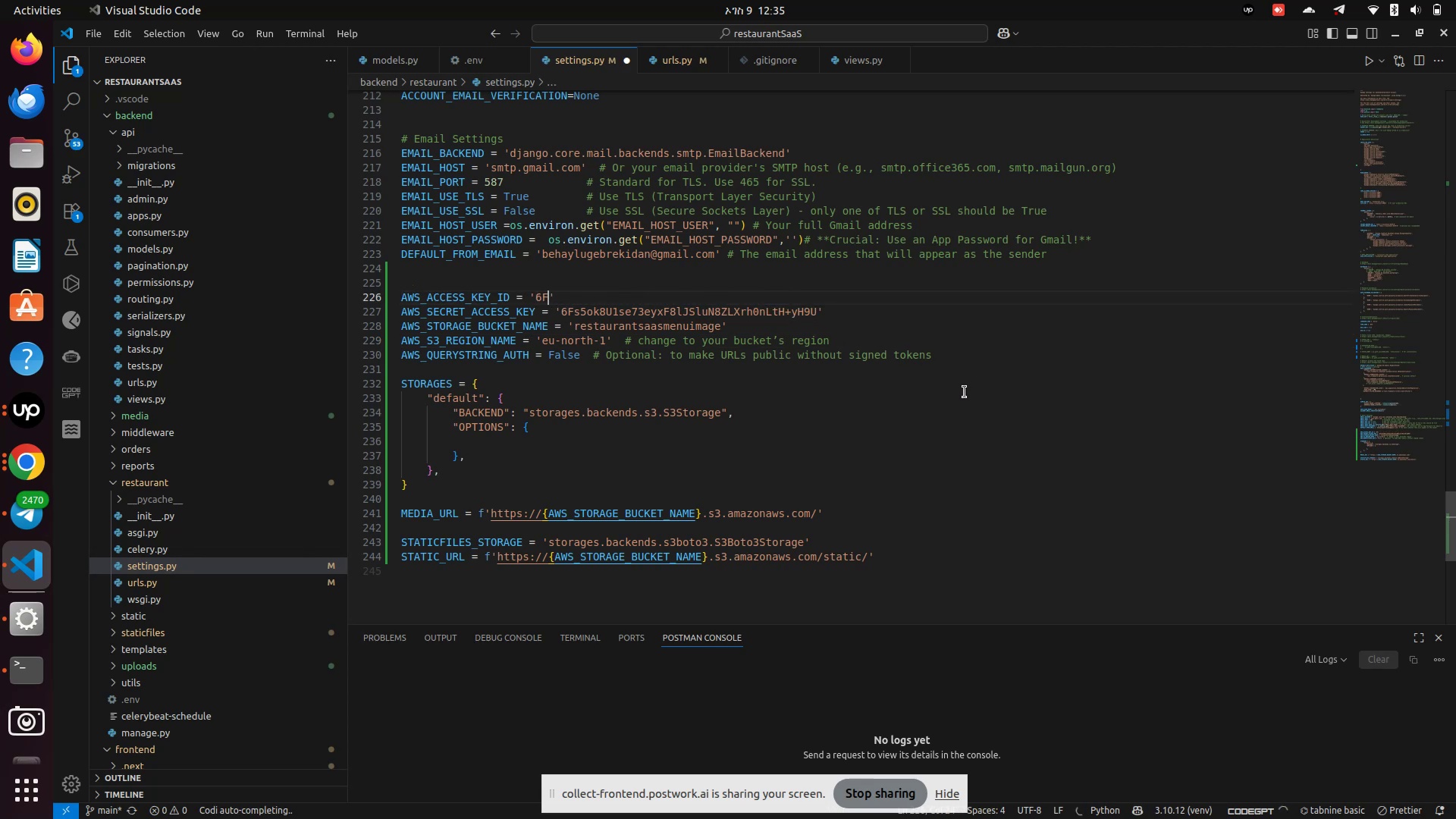 
key(Backspace)
 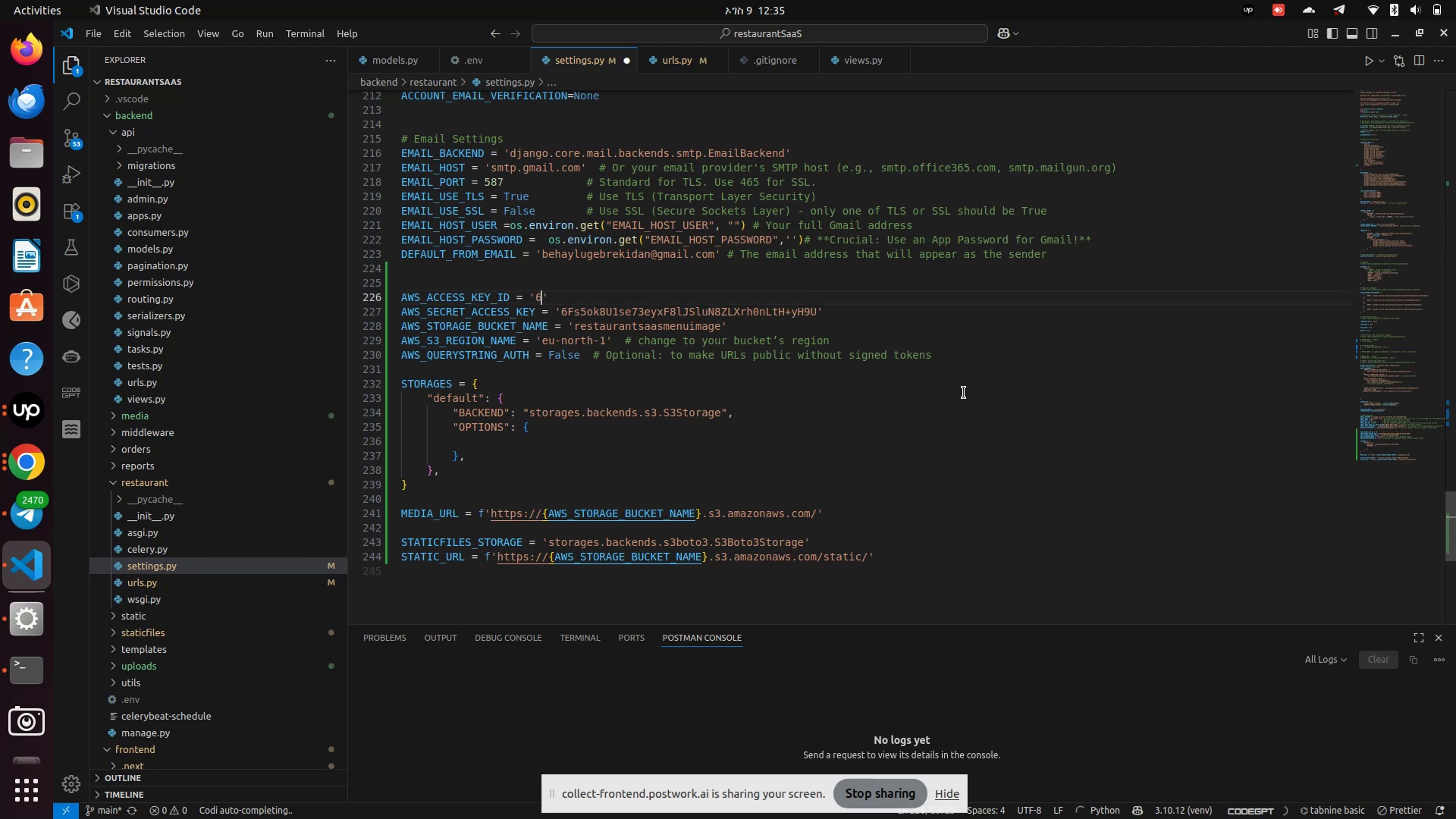 
key(Backspace)
 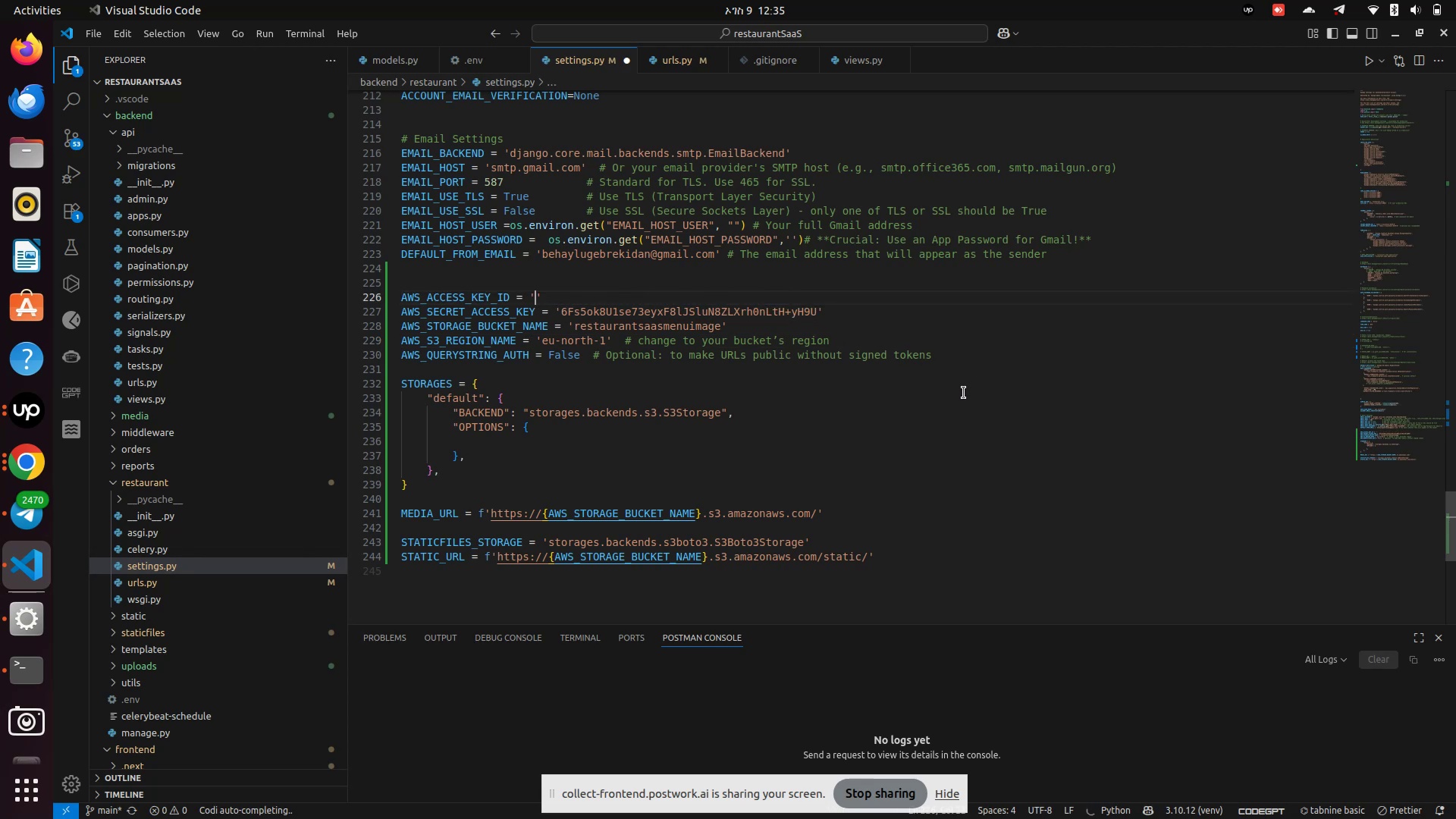 
key(Control+V)
 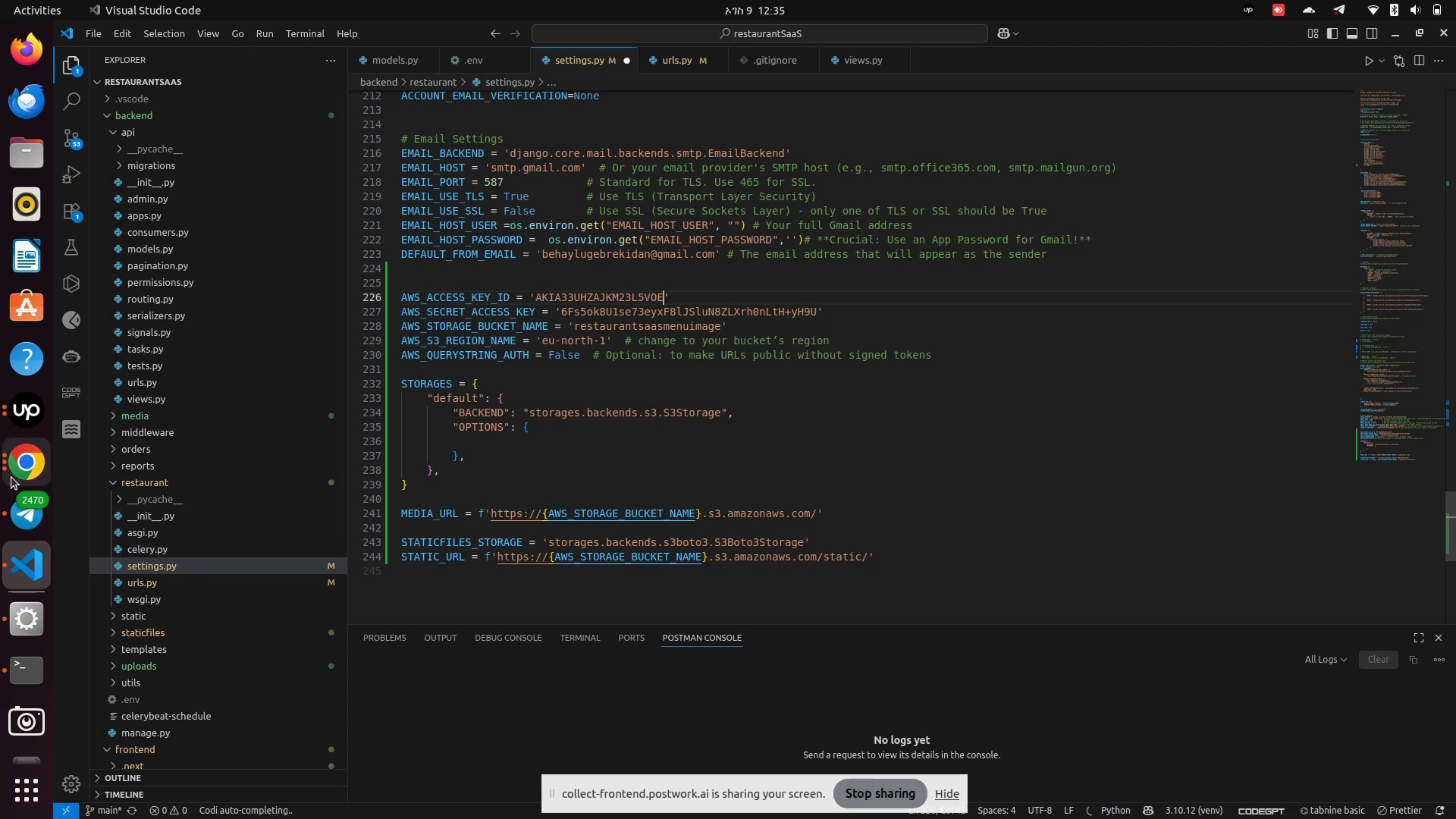 
left_click([15, 469])
 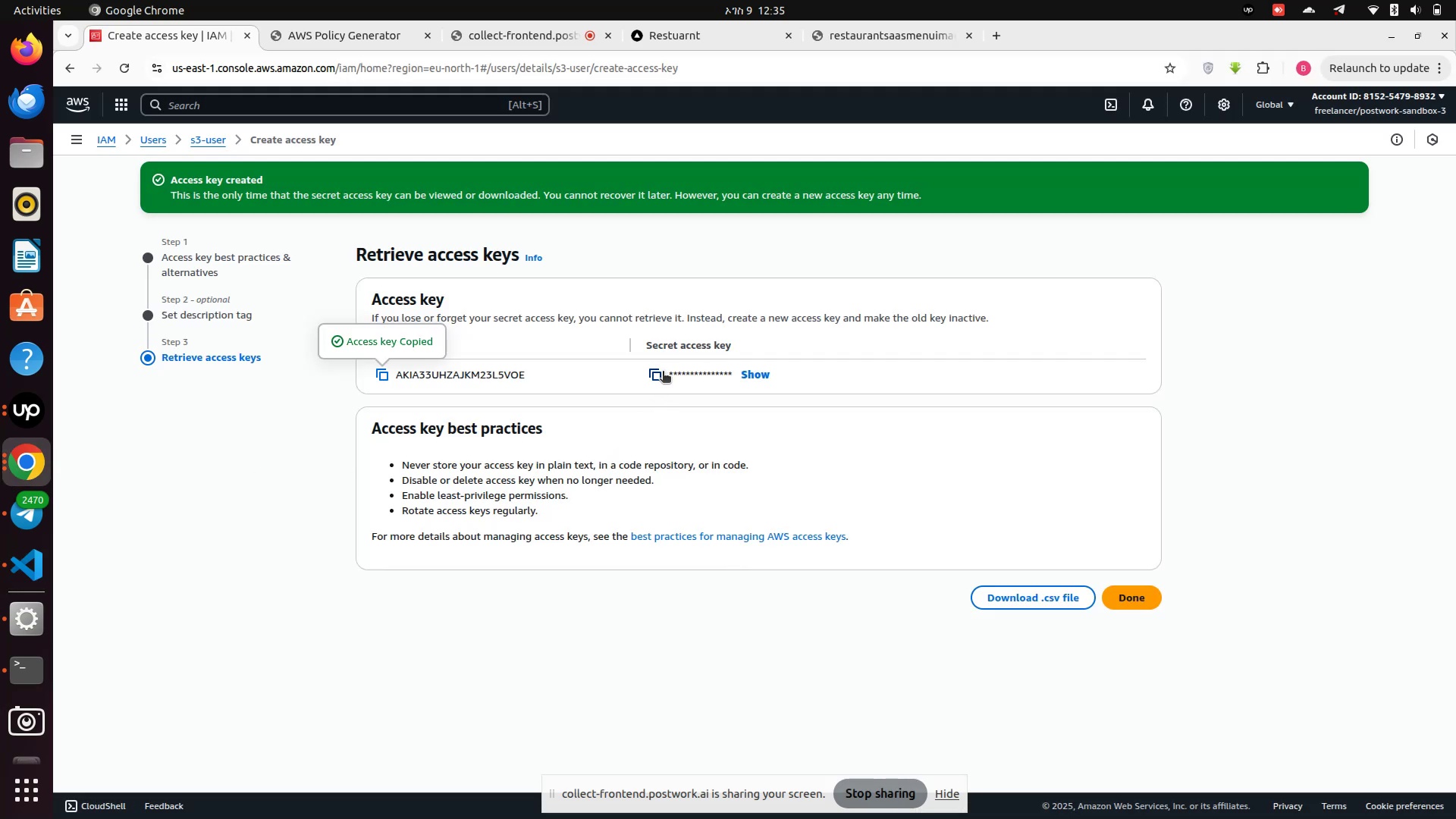 
left_click([654, 380])
 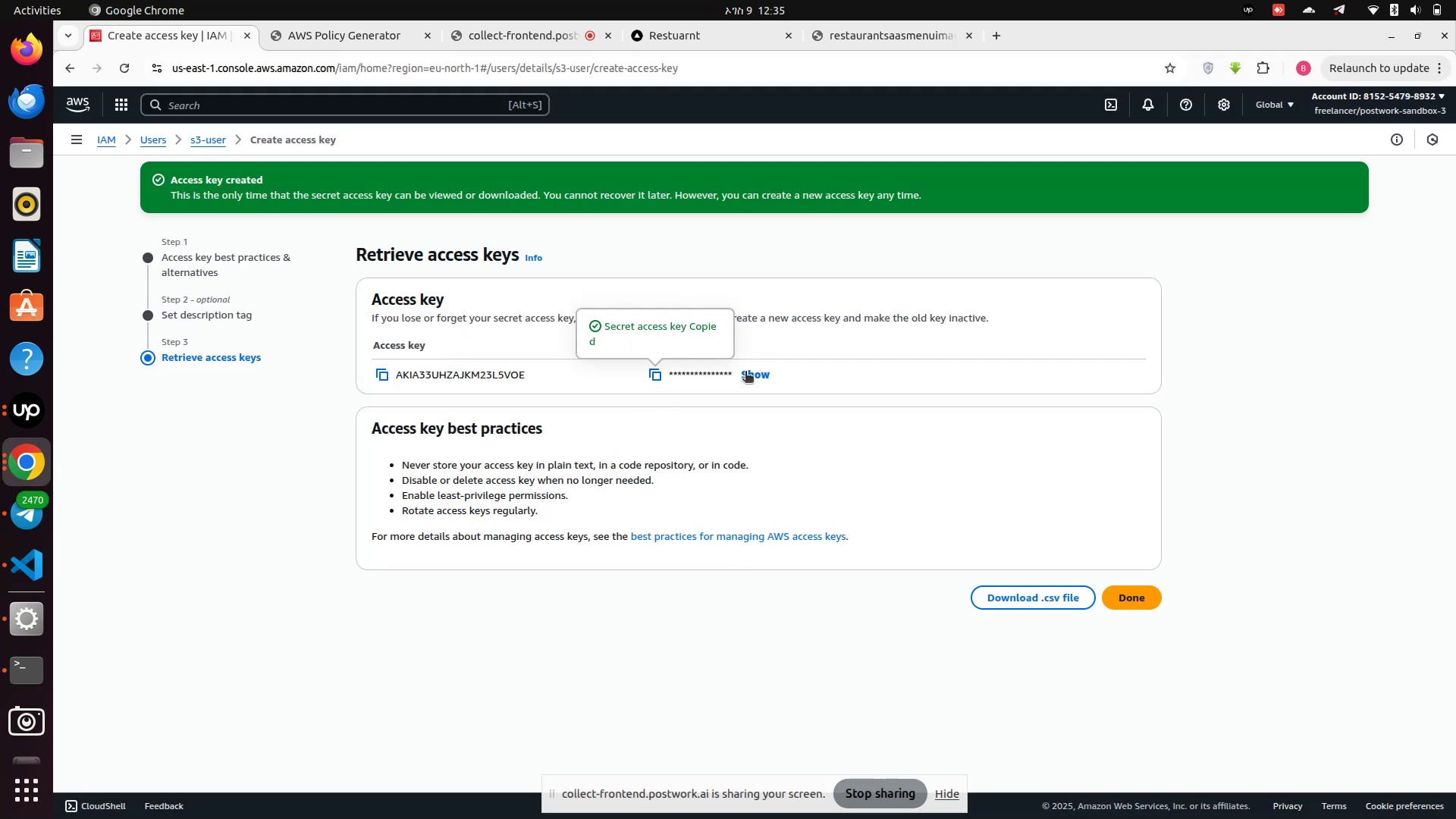 
left_click([756, 372])
 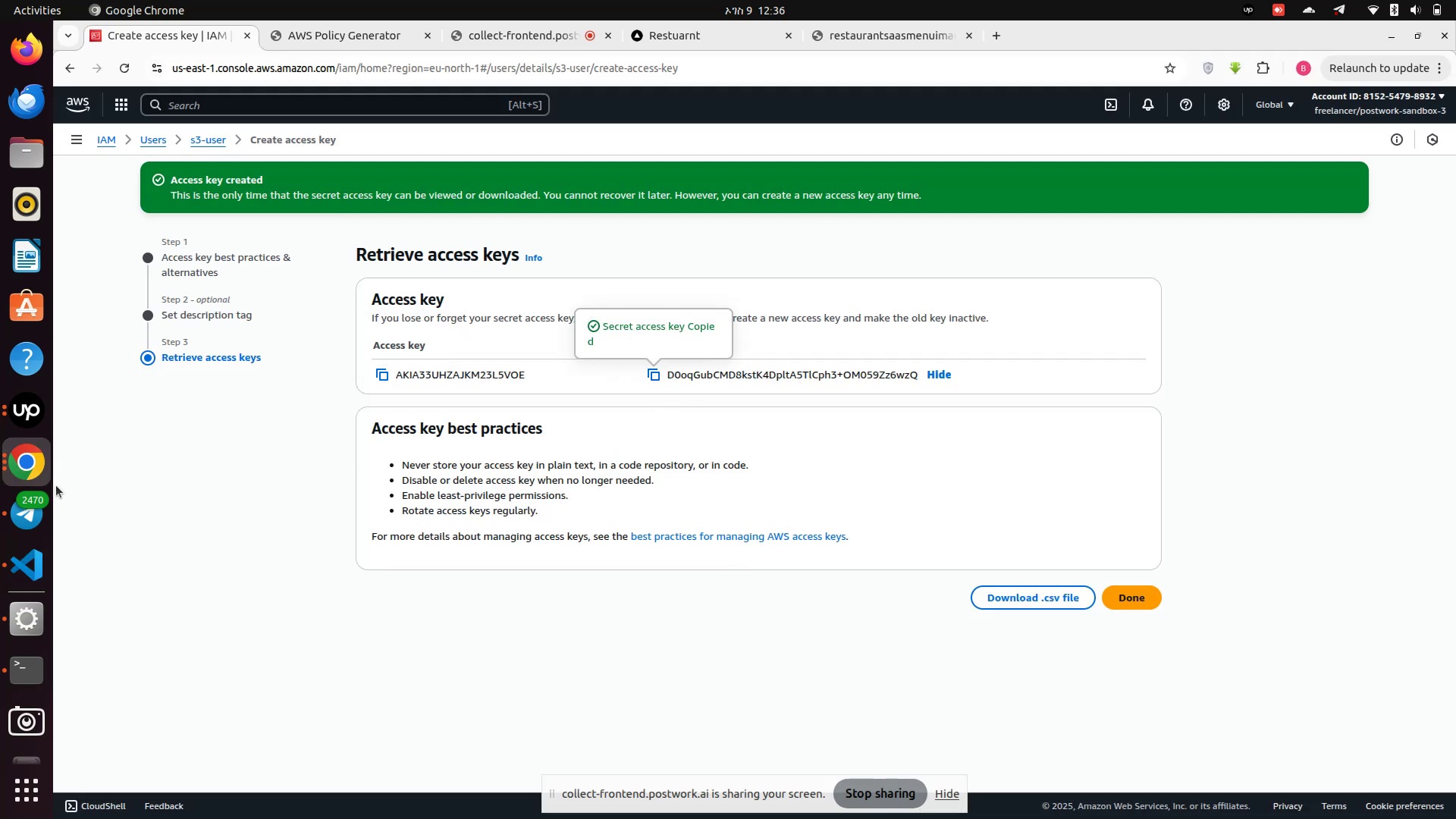 
left_click([30, 567])
 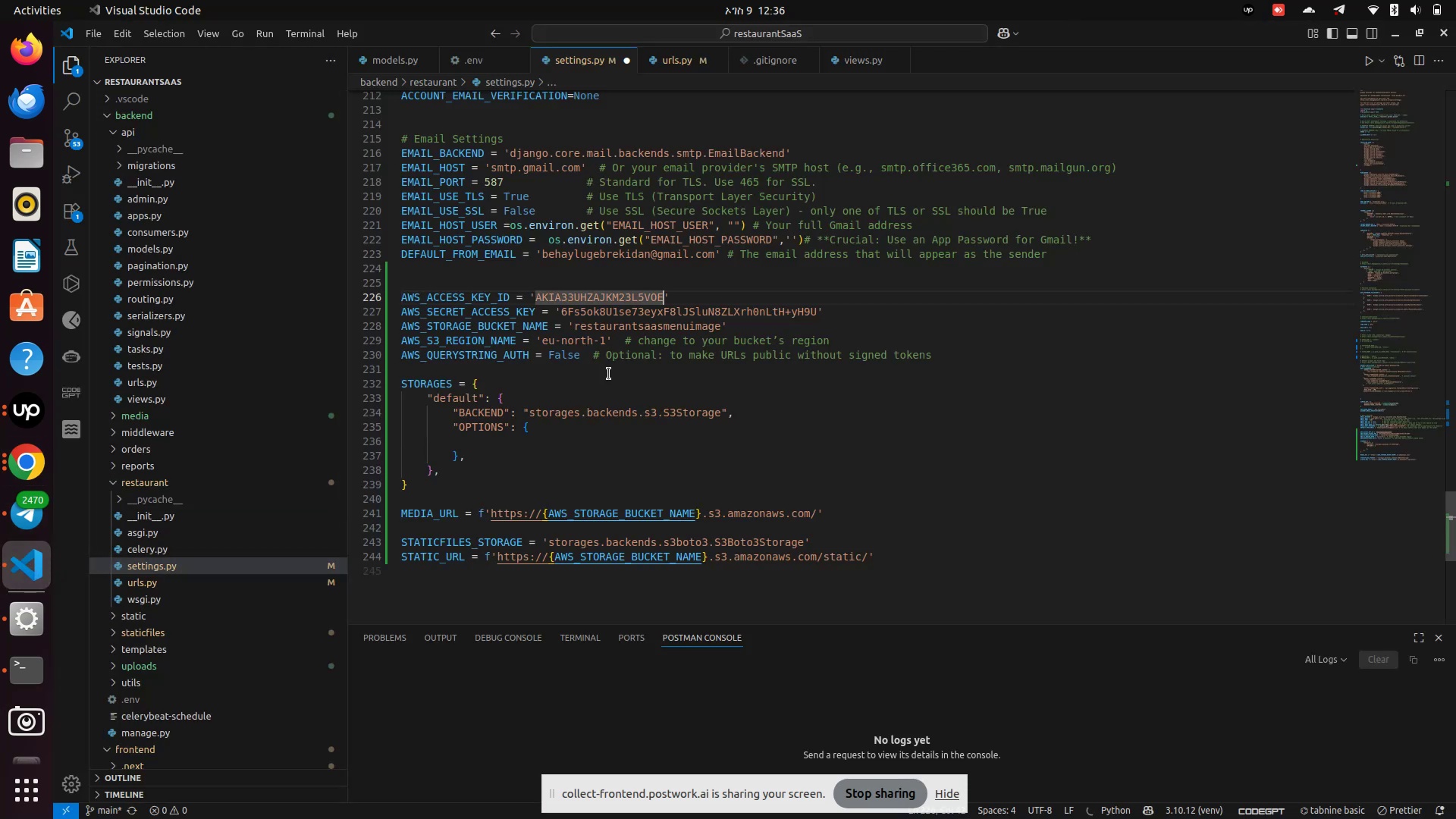 
key(Control+Z)
 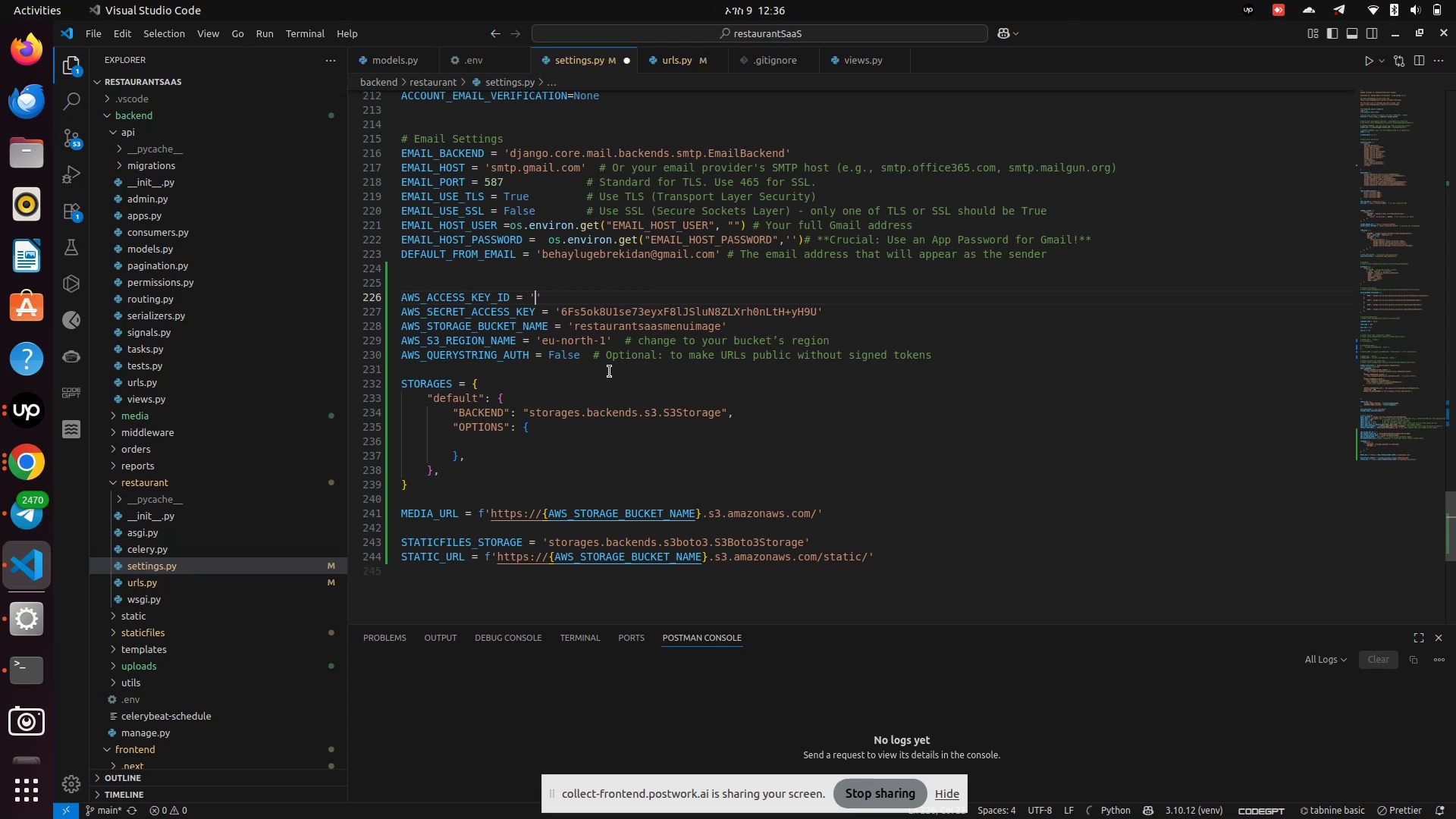 
key(Control+Z)
 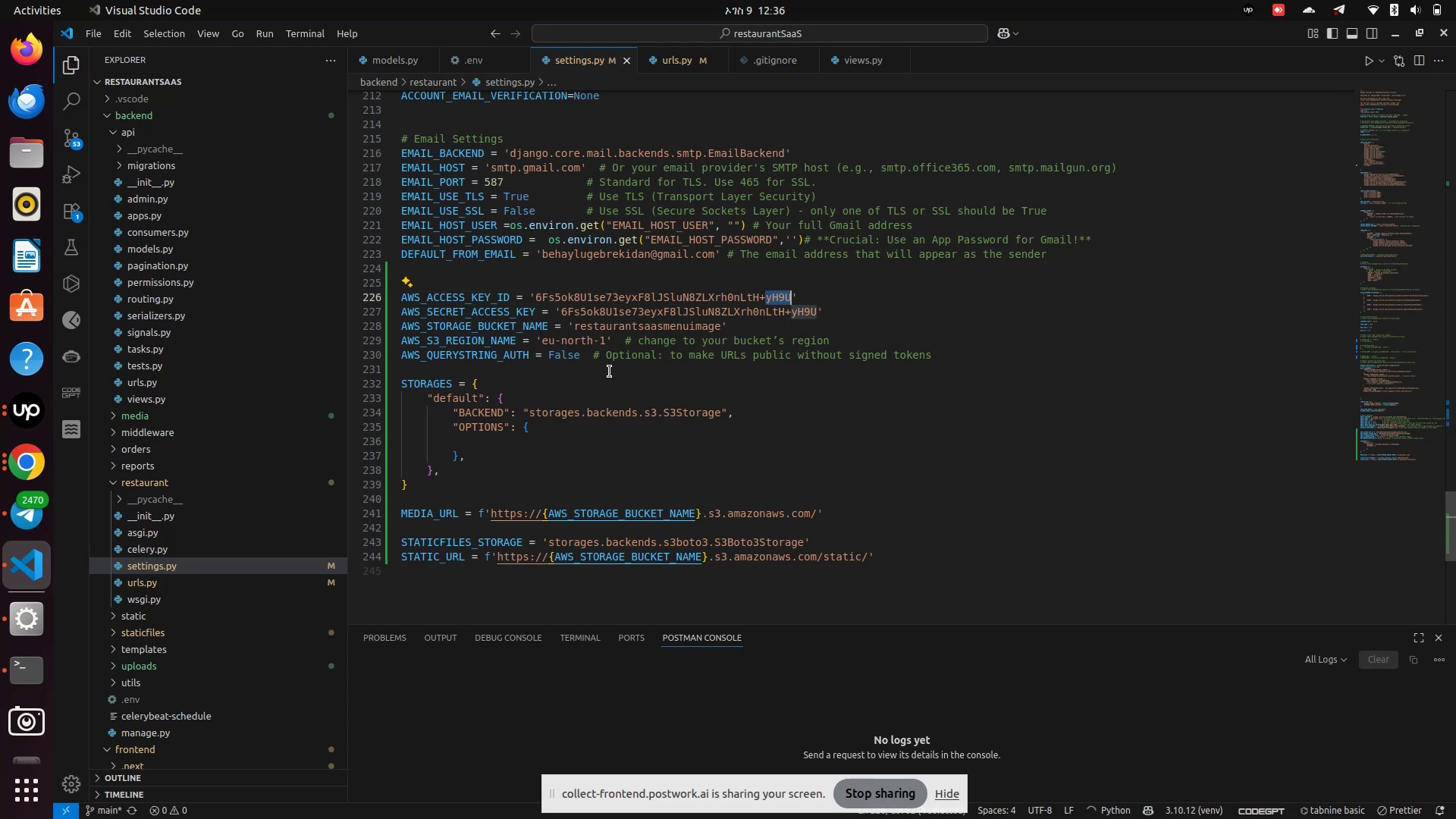 
key(Control+Y)
 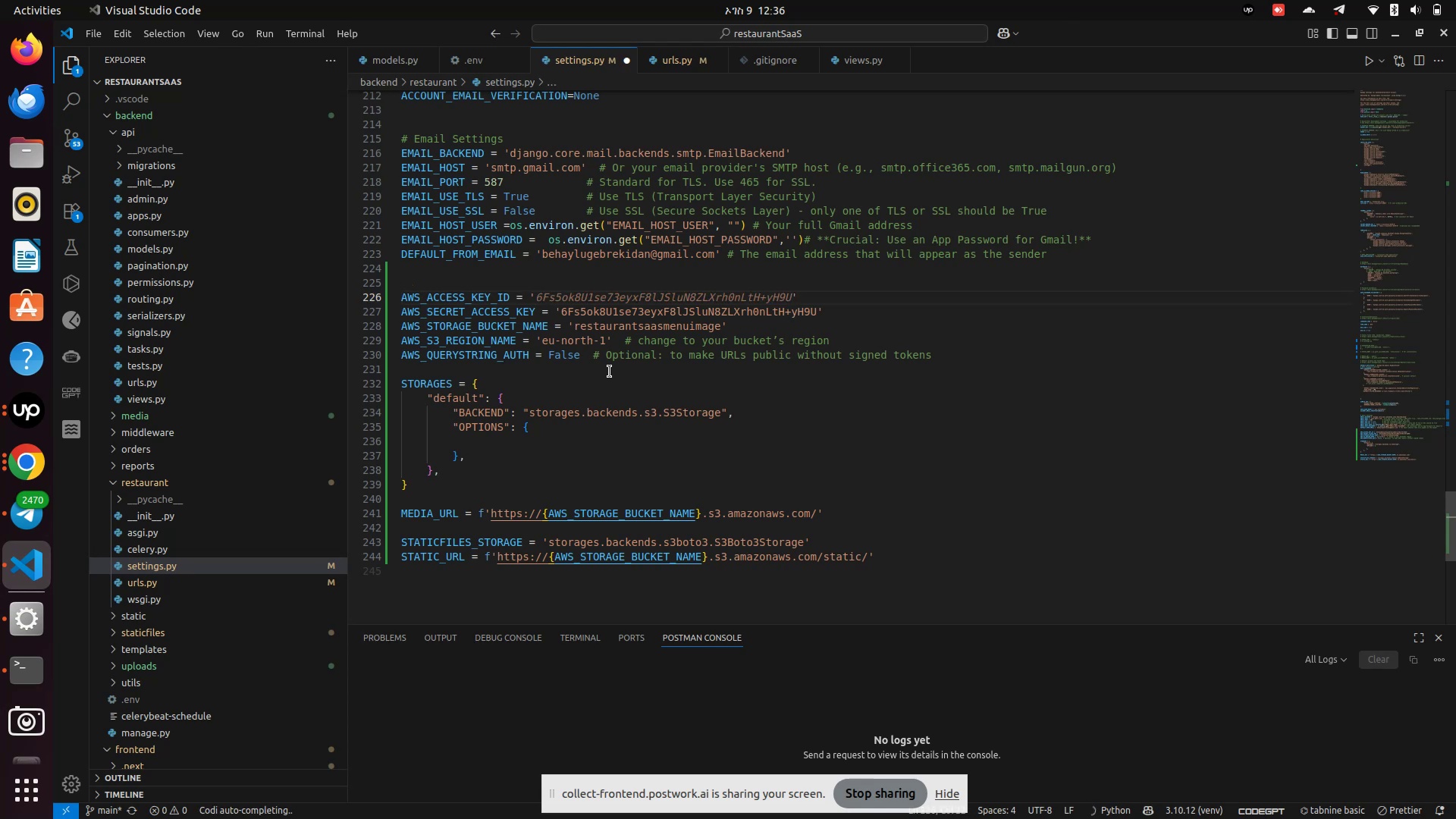 
key(Control+Y)
 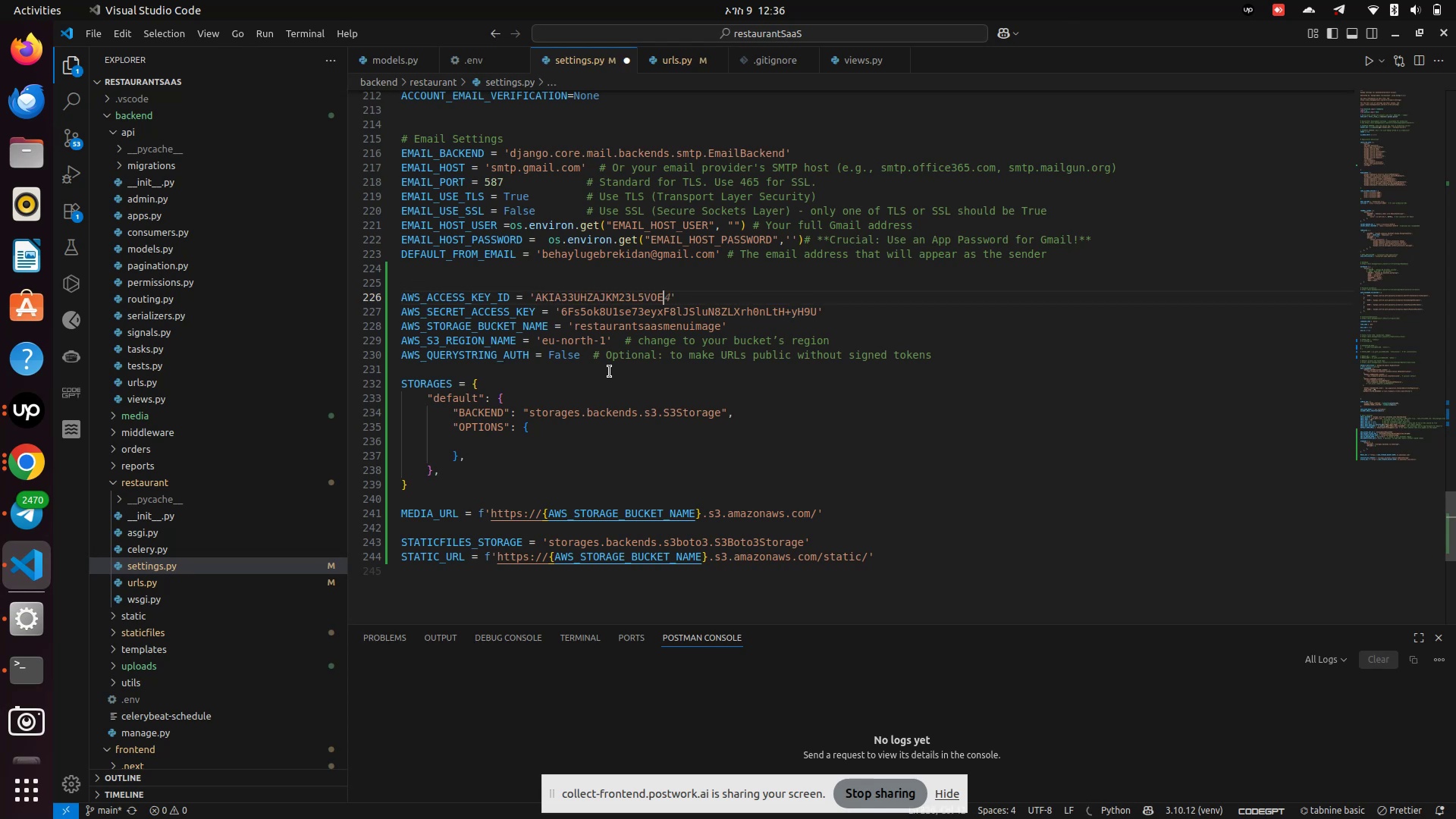 
key(Control+Y)
 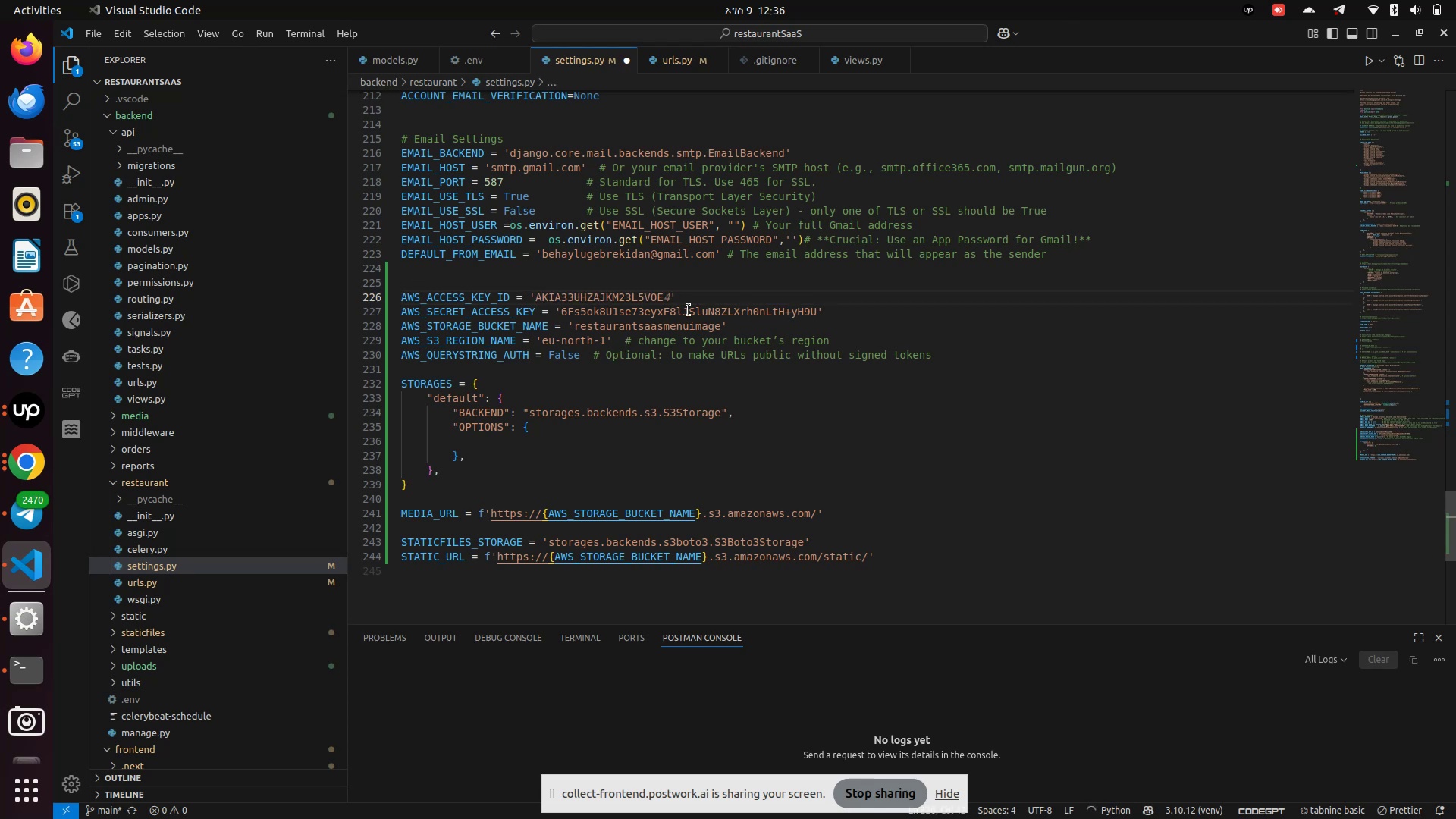 
left_click([745, 328])
 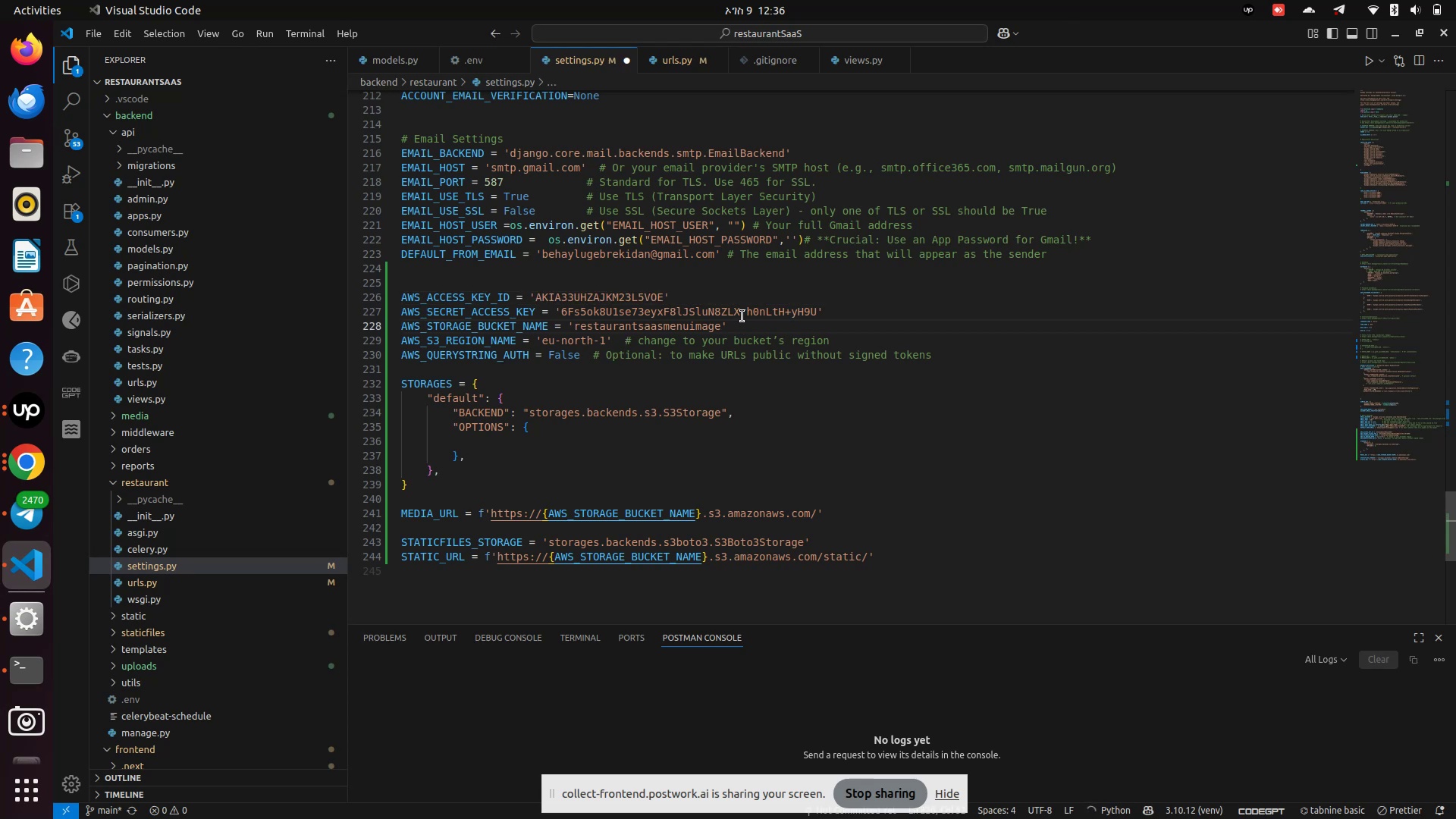 
double_click([742, 316])
 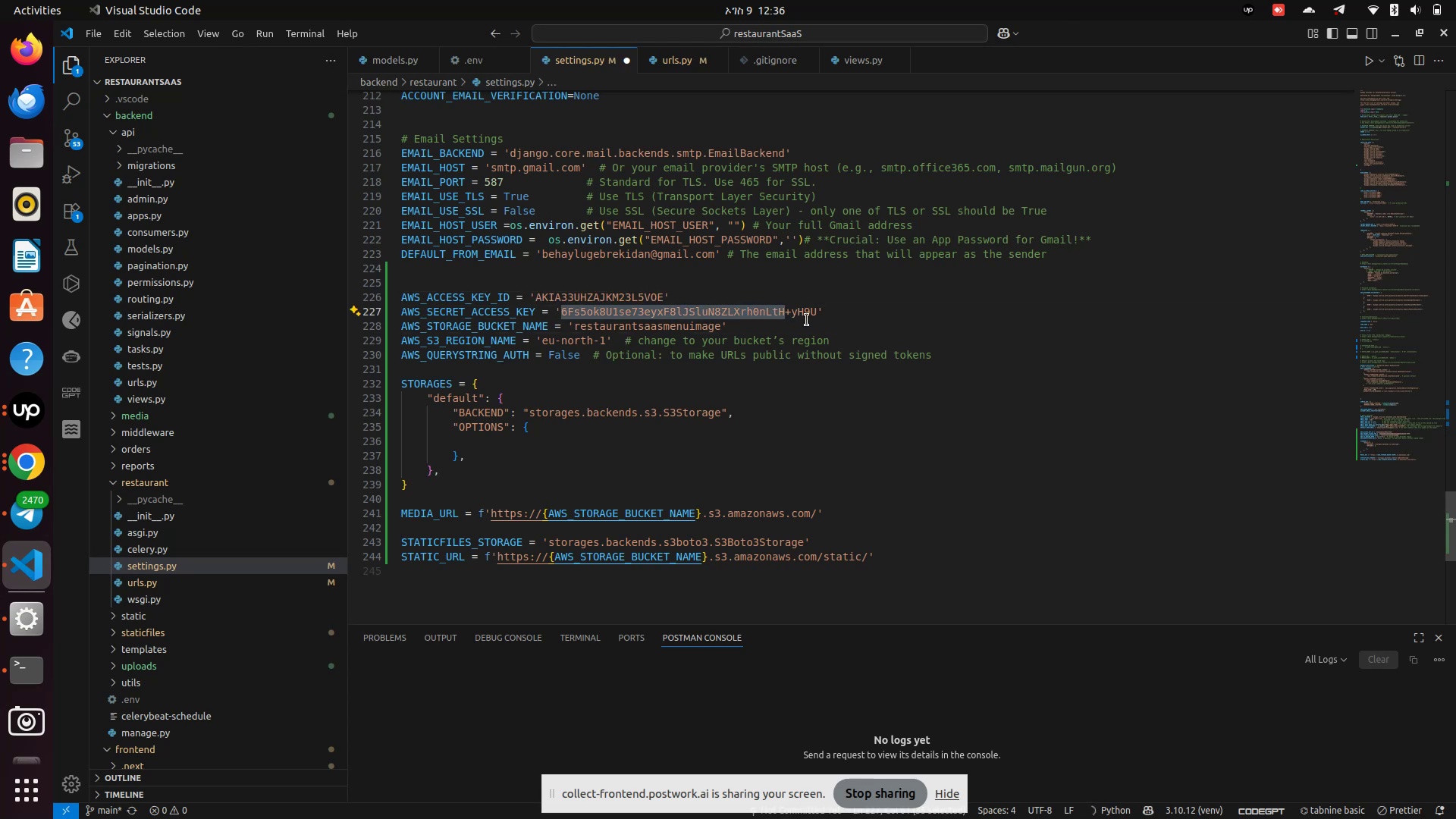 
left_click([811, 315])
 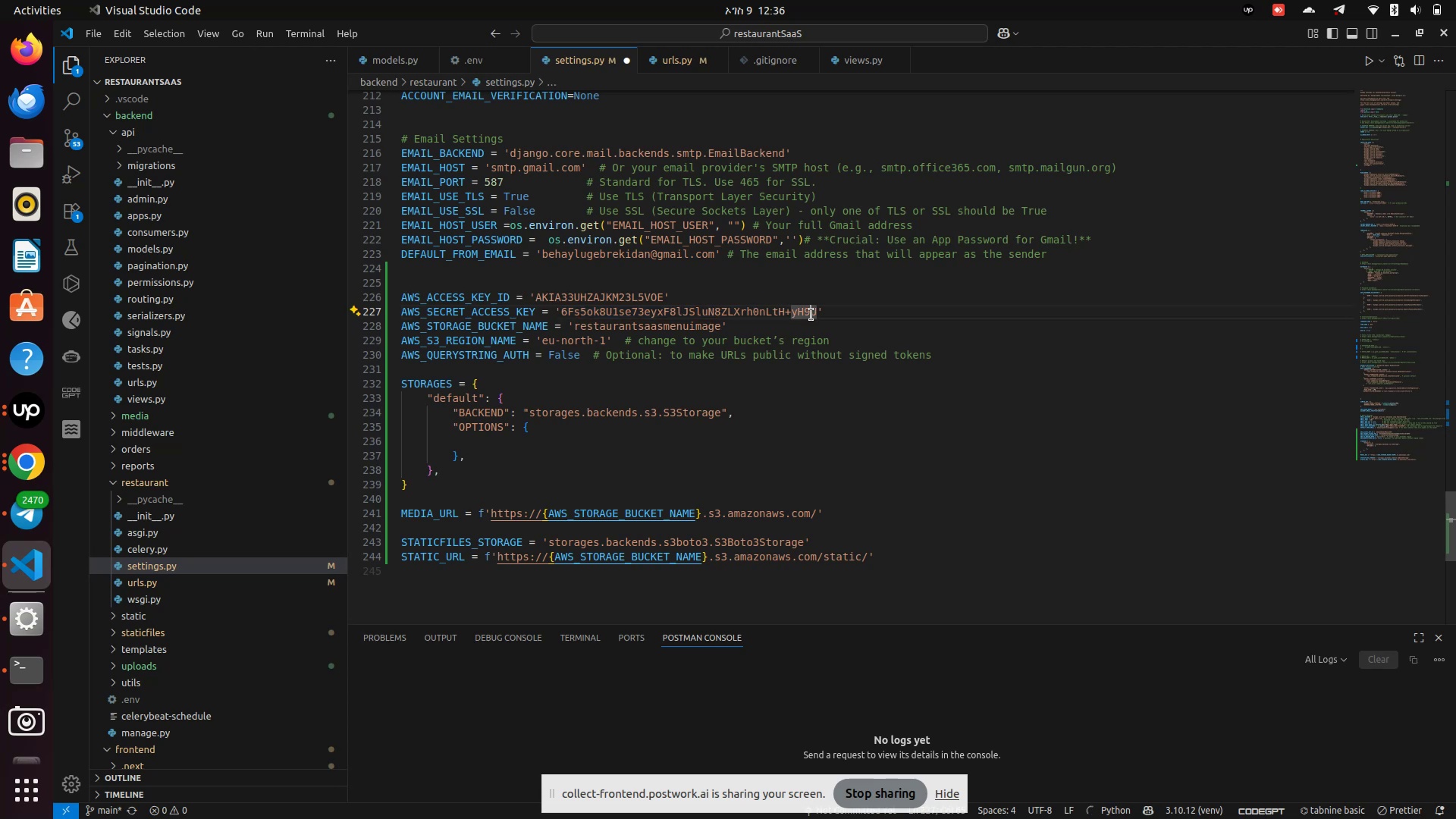 
left_click([811, 315])
 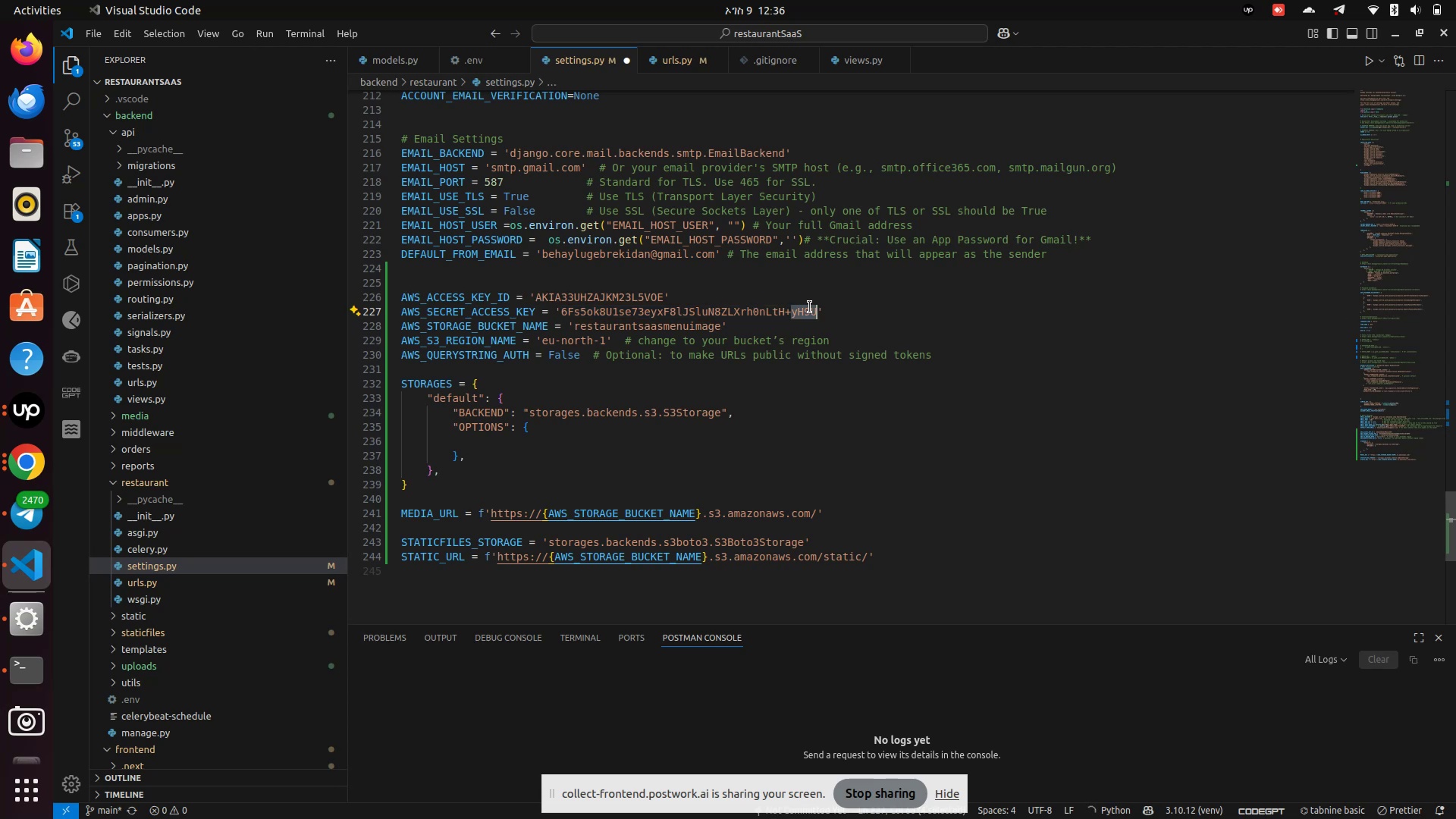 
hold_key(key=Backspace, duration=1.51)
 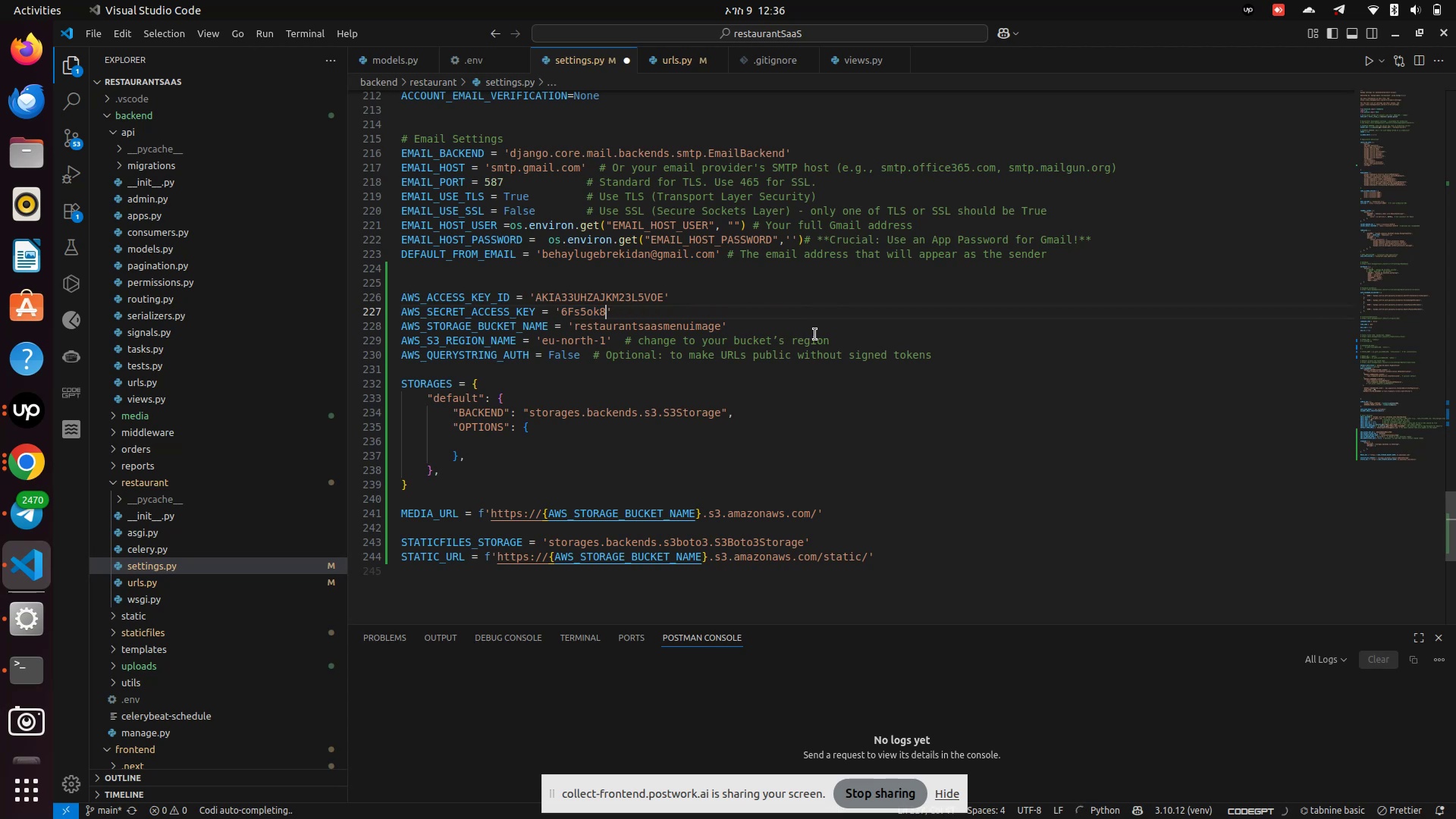 
key(Backspace)
 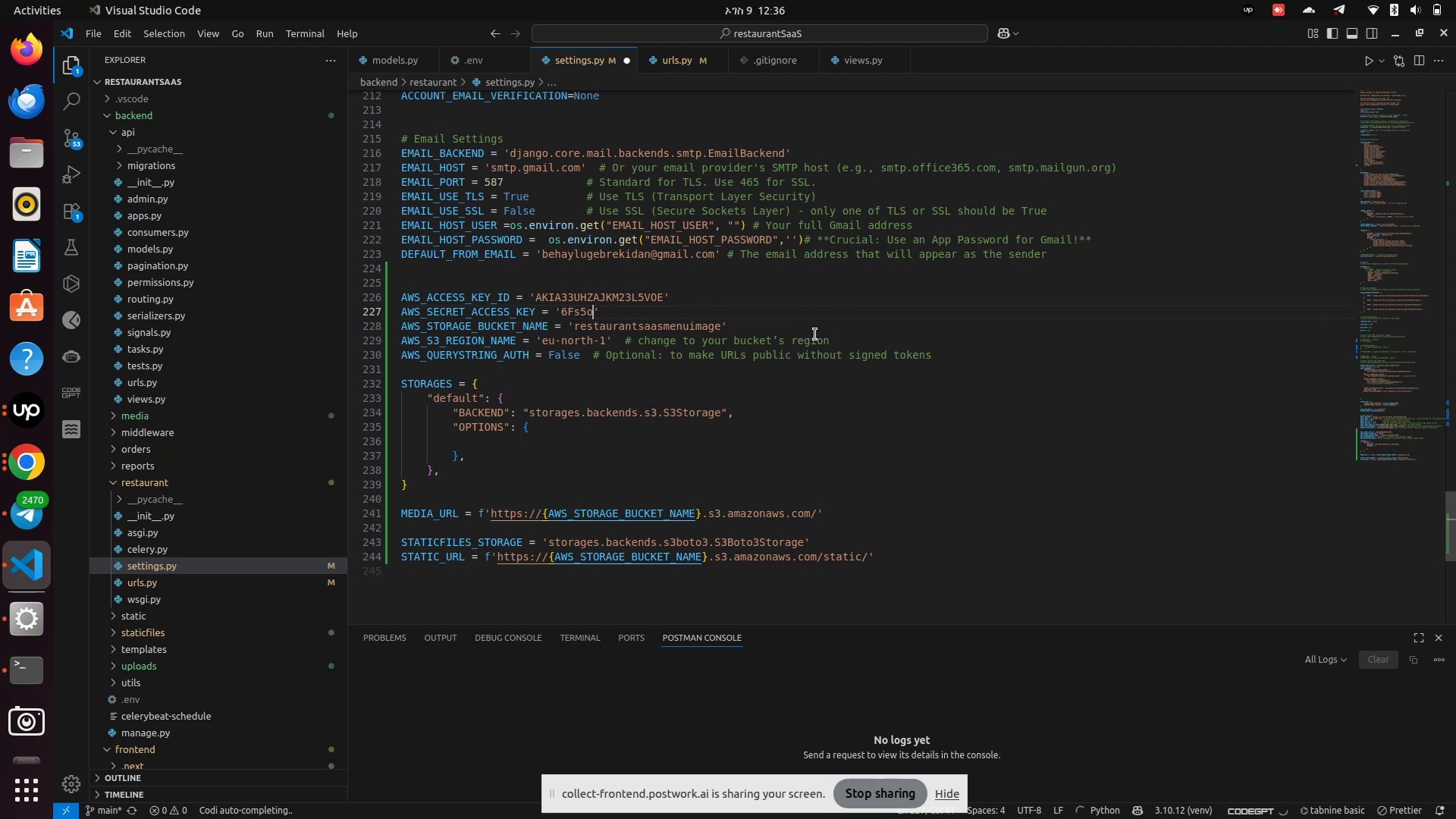 
key(Backspace)
 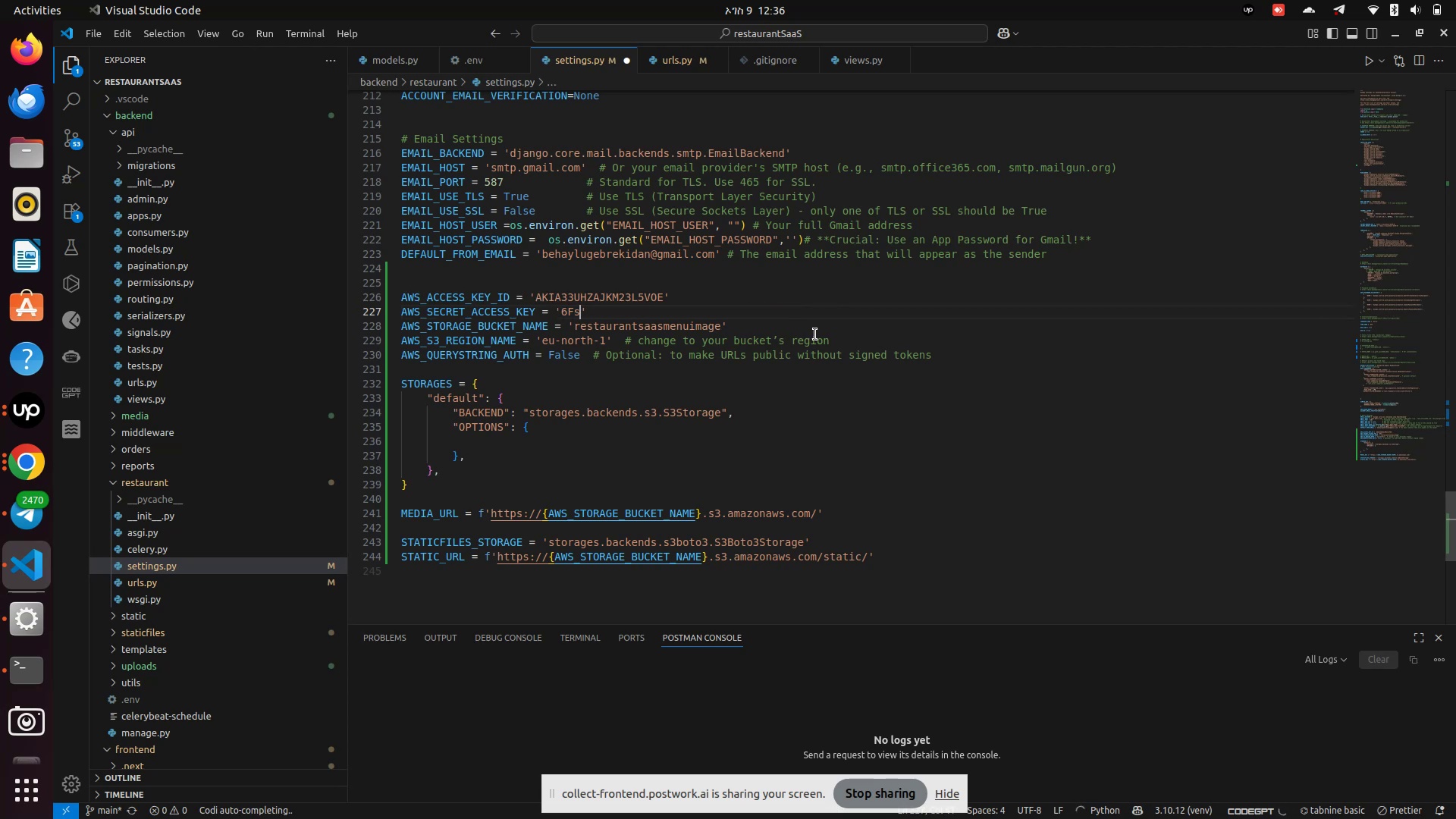 
key(Backspace)
 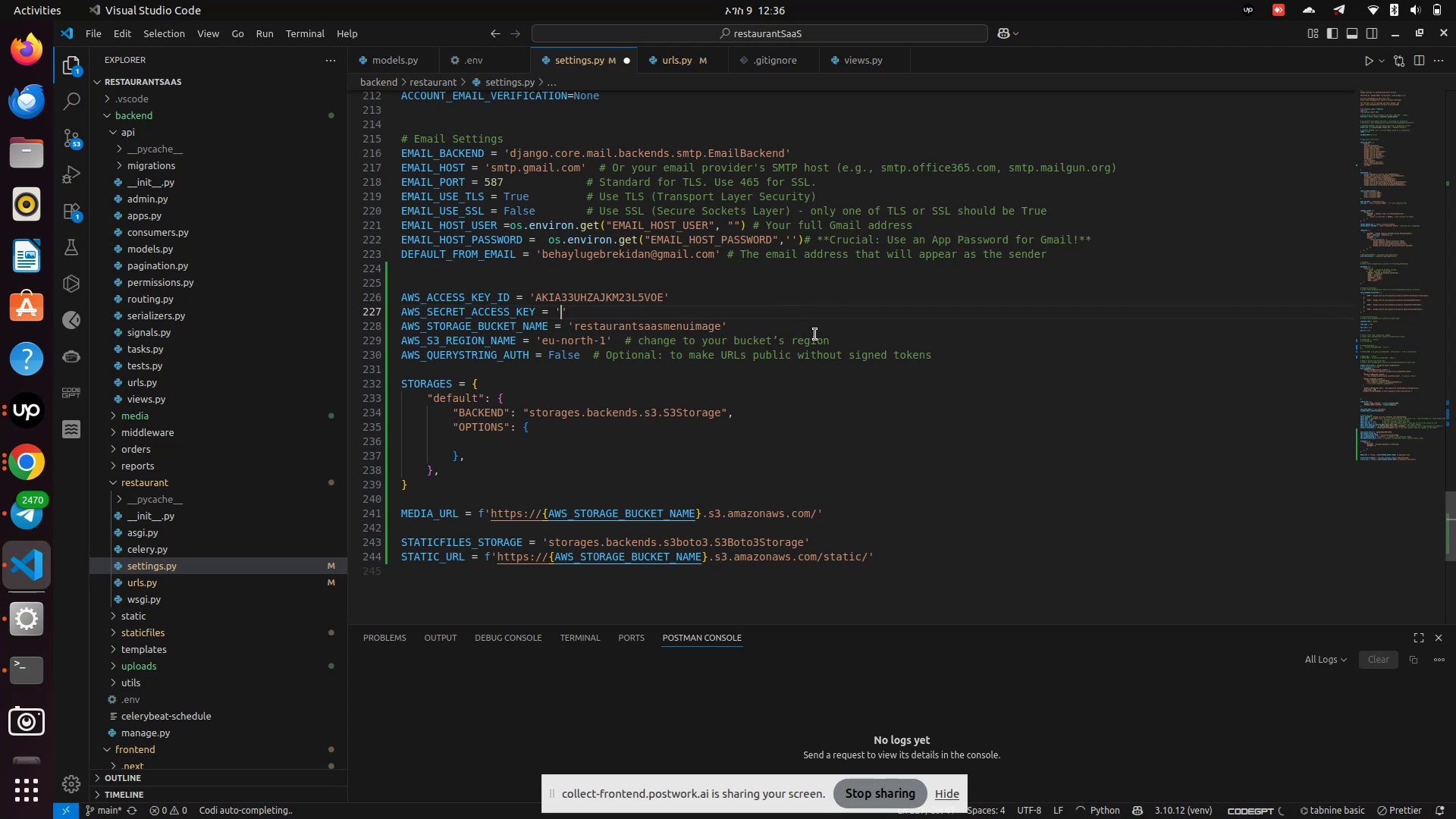 
key(Backspace)
 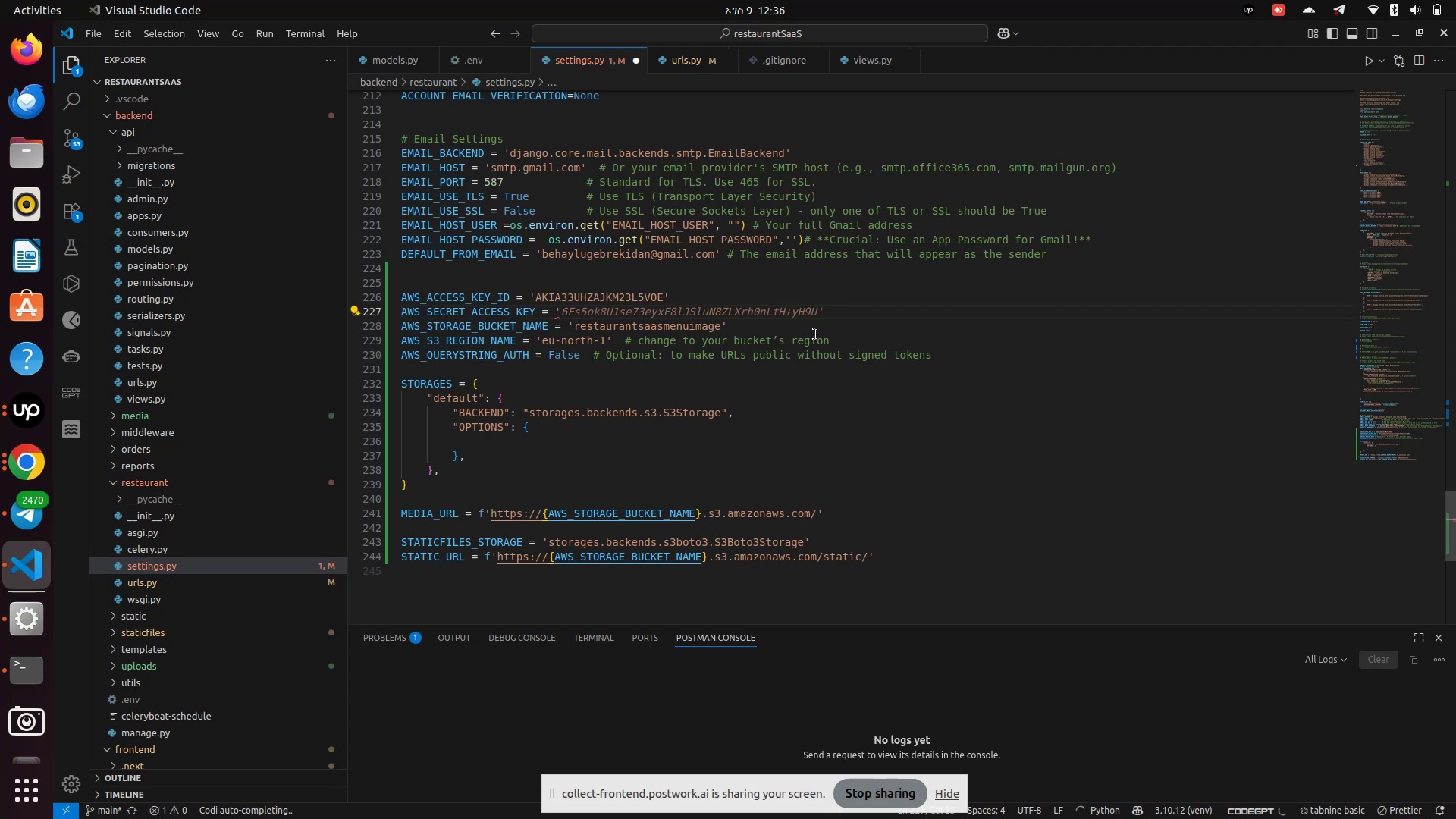 
key(Quote)
 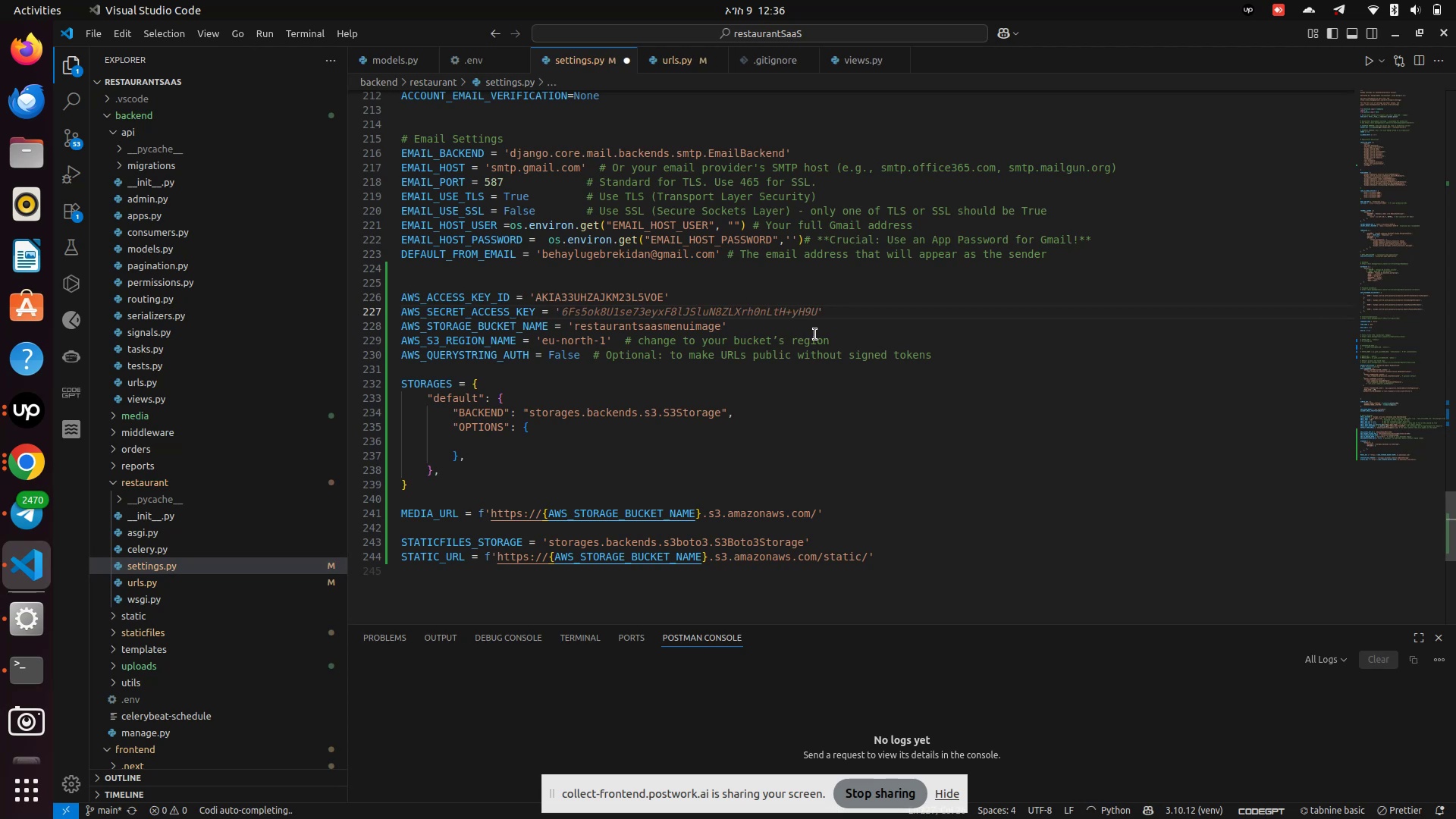 
key(Control+V)
 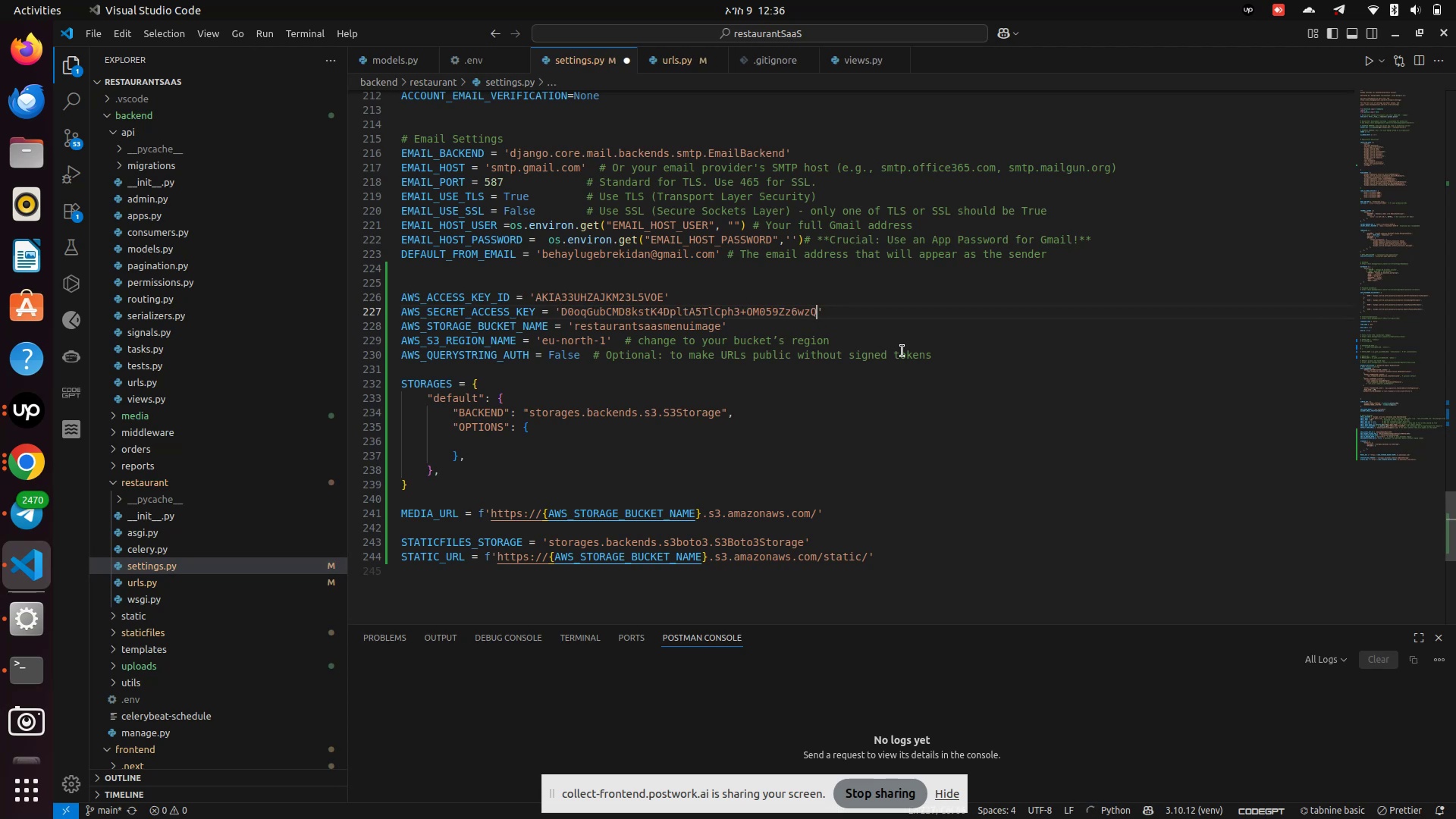 
left_click([892, 403])
 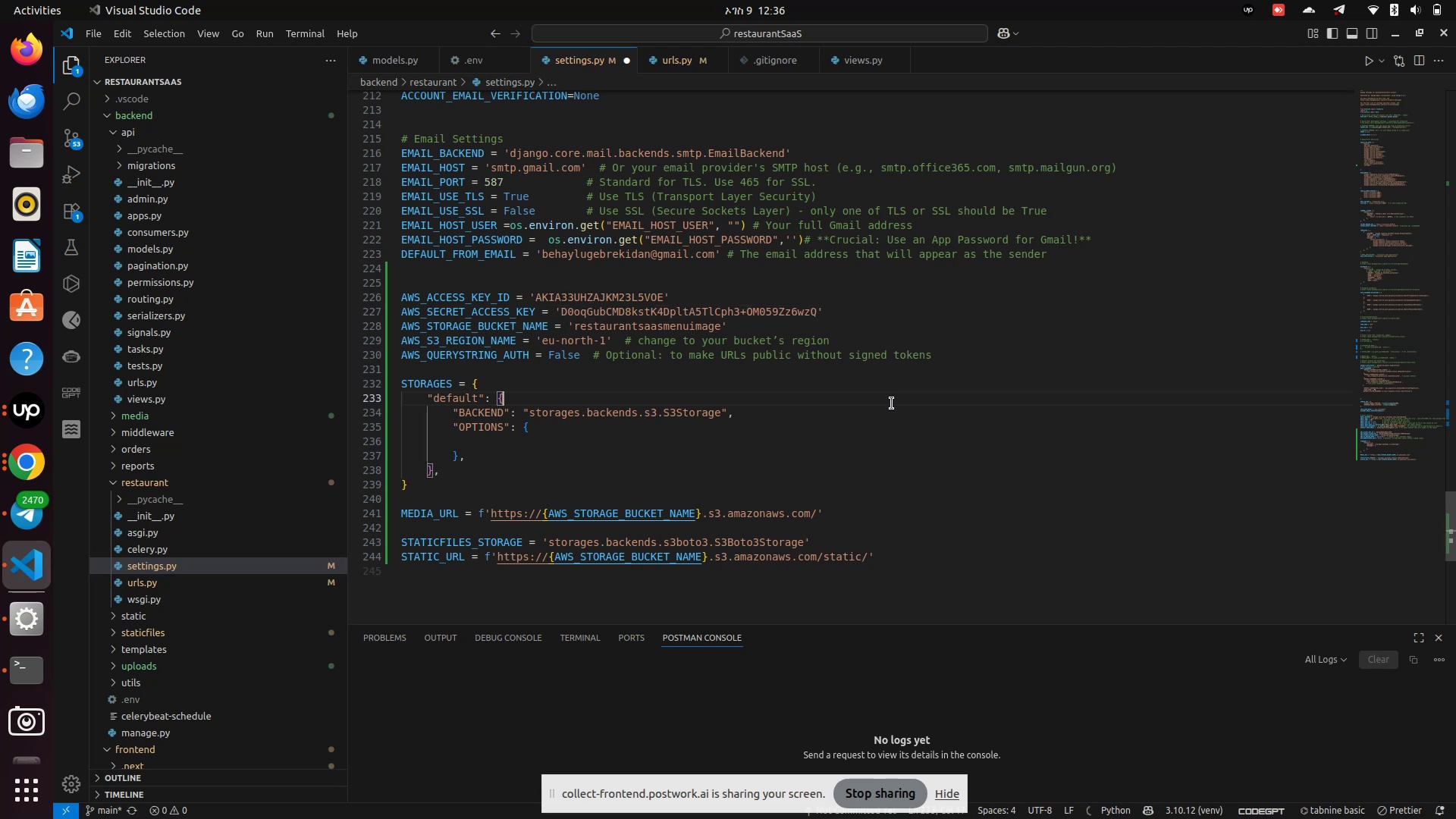 
key(Control+S)
 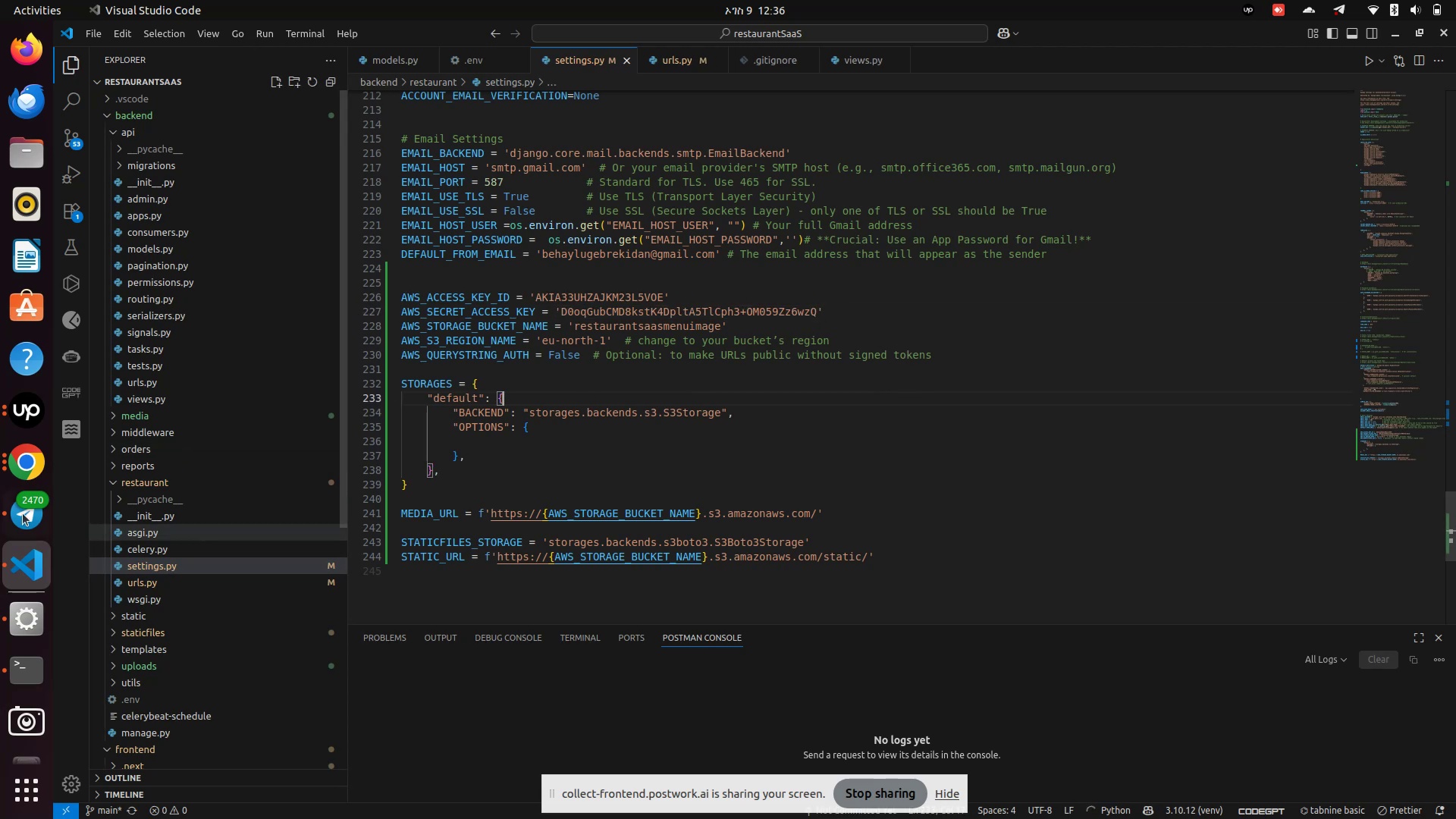 
mouse_move([21, 459])
 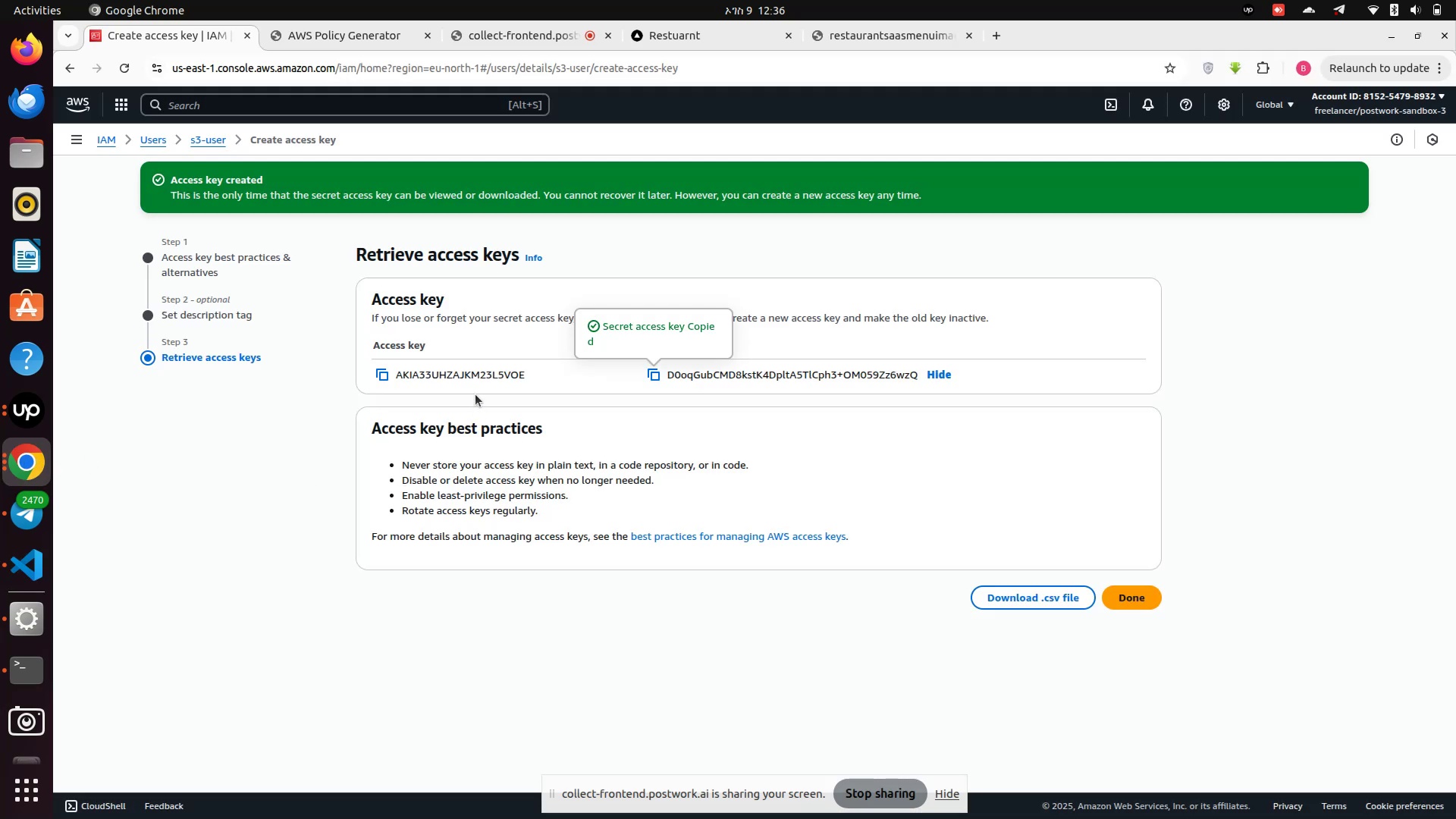 
left_click([476, 379])
 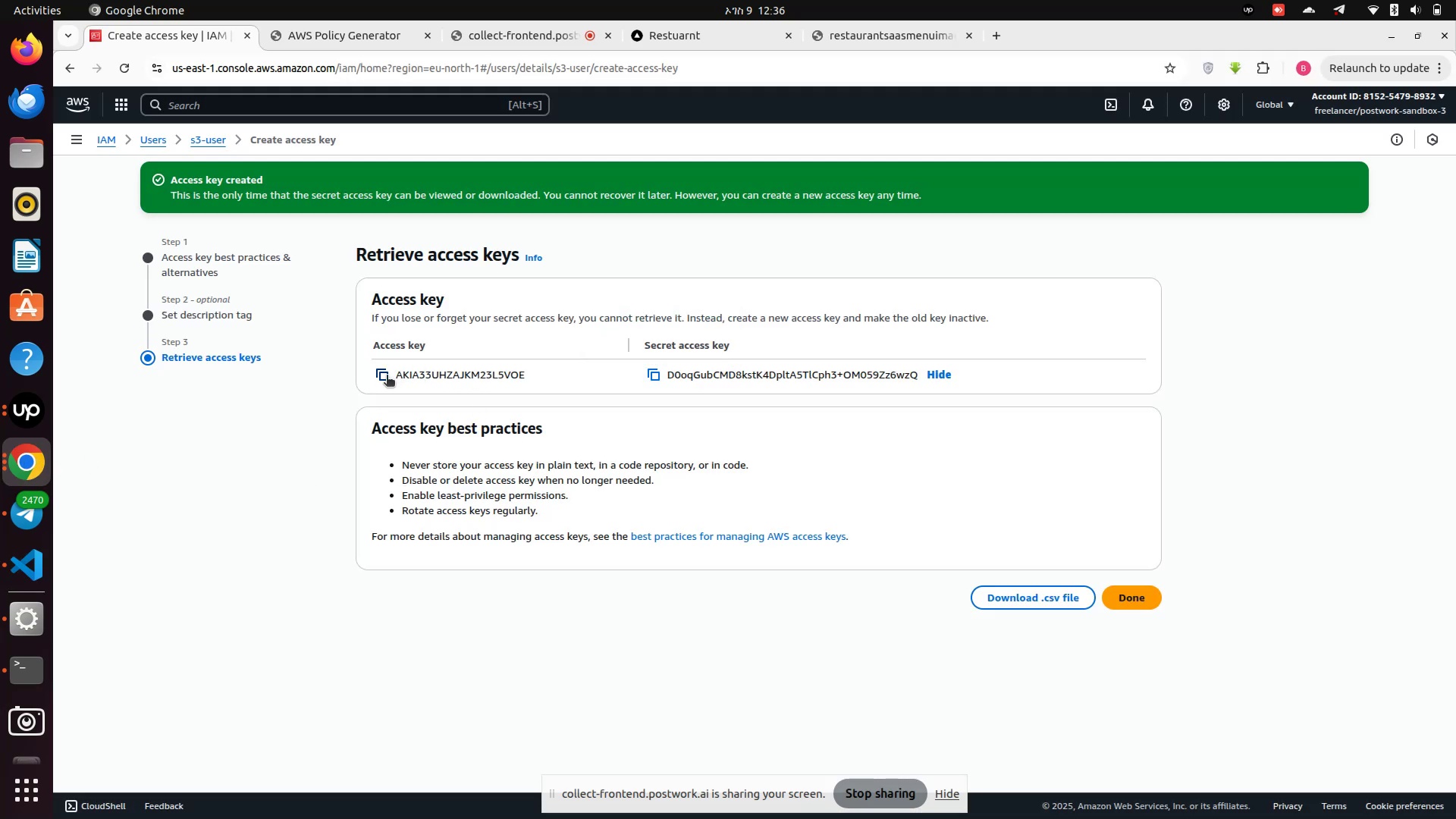 
left_click([386, 376])
 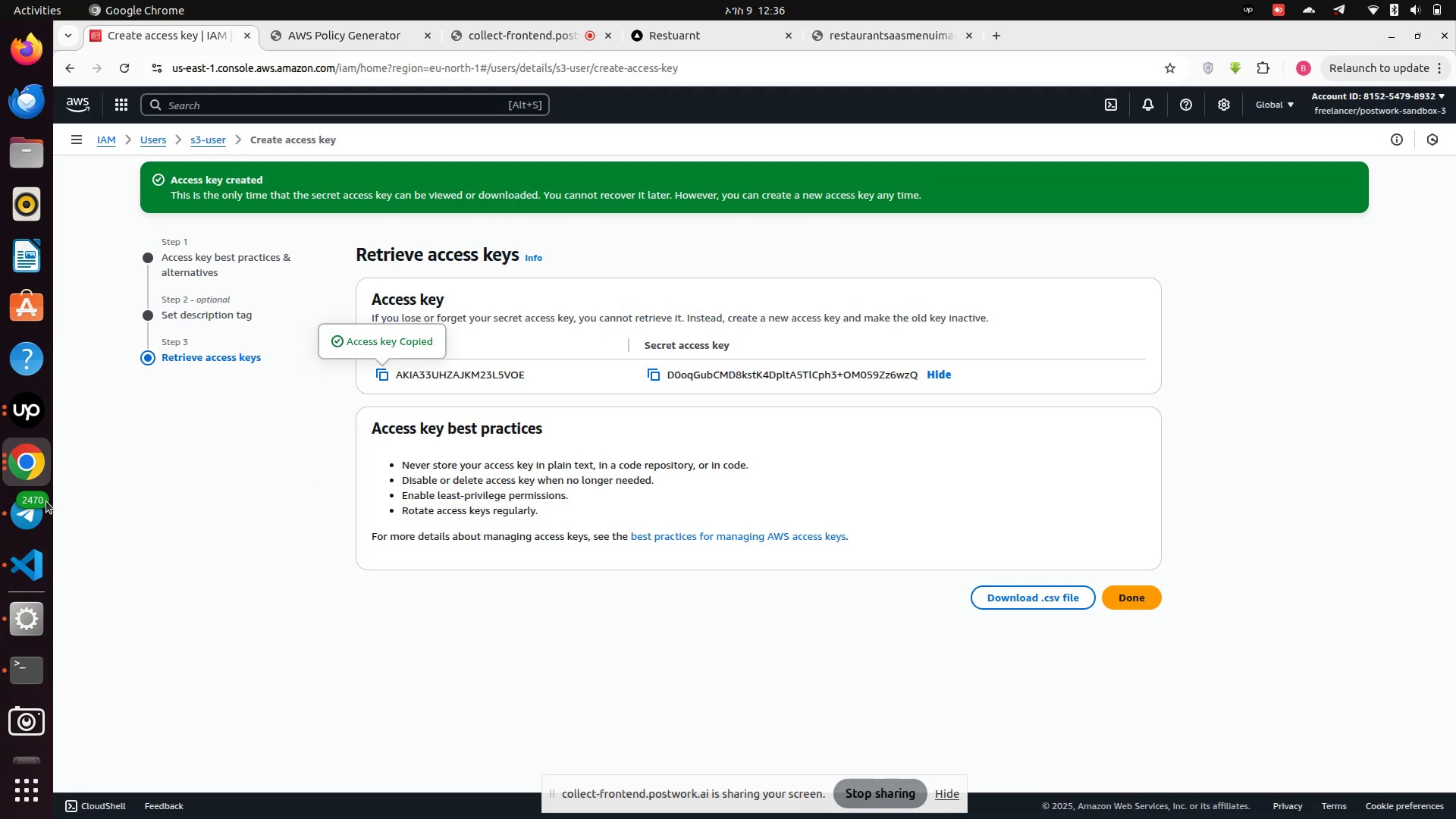 
mouse_move([32, 534])
 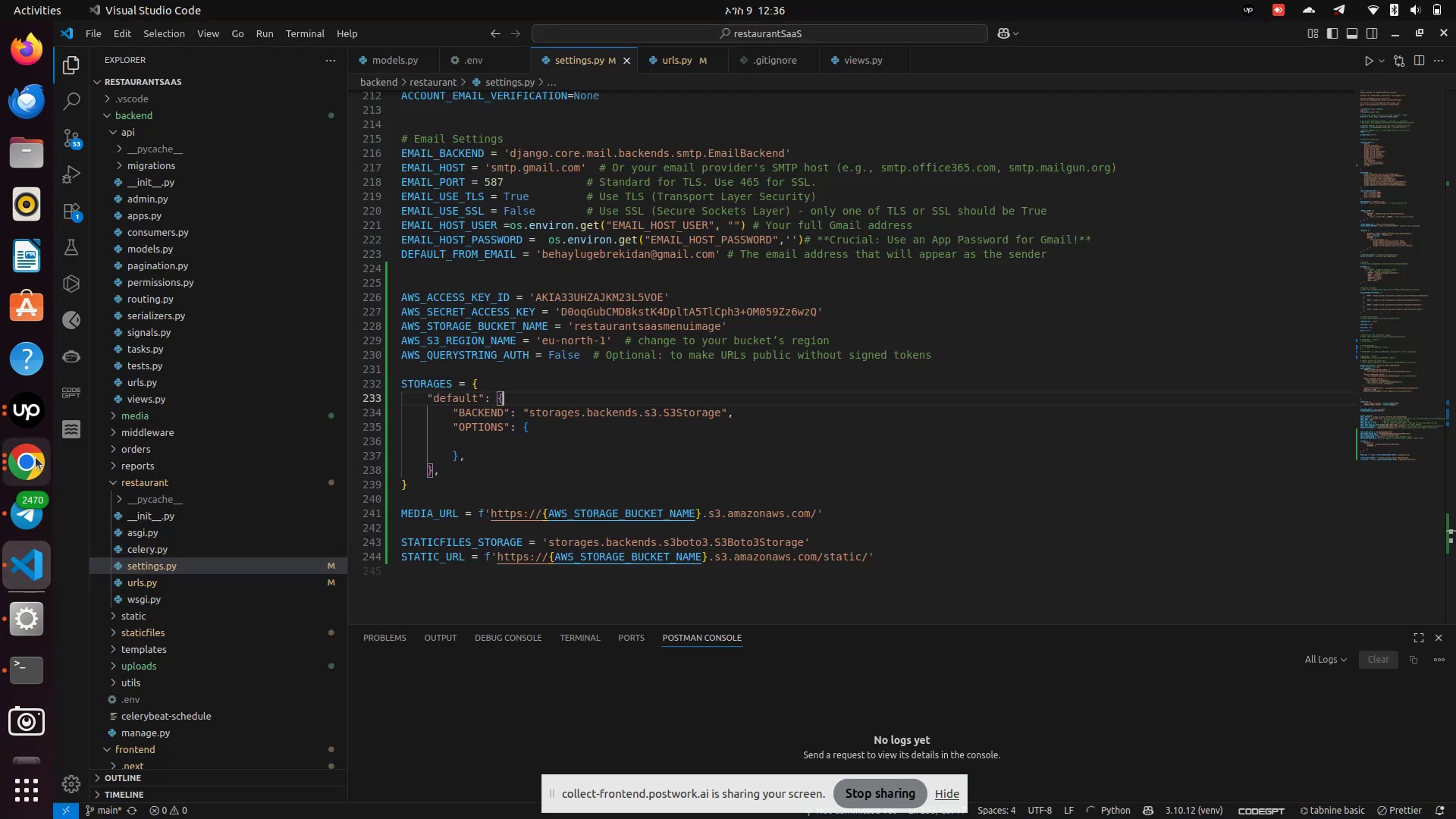 
left_click([36, 457])
 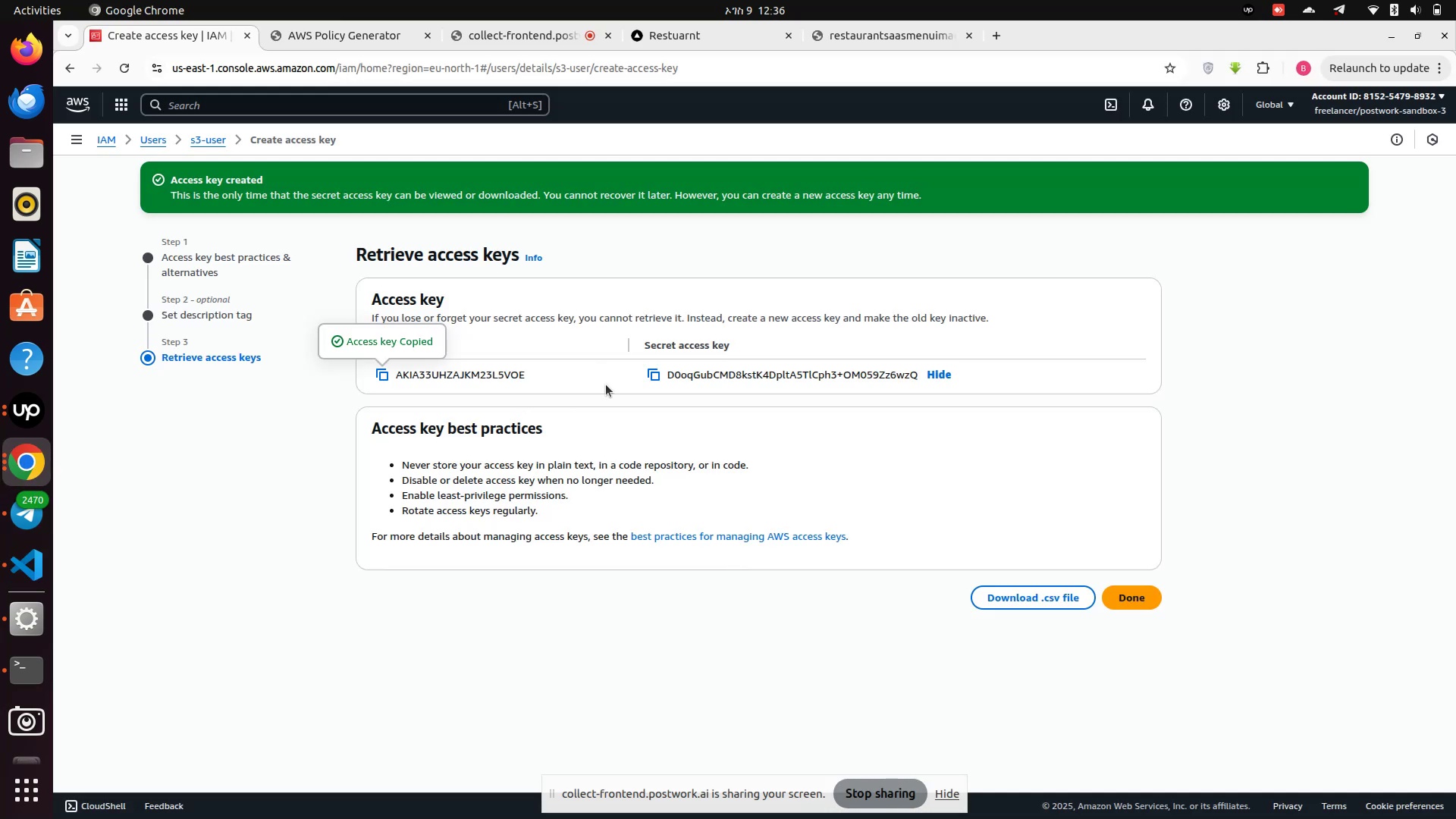 
mouse_move([651, 372])
 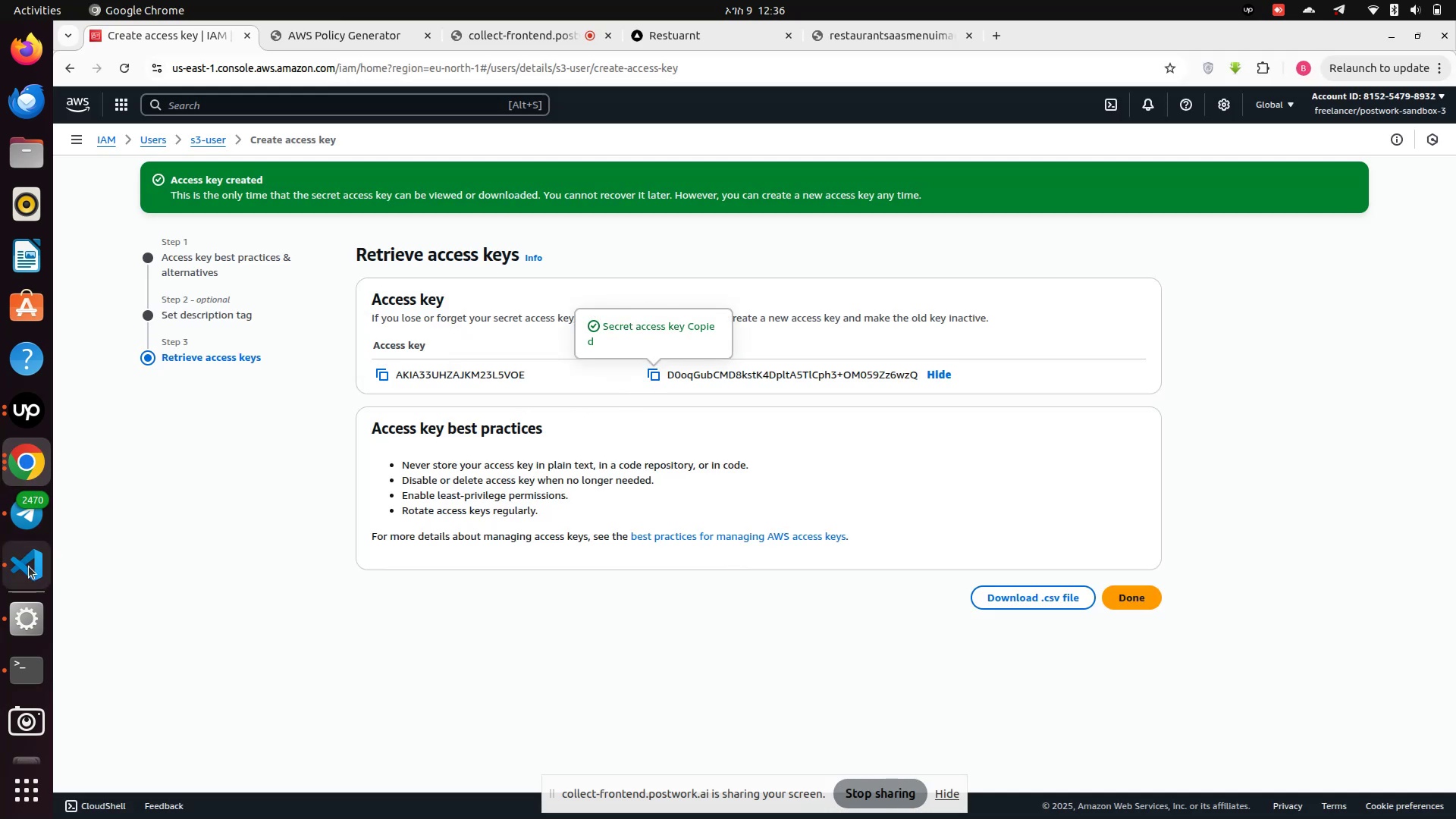 
left_click([29, 566])
 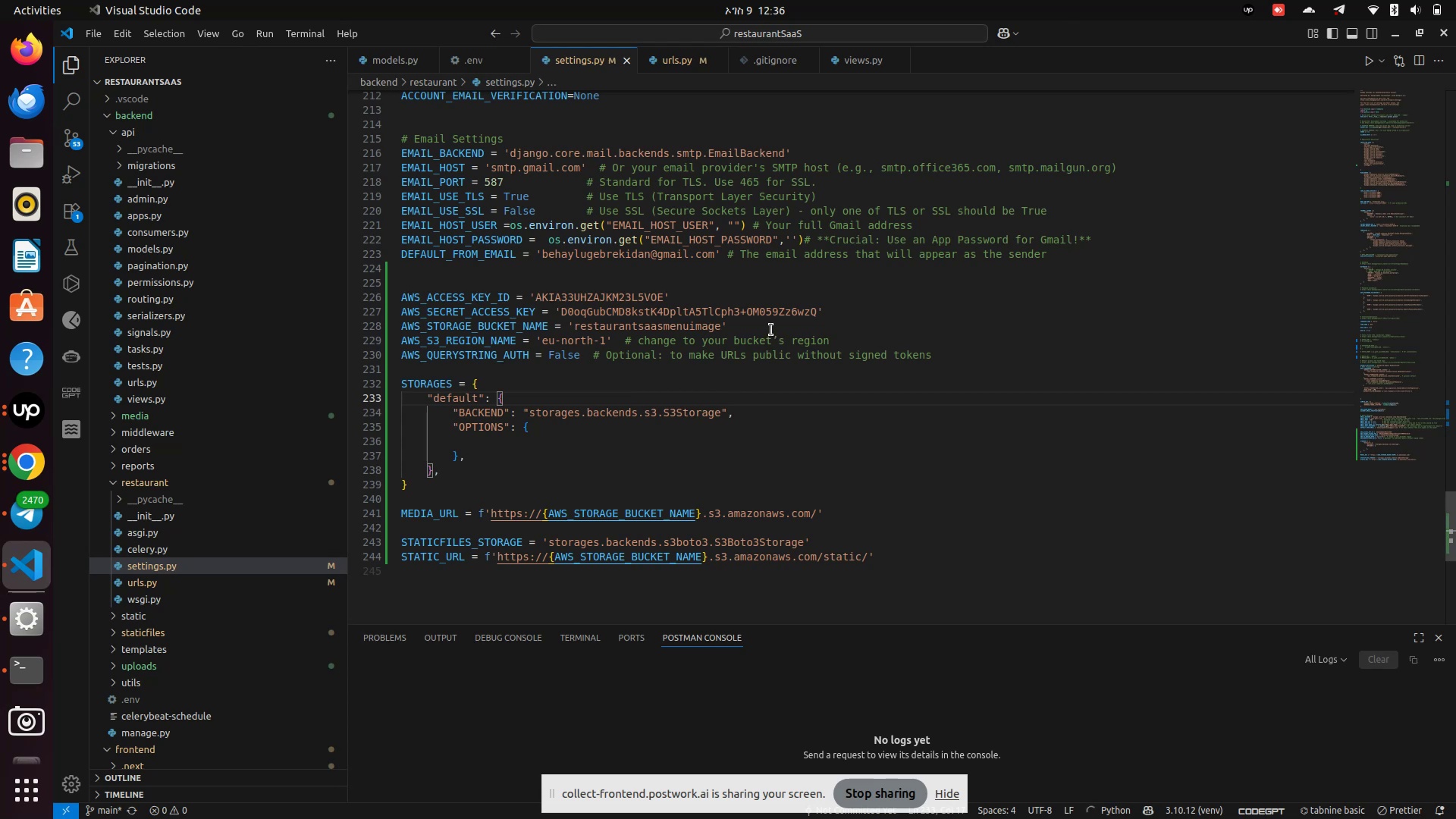 
left_click([752, 401])
 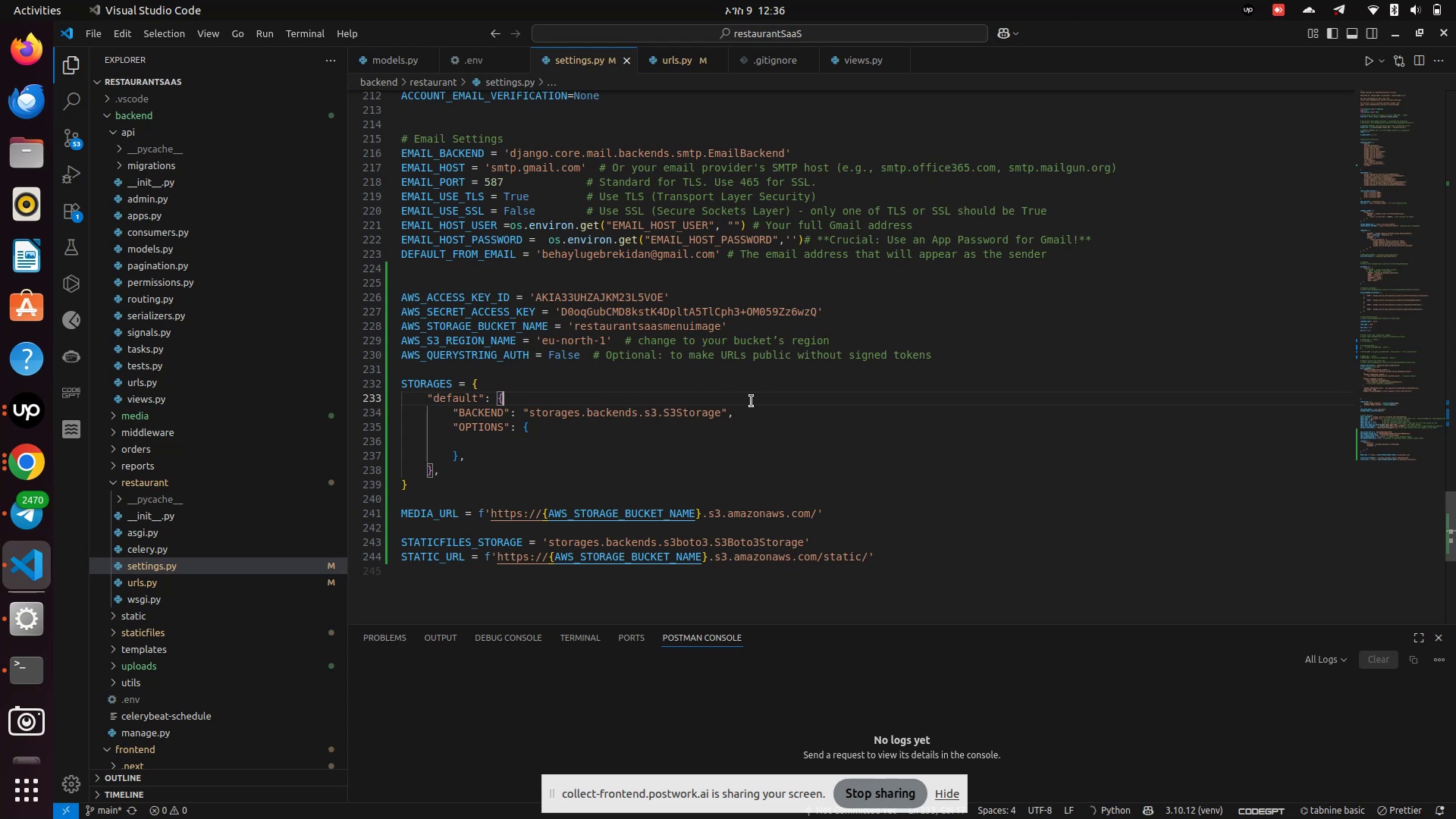 
key(Control+S)
 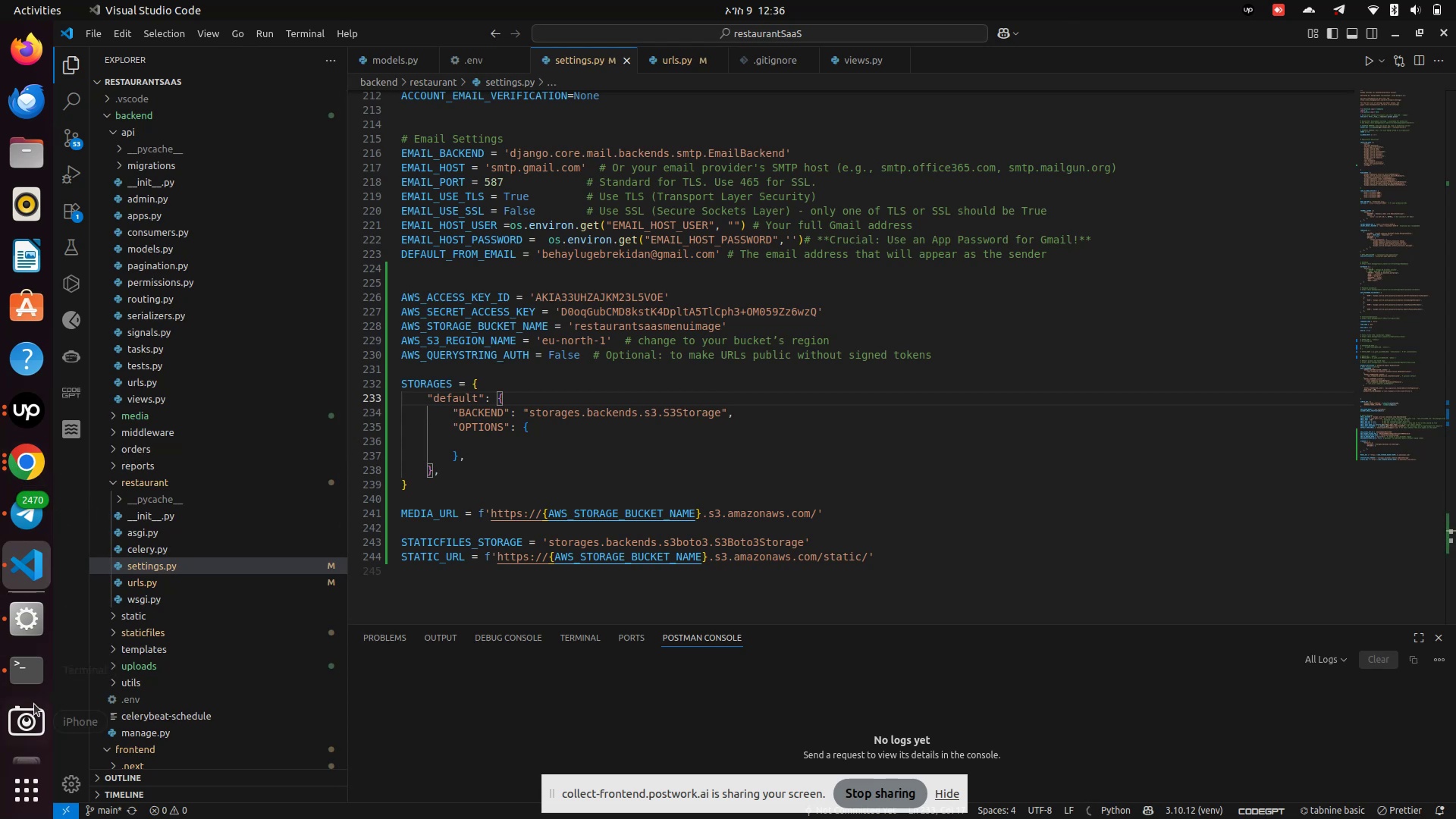 
left_click([33, 672])
 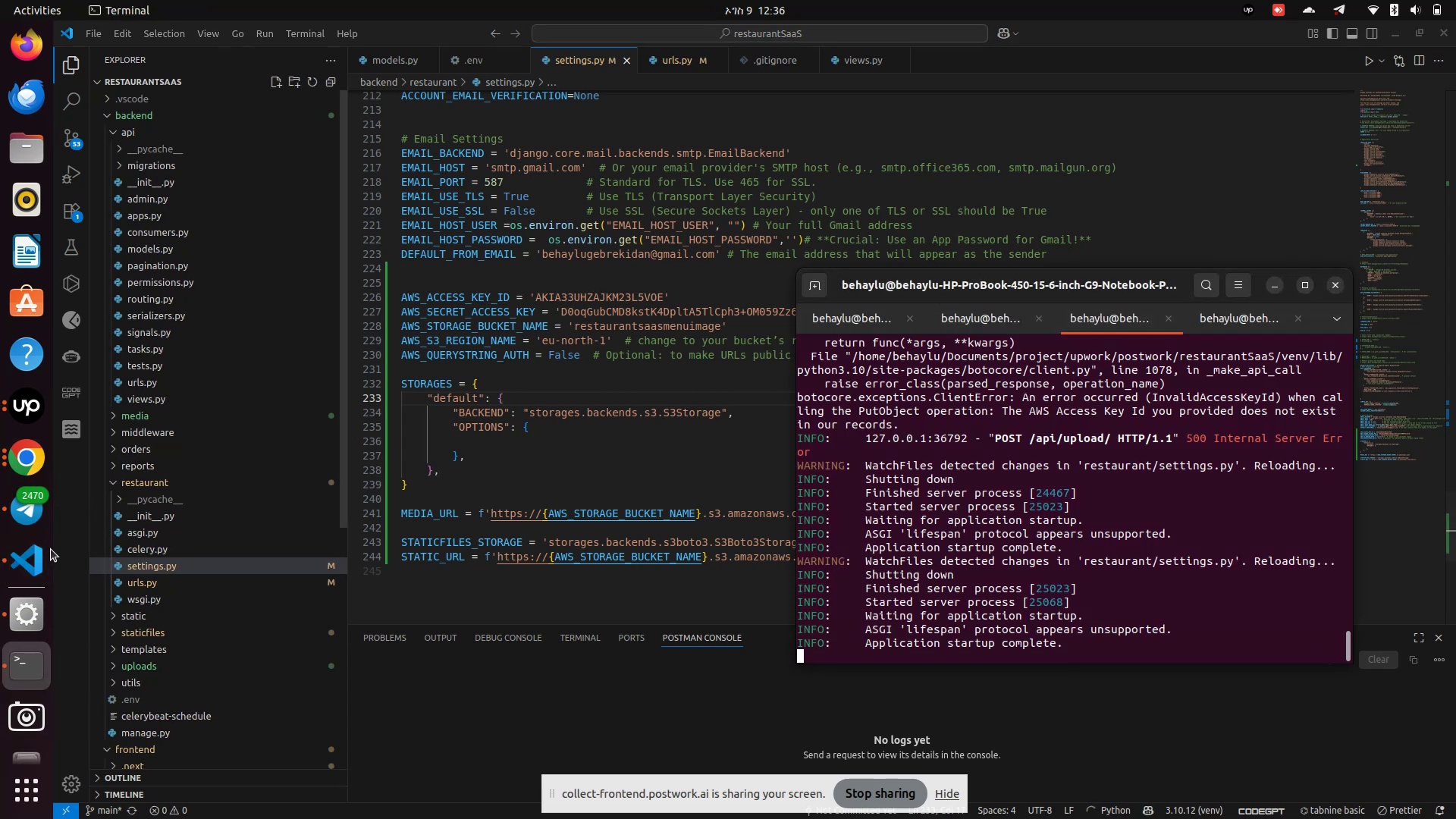 
left_click([23, 453])
 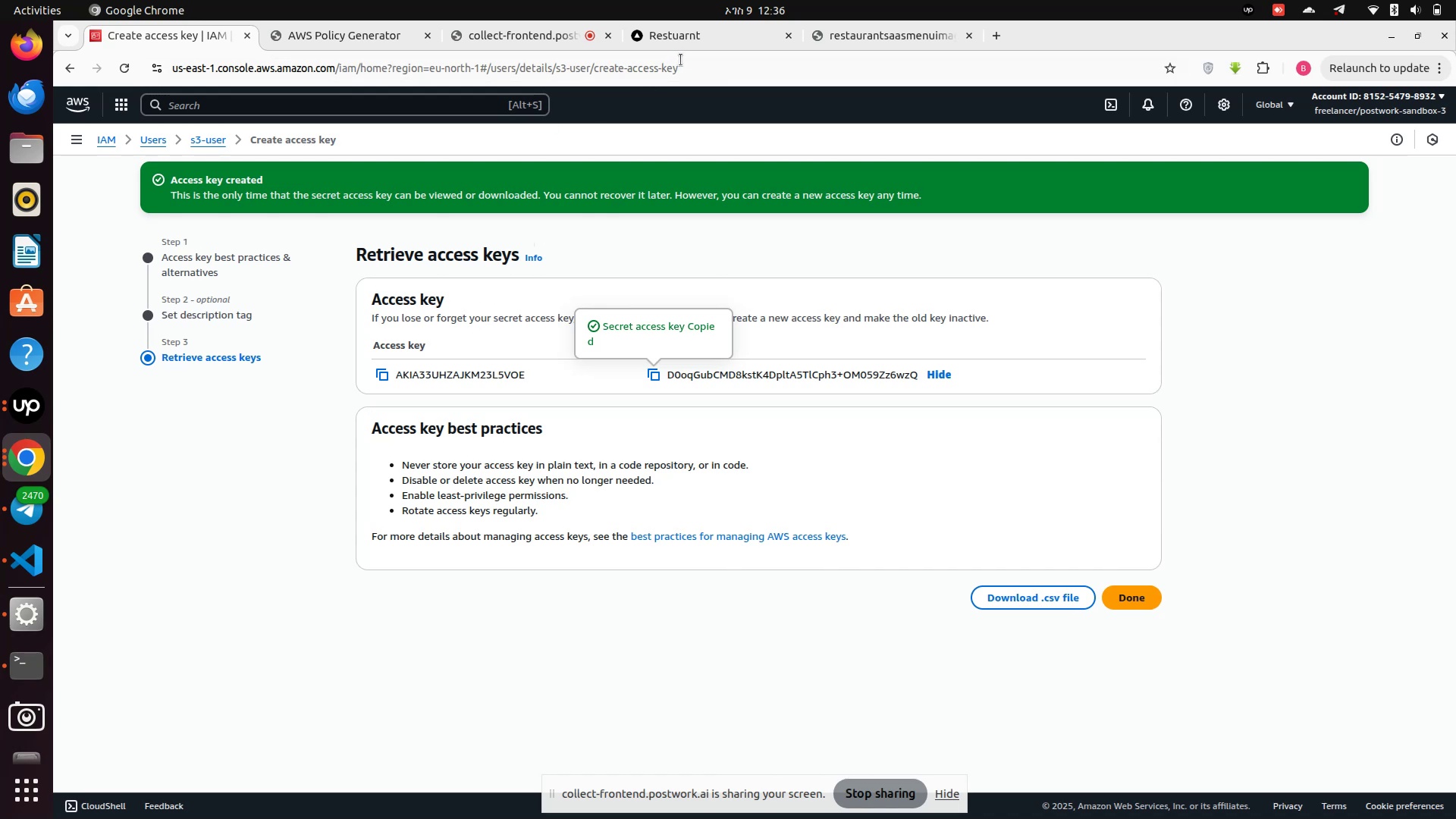 
left_click([700, 39])
 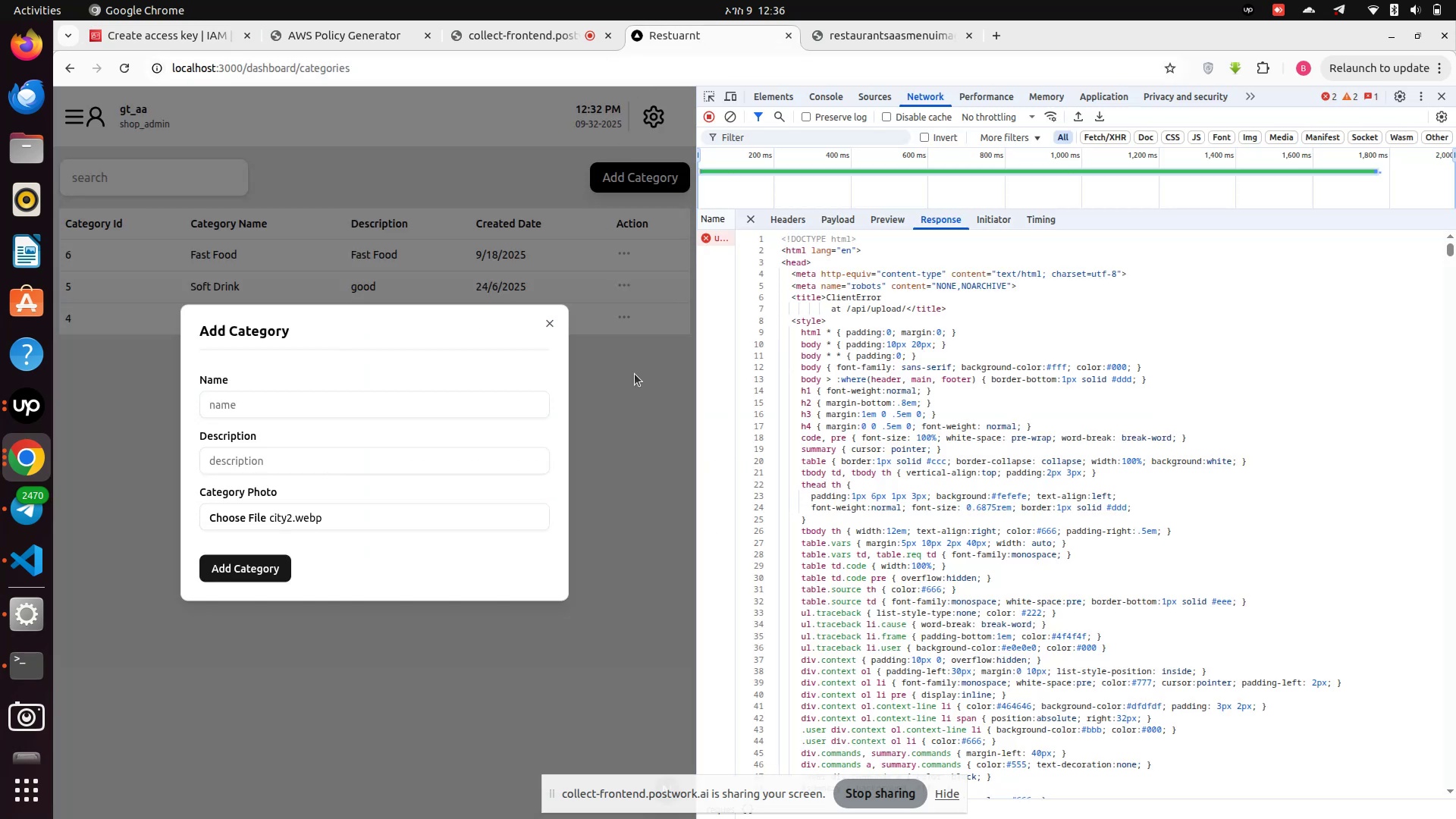 
left_click([635, 374])
 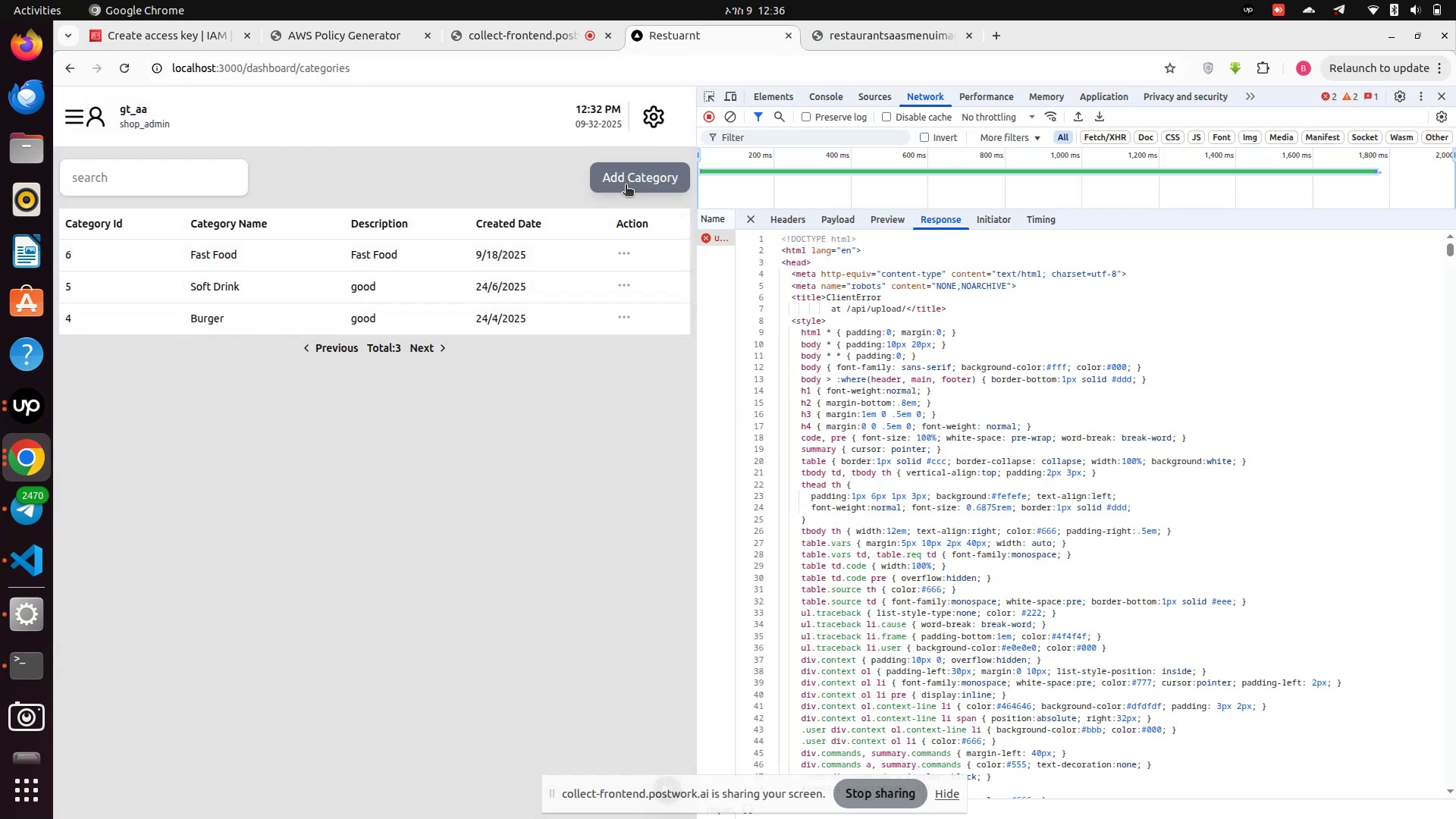 
left_click([626, 172])
 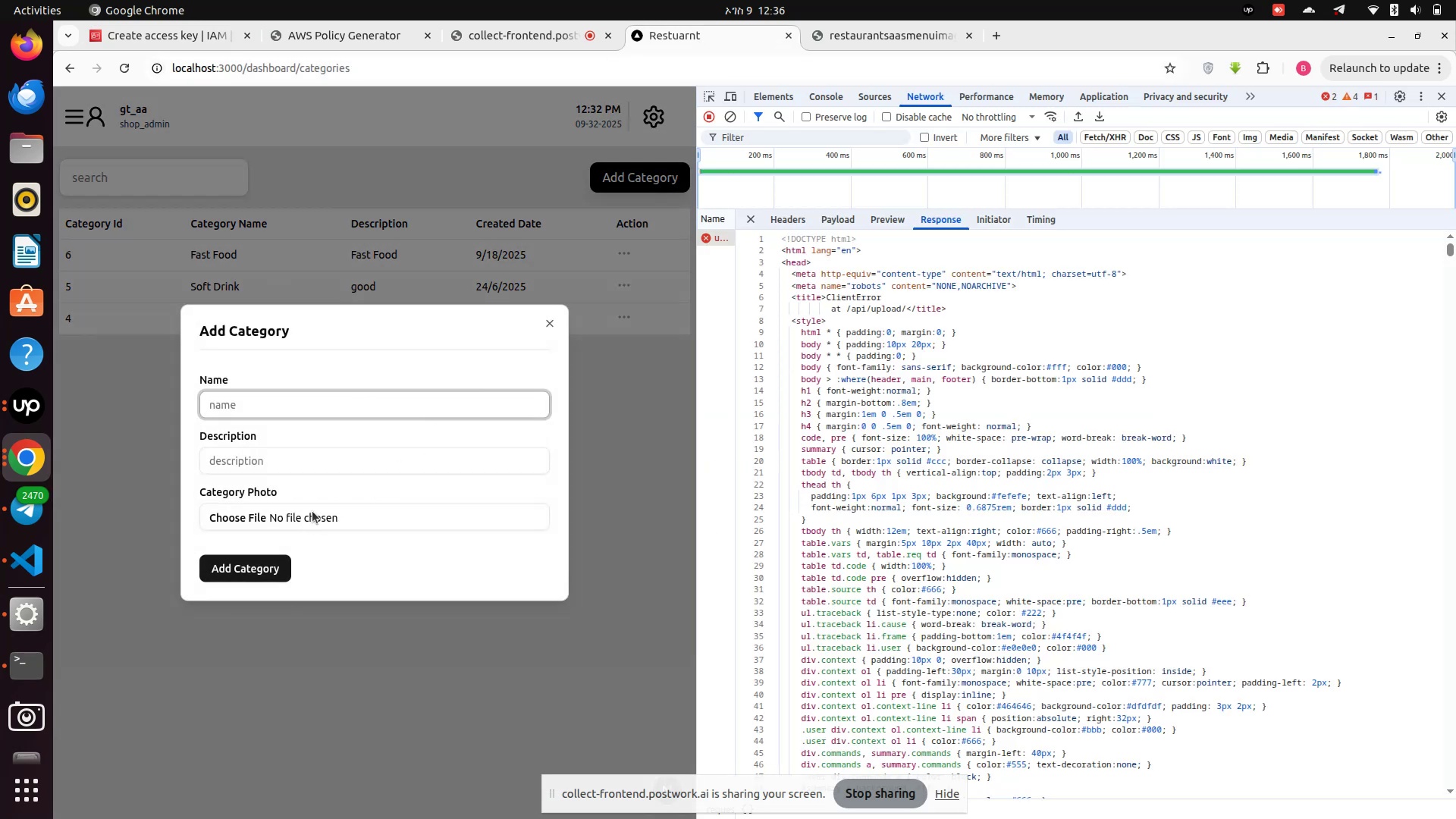 
left_click([312, 511])
 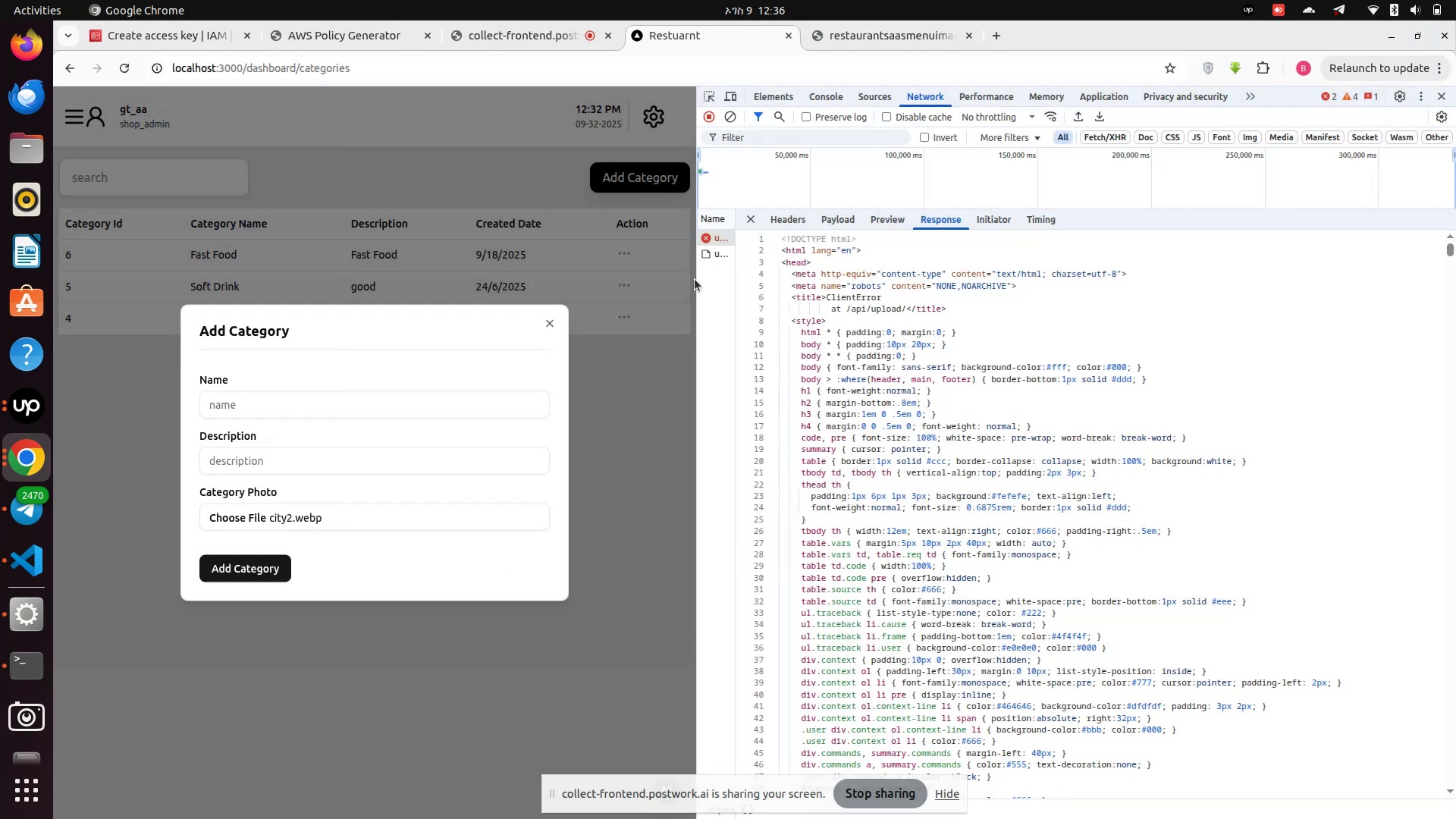 
wait(6.86)
 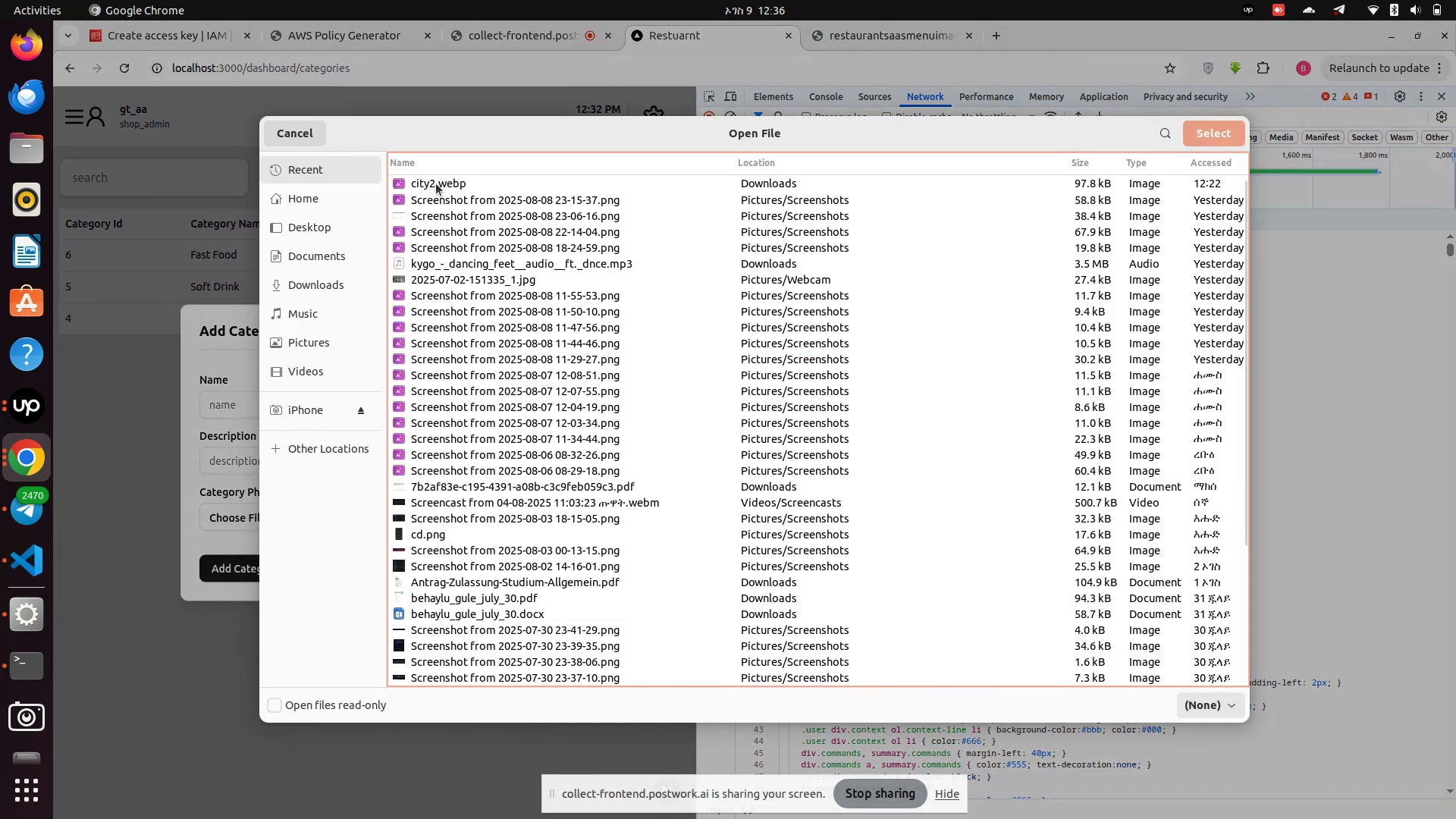 
left_click([707, 256])
 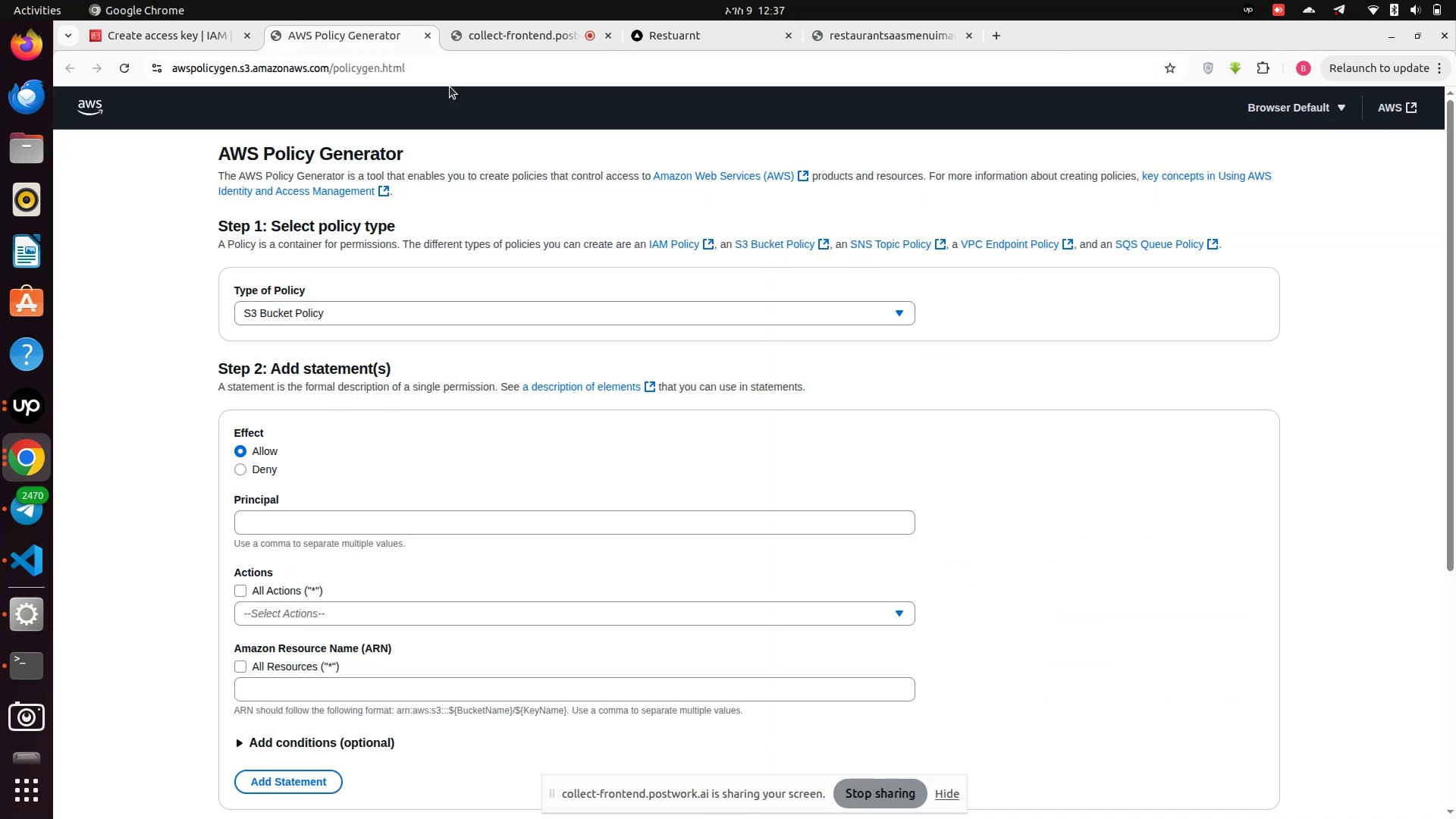 
wait(6.22)
 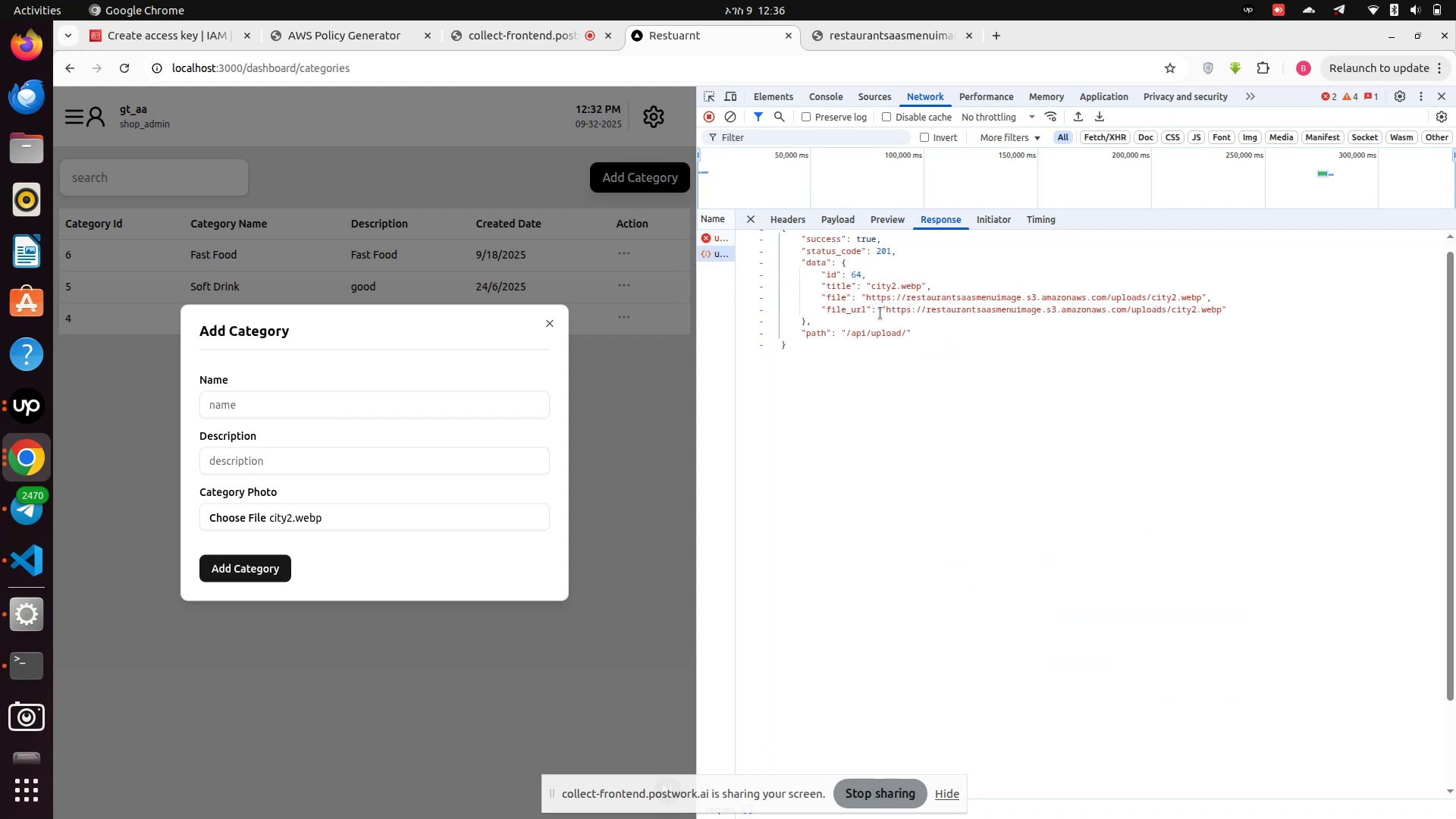 
left_click([168, 42])
 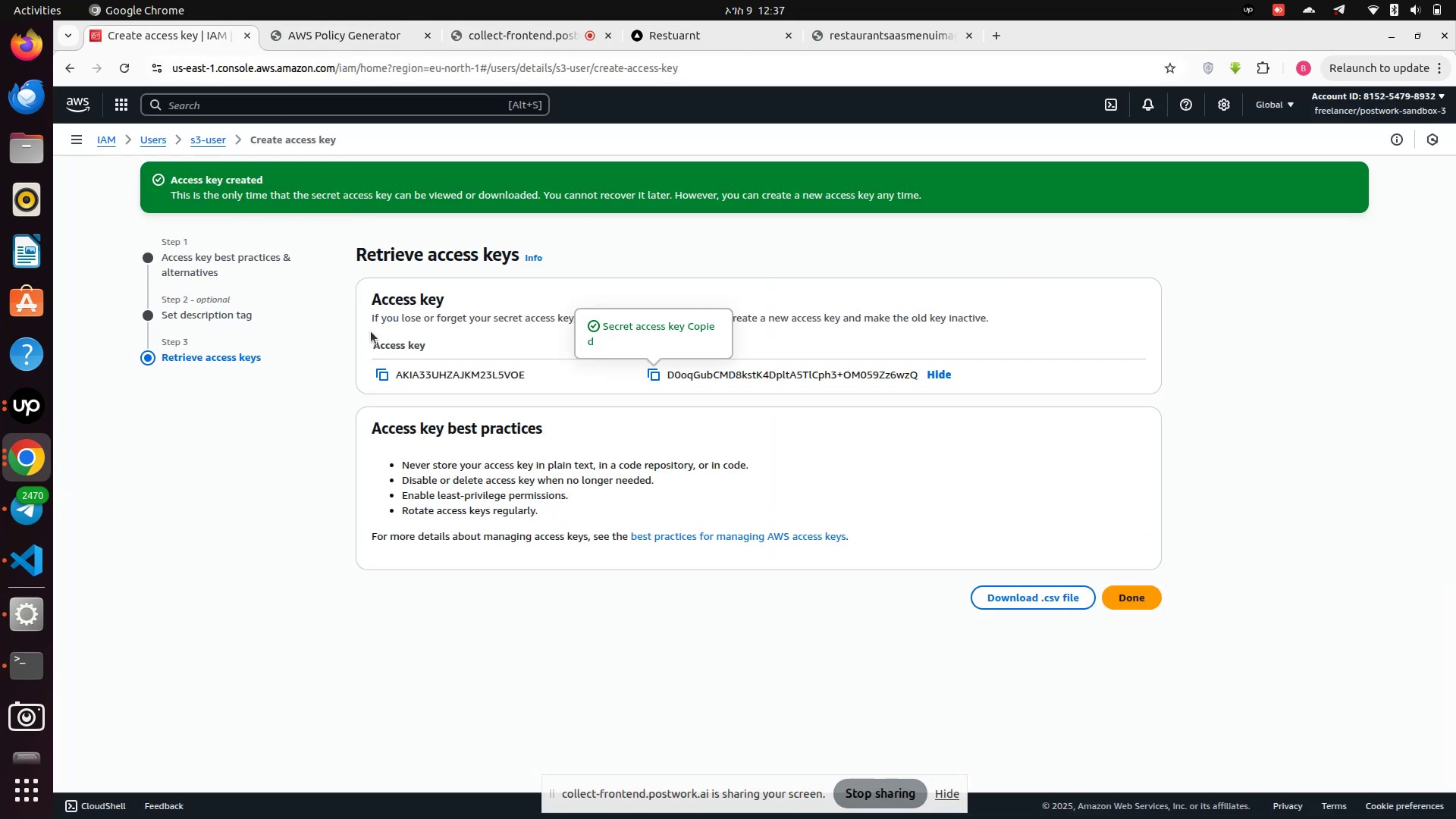 
scroll: coordinate [366, 318], scroll_direction: up, amount: 2.0
 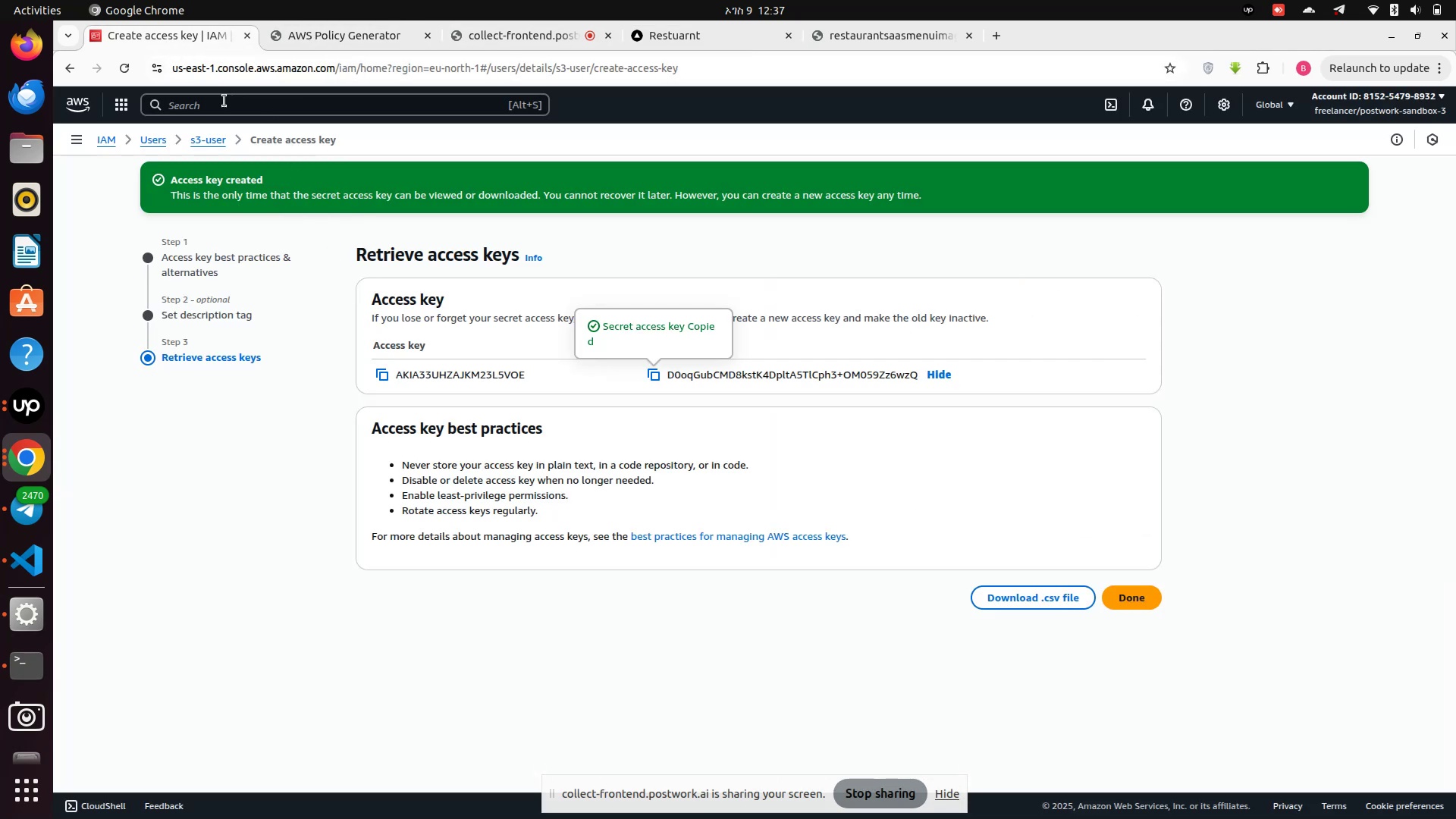 
left_click([224, 107])
 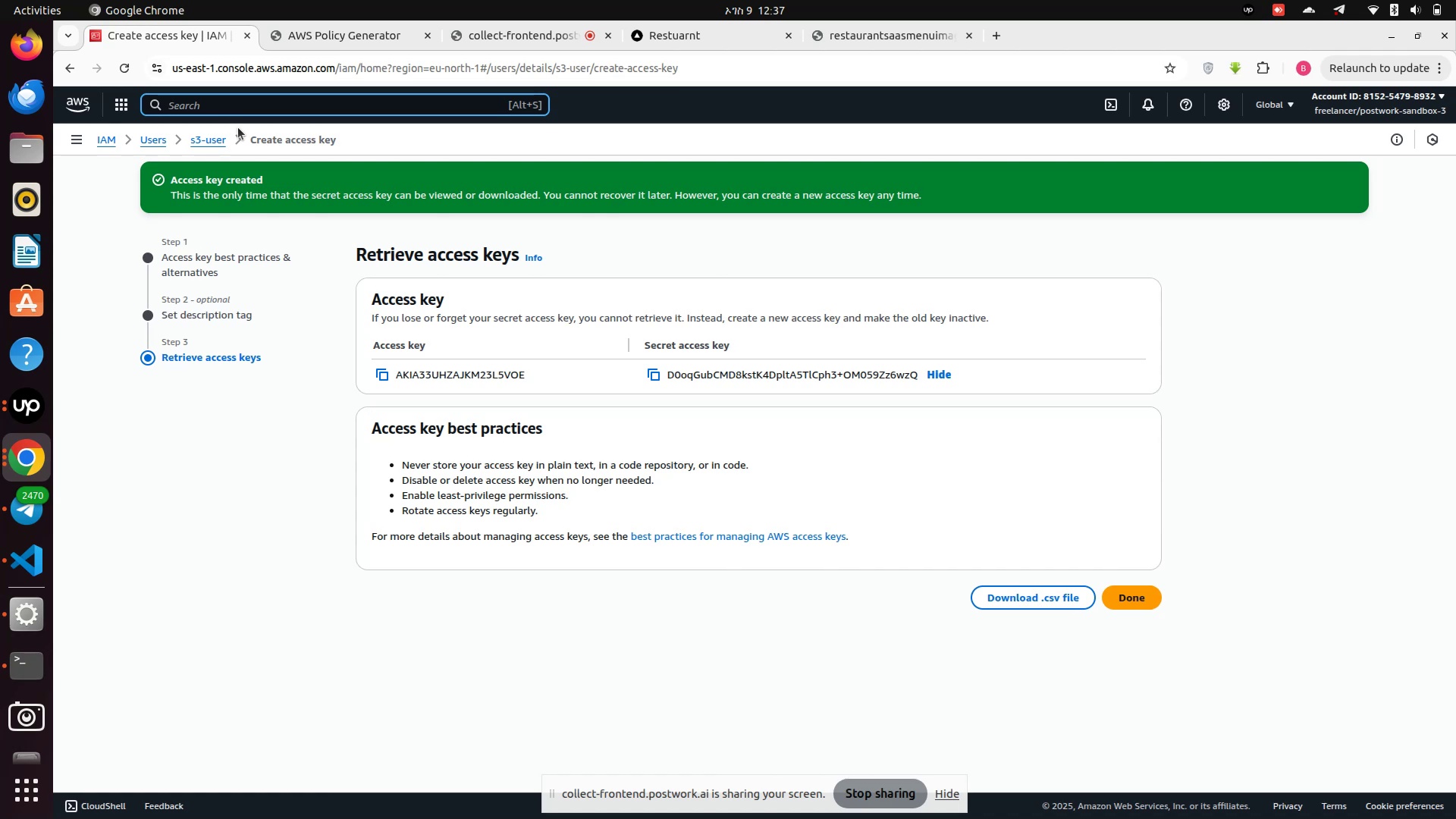 
type(s3)
 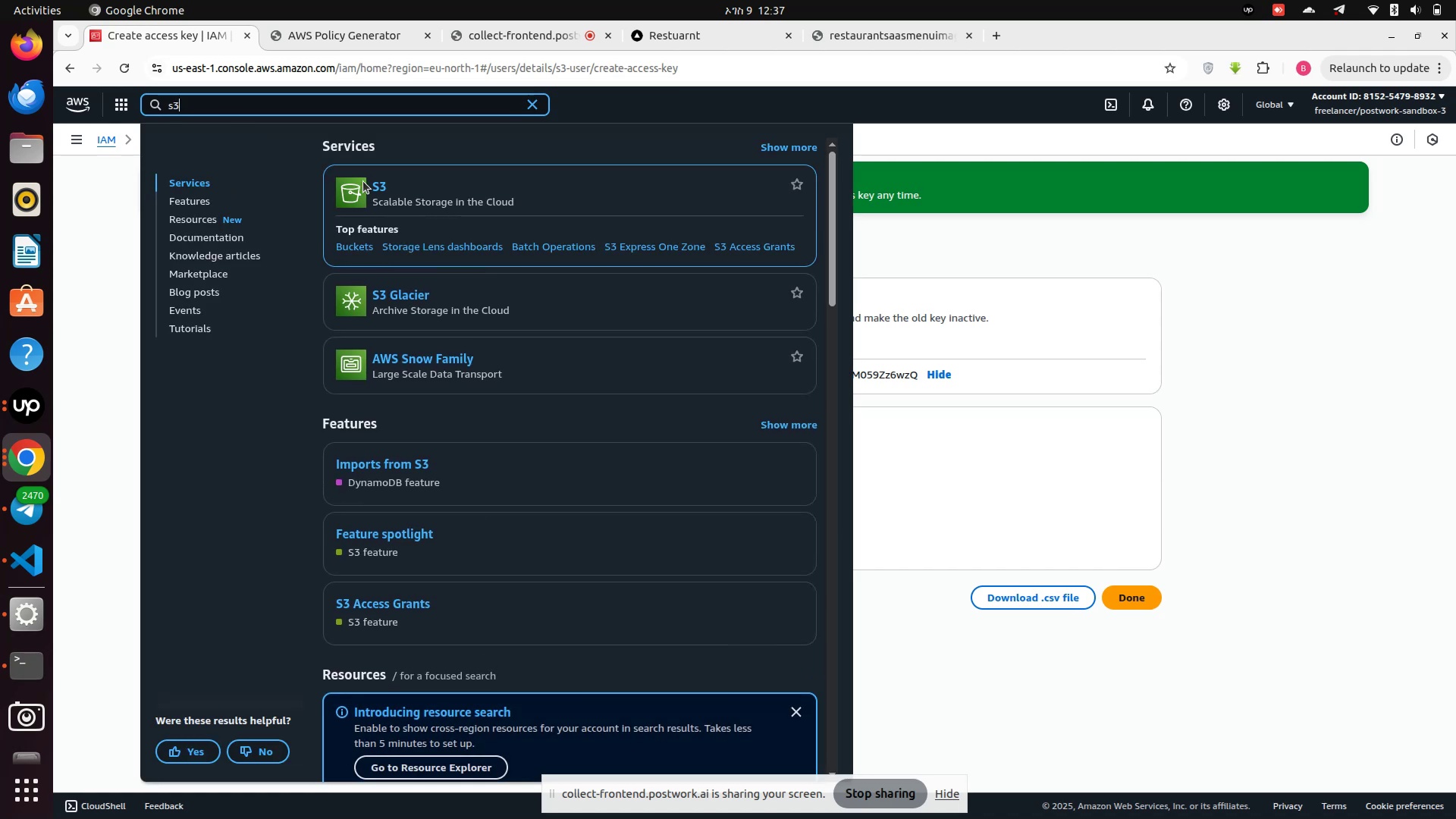 
left_click([376, 190])
 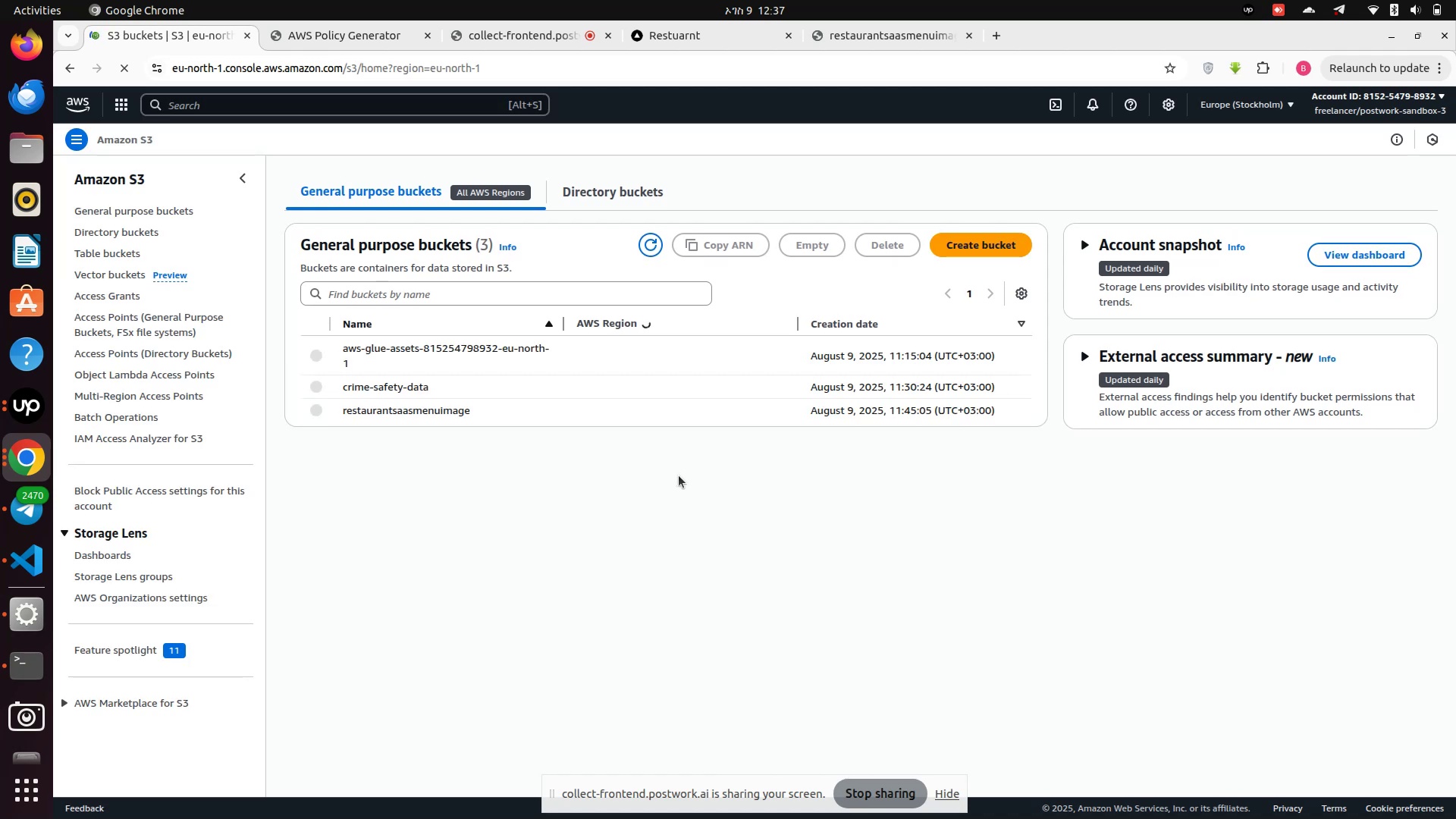 
wait(13.34)
 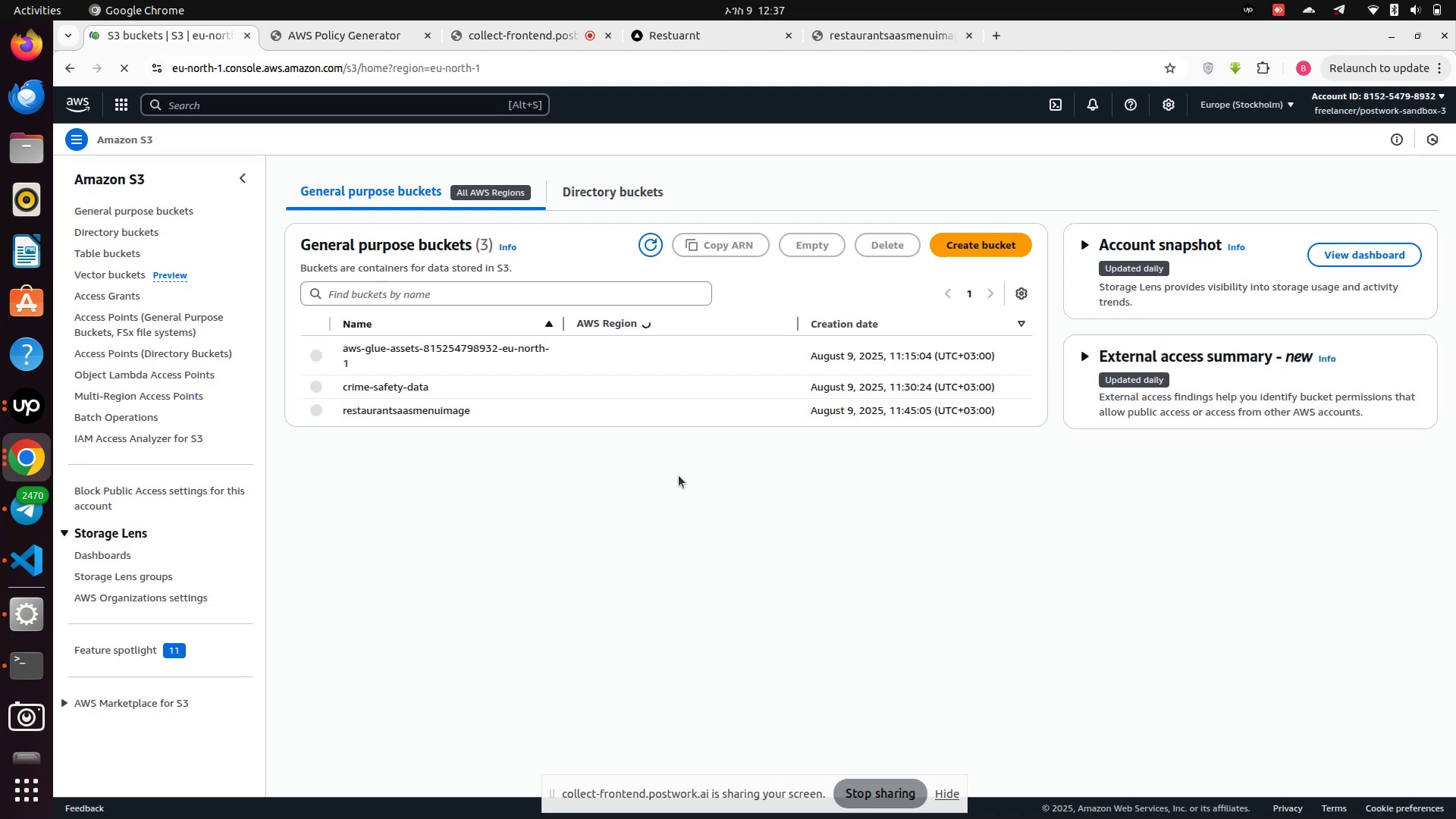 
left_click([424, 410])
 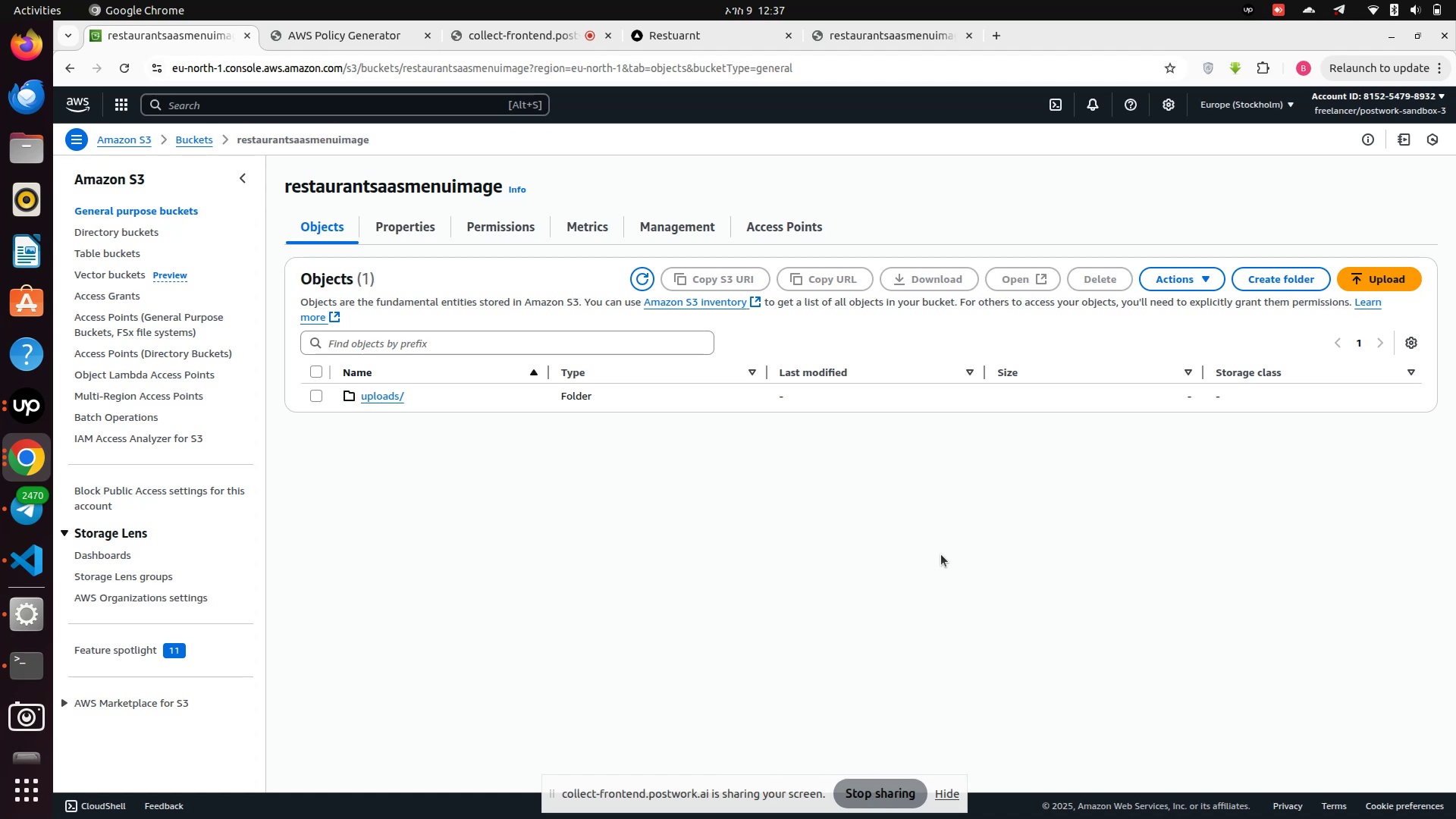 
left_click([390, 397])
 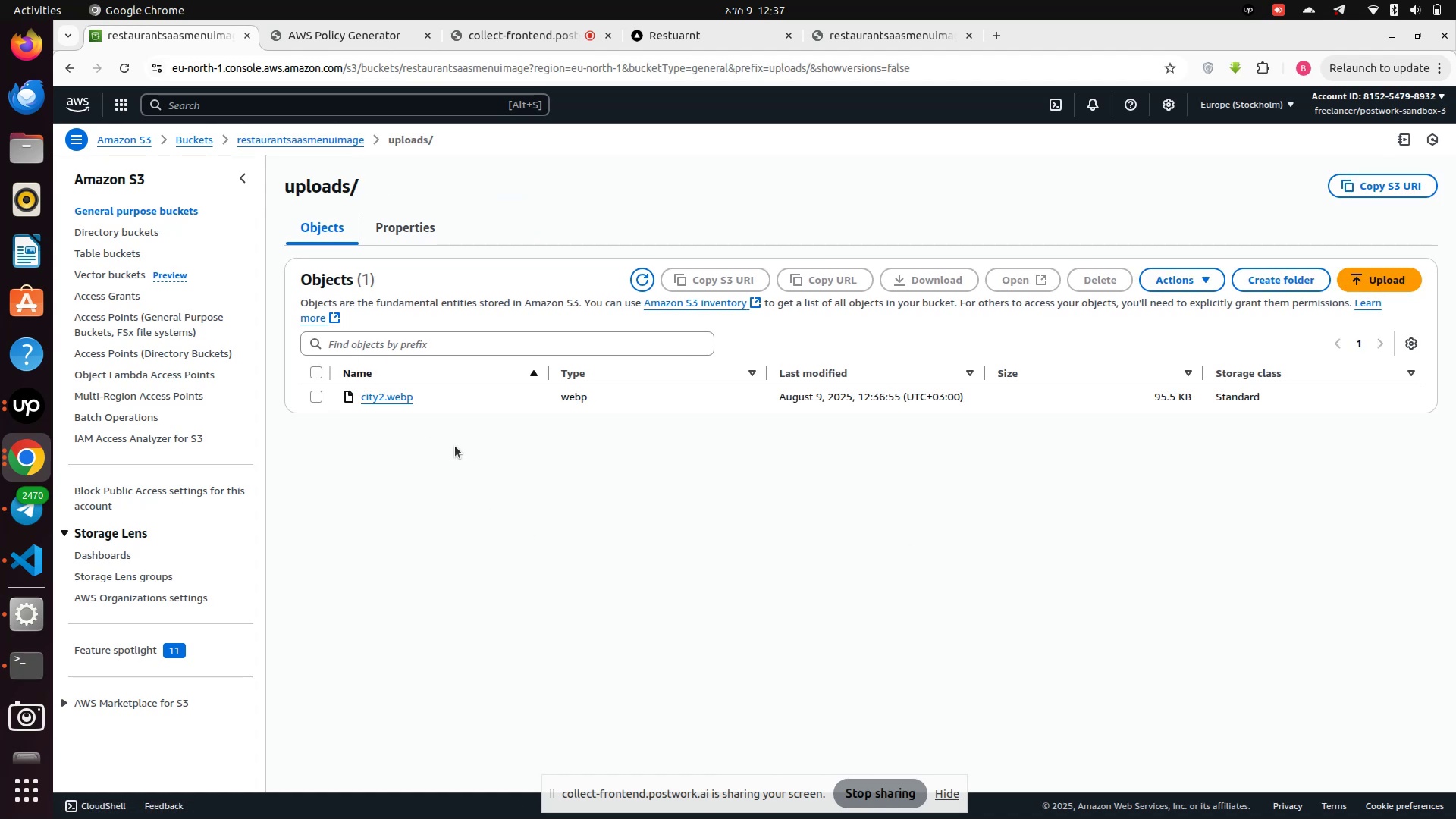 
left_click_drag(start_coordinate=[438, 408], to_coordinate=[353, 406])
 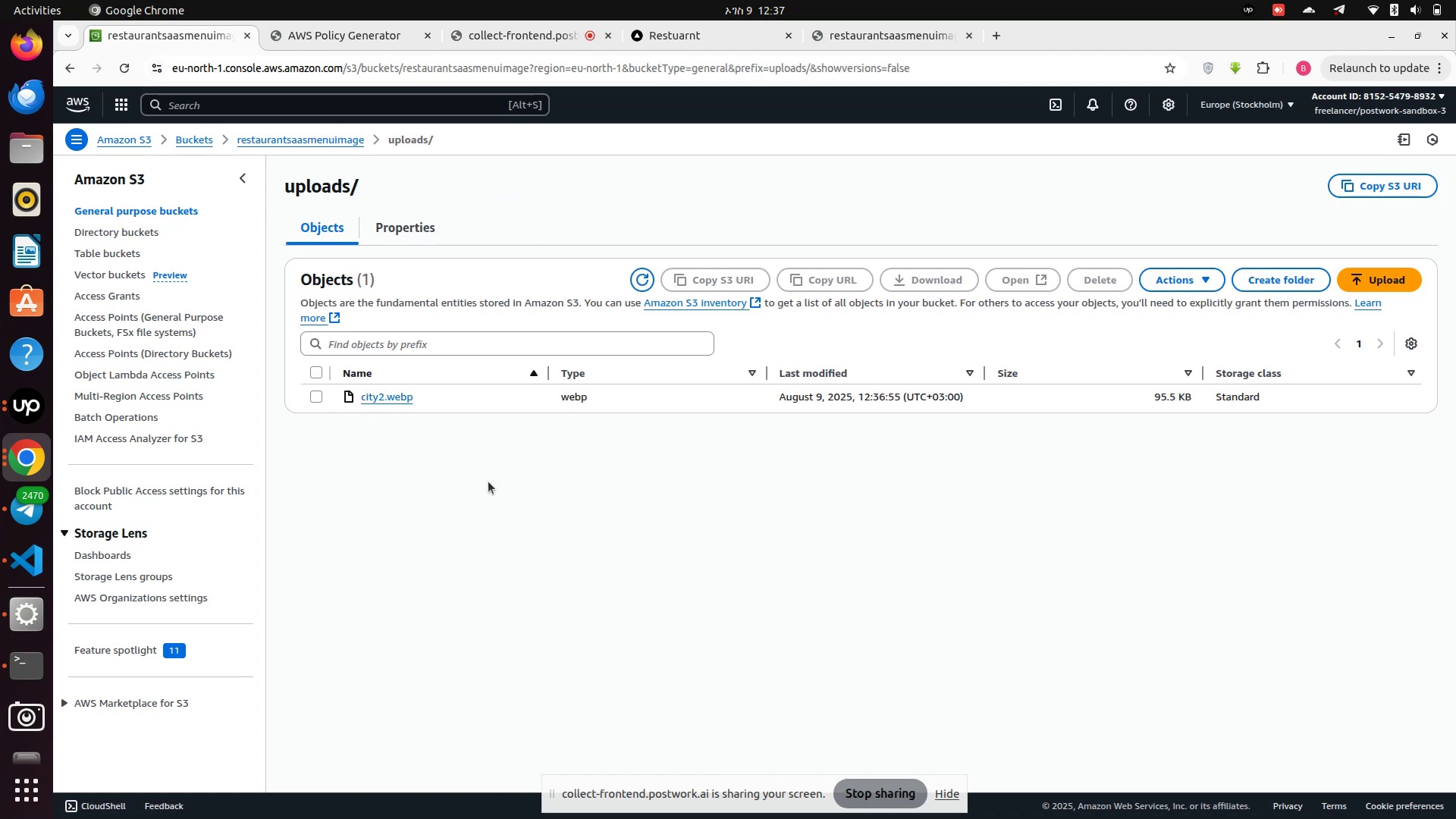 
left_click_drag(start_coordinate=[488, 483], to_coordinate=[485, 488])
 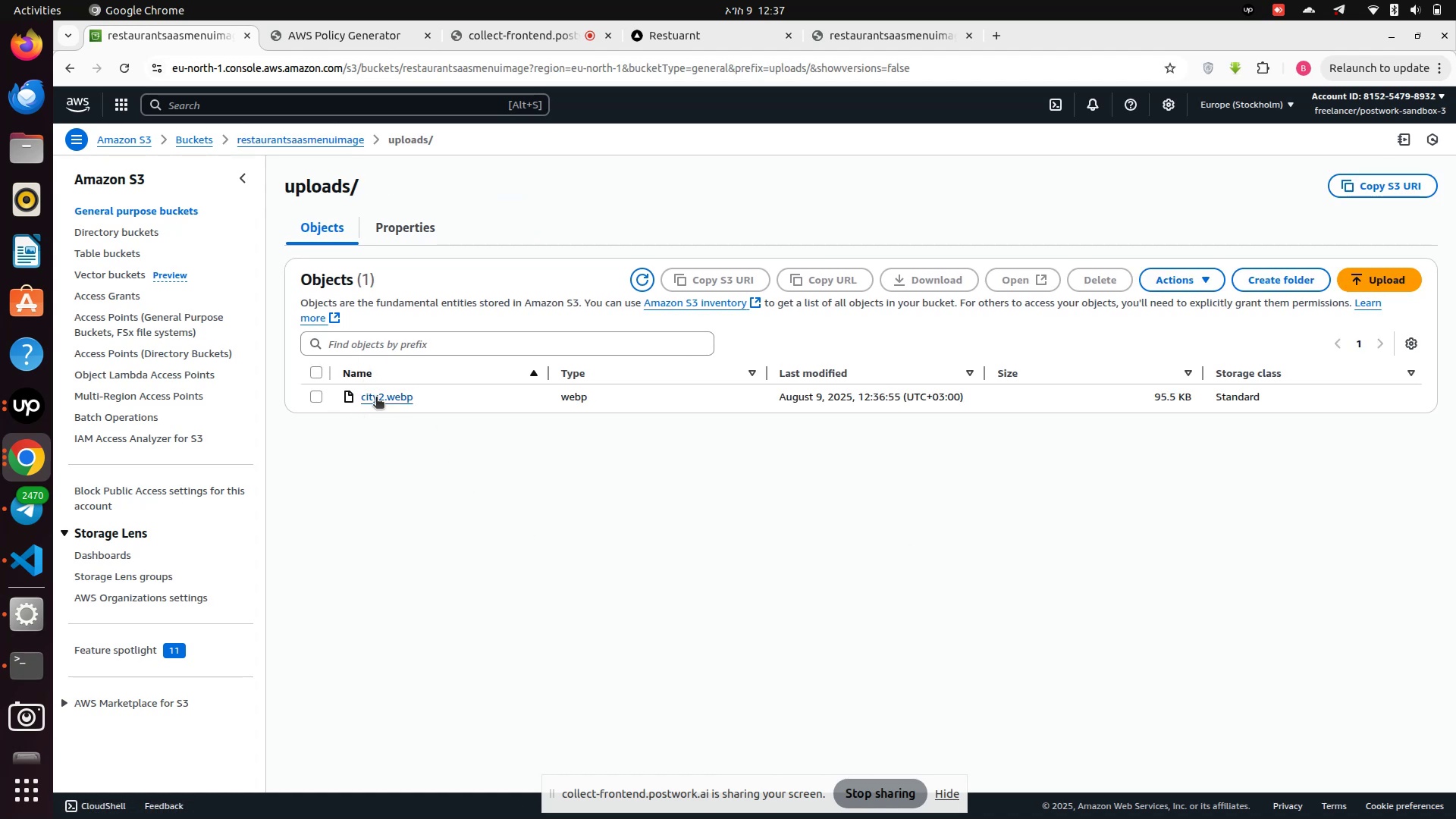 
left_click([375, 400])
 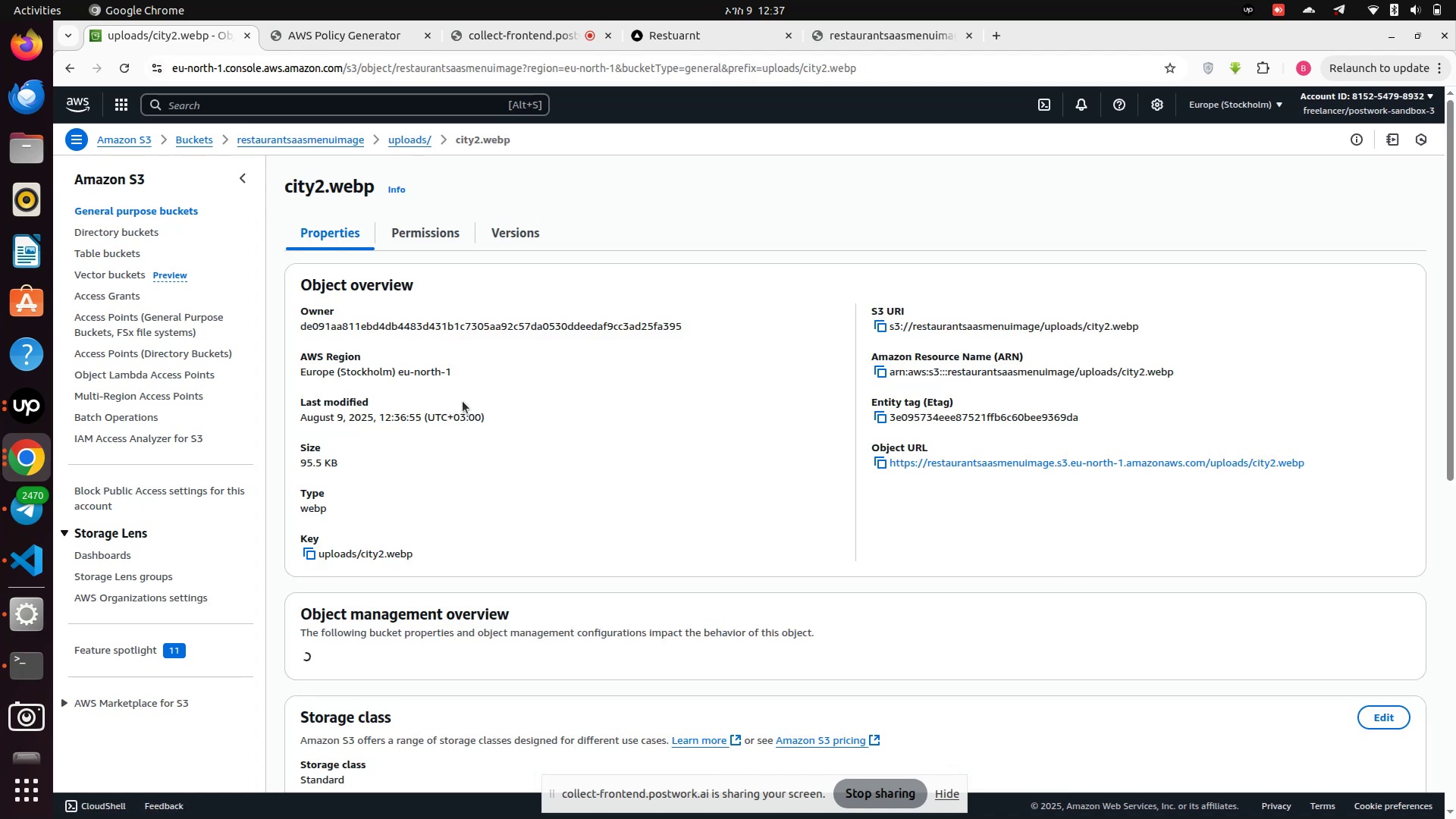 
scroll: coordinate [510, 482], scroll_direction: down, amount: 7.0
 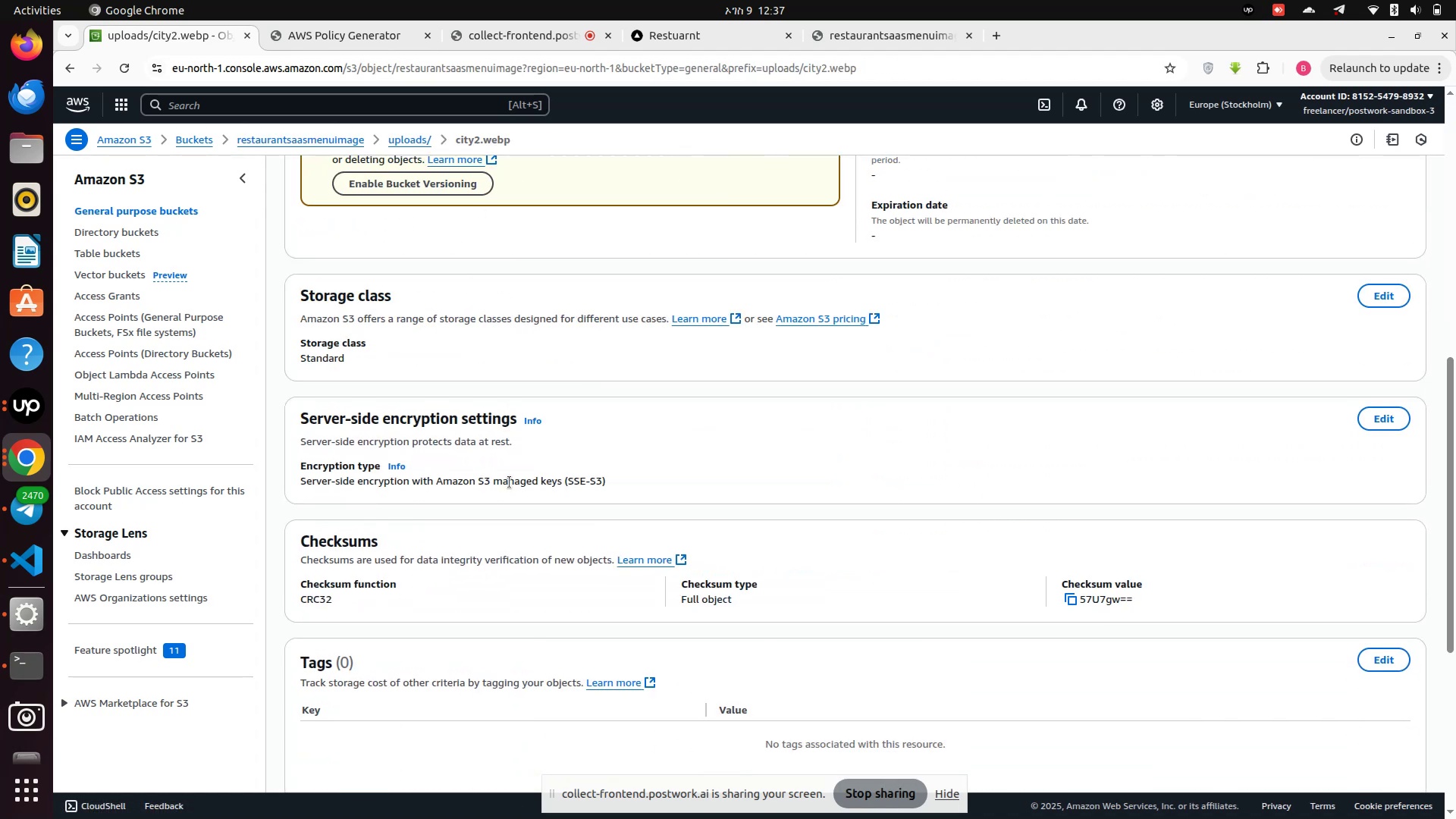 
scroll: coordinate [510, 395], scroll_direction: up, amount: 10.0
 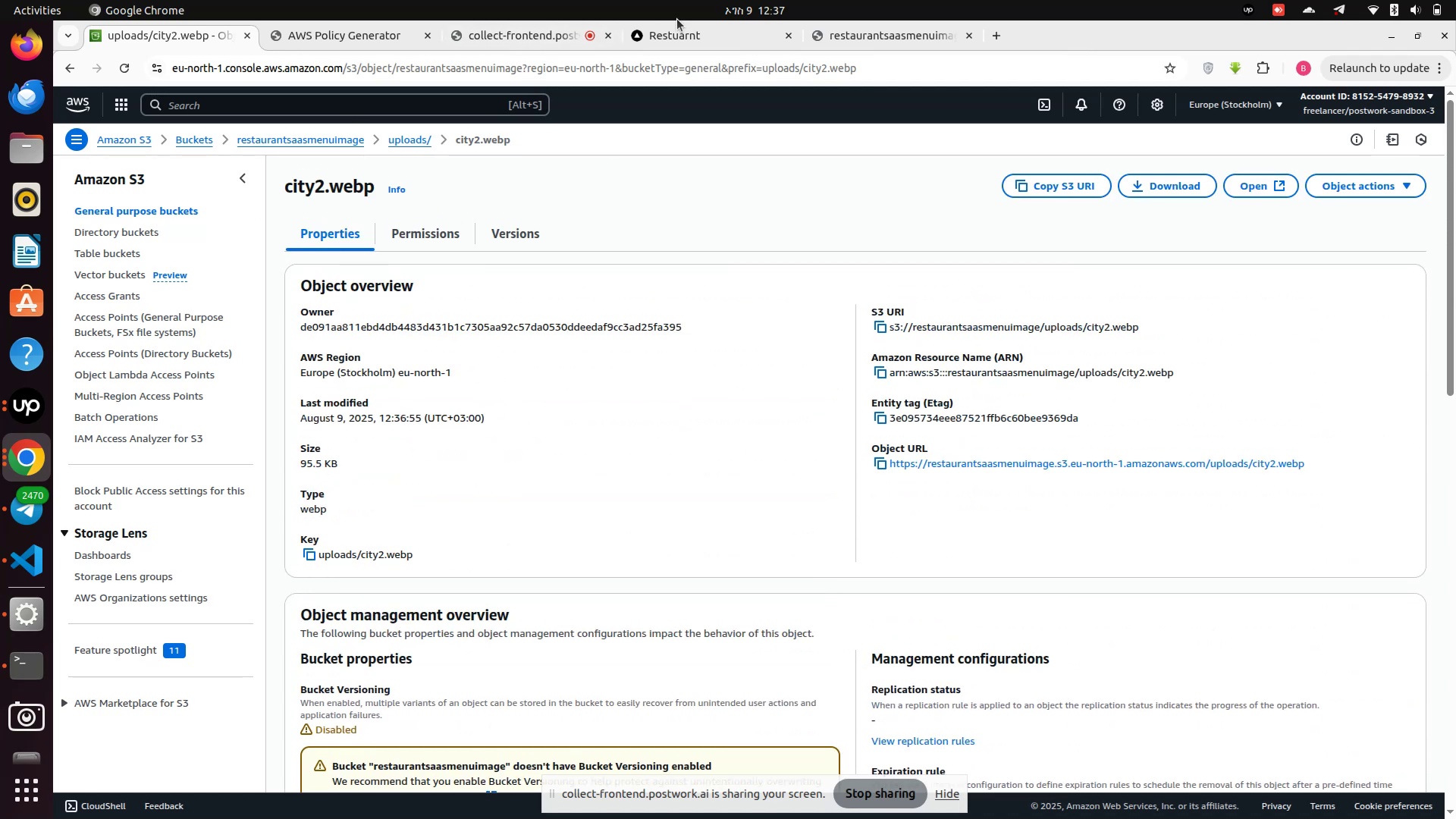 
left_click([685, 31])
 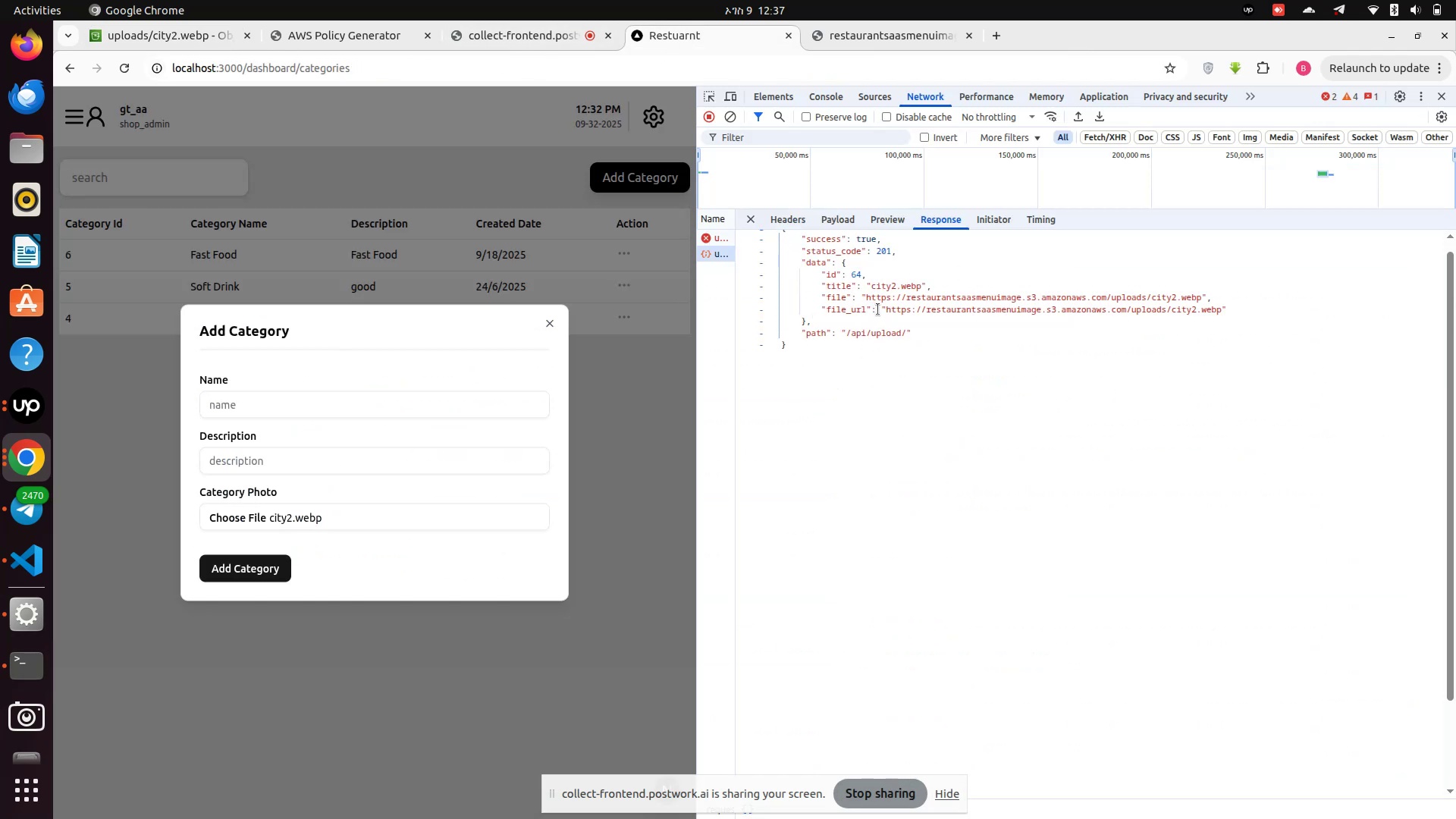 
left_click_drag(start_coordinate=[886, 312], to_coordinate=[1223, 312])
 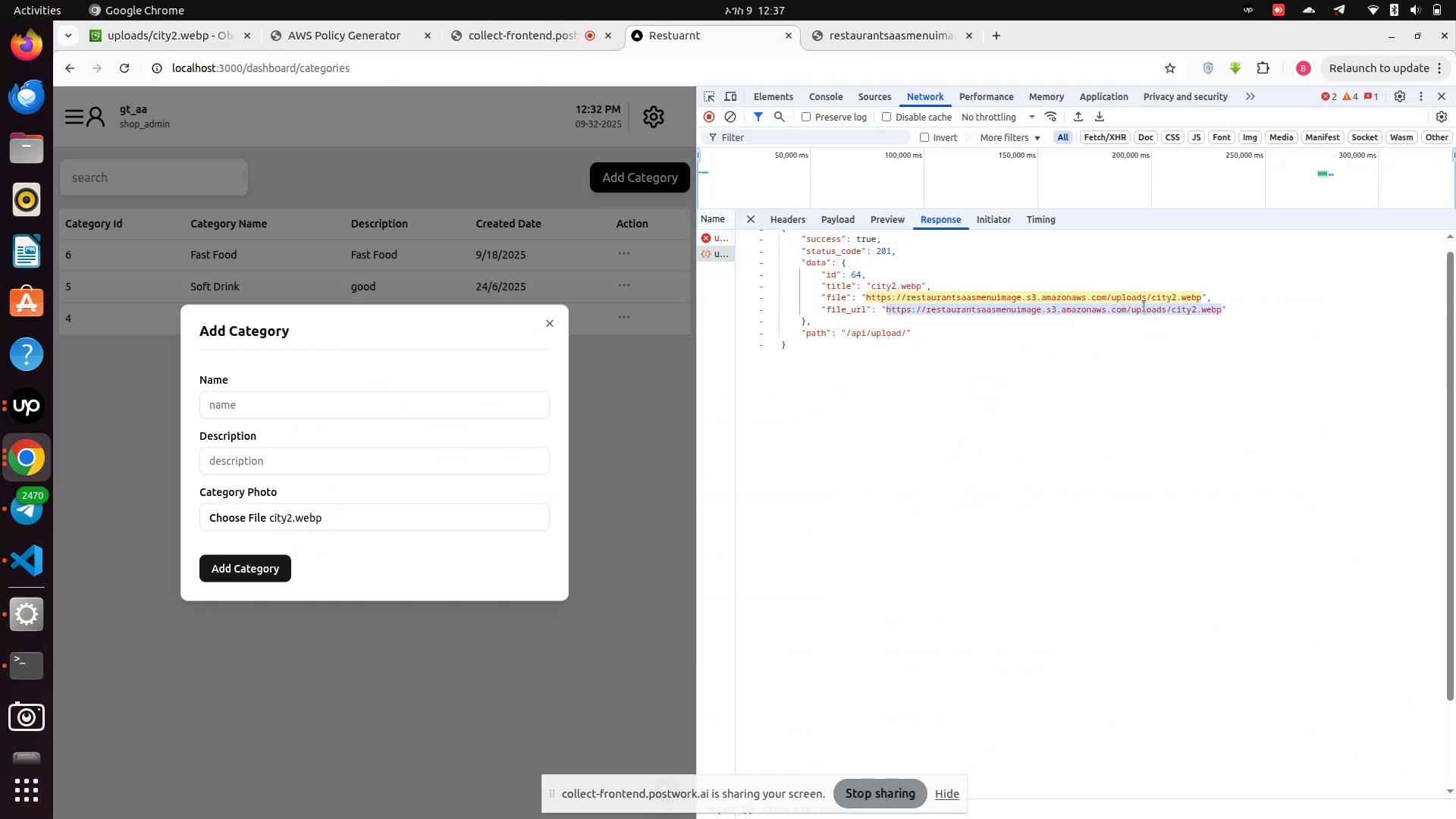 
right_click([1144, 306])
 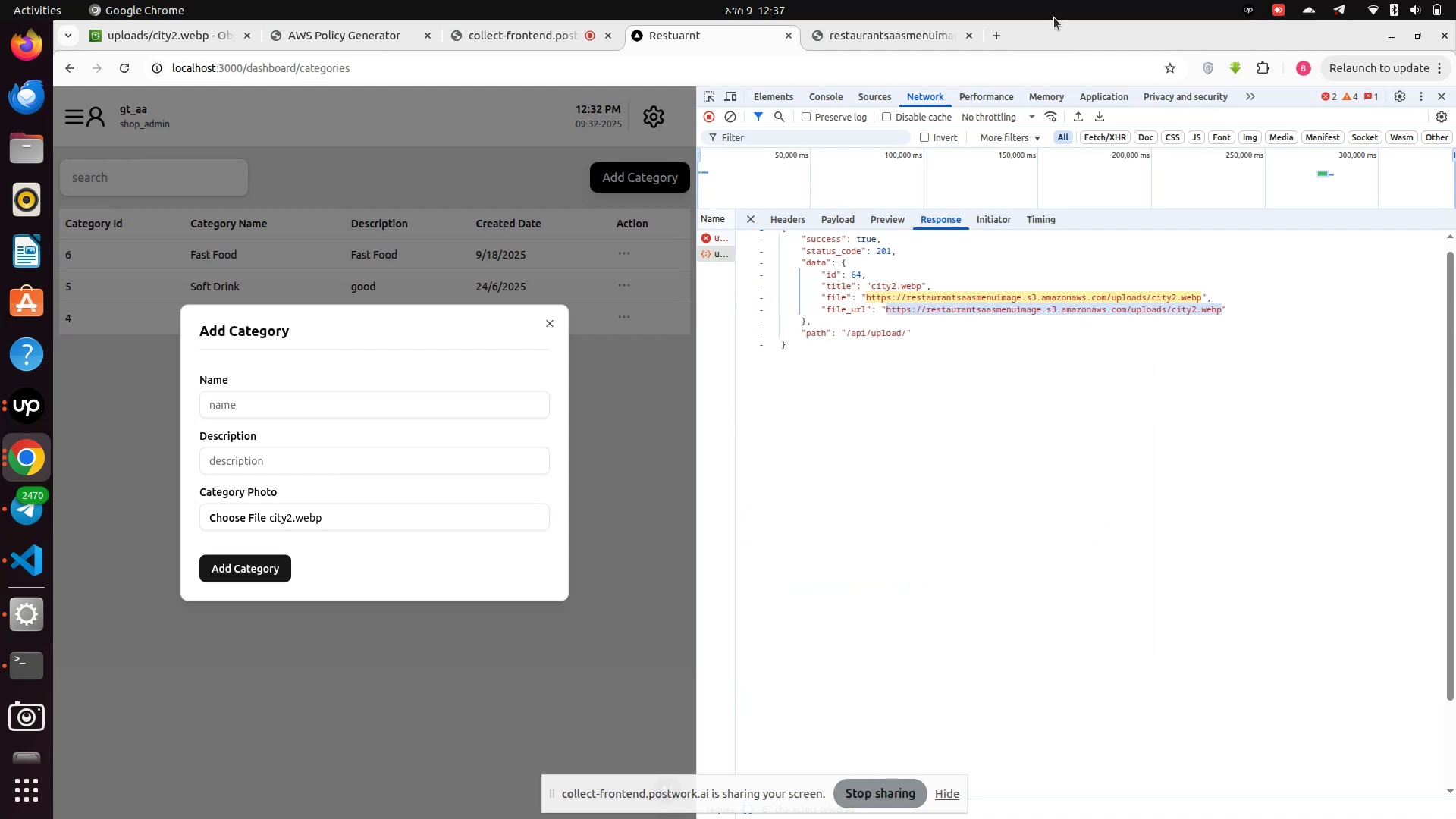 
left_click([994, 32])
 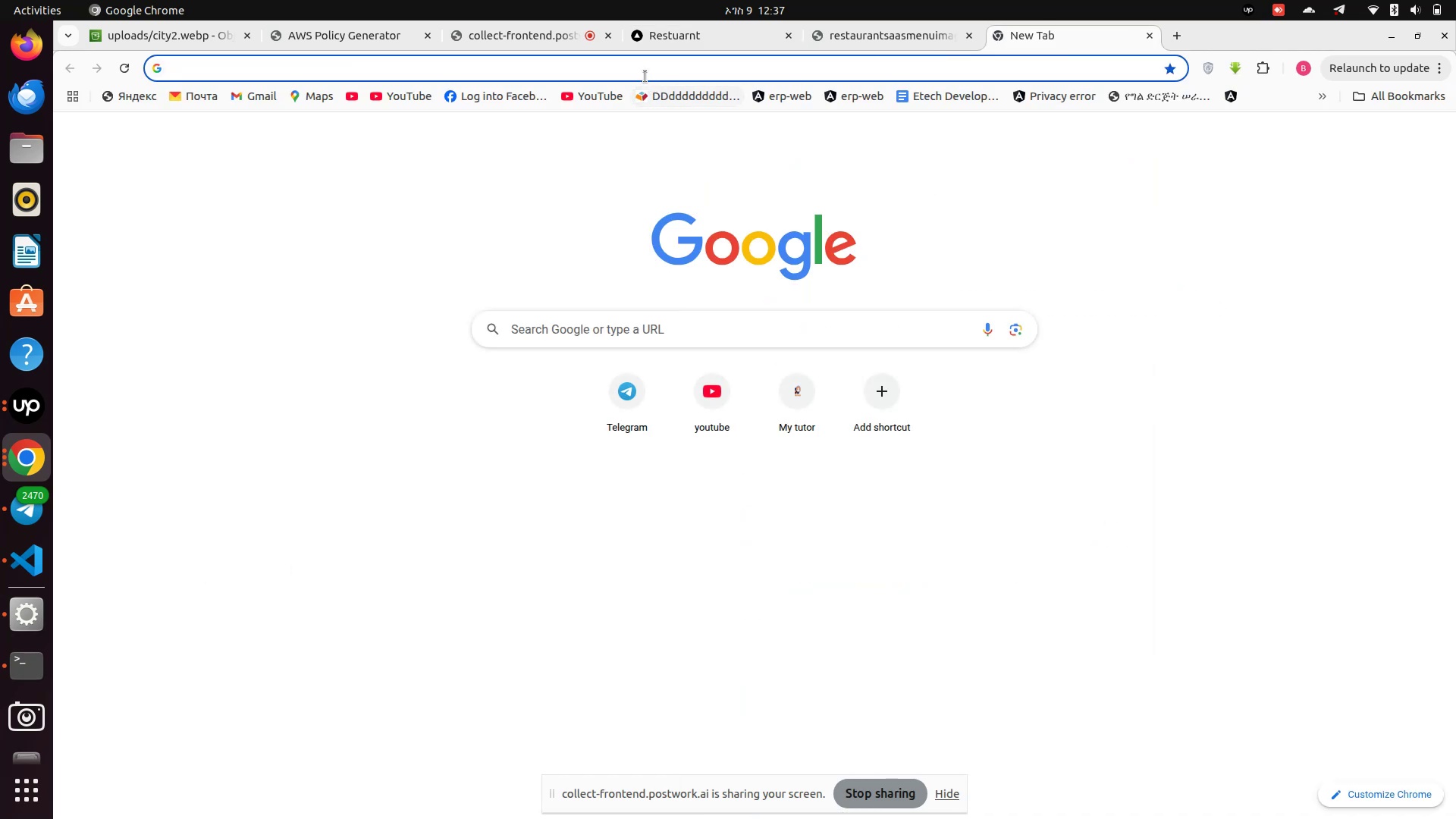 
left_click([645, 71])
 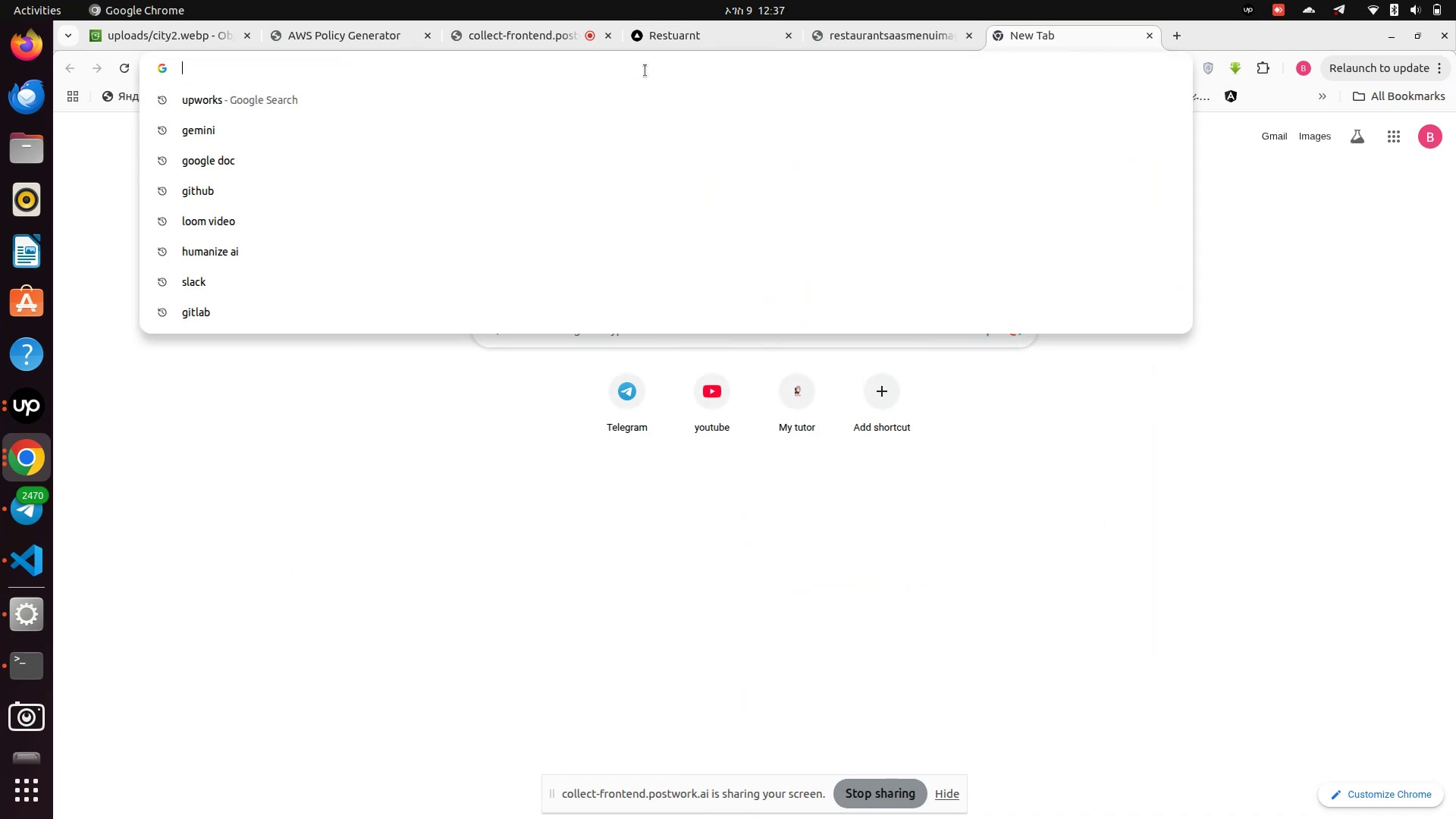 
key(Control+V)
 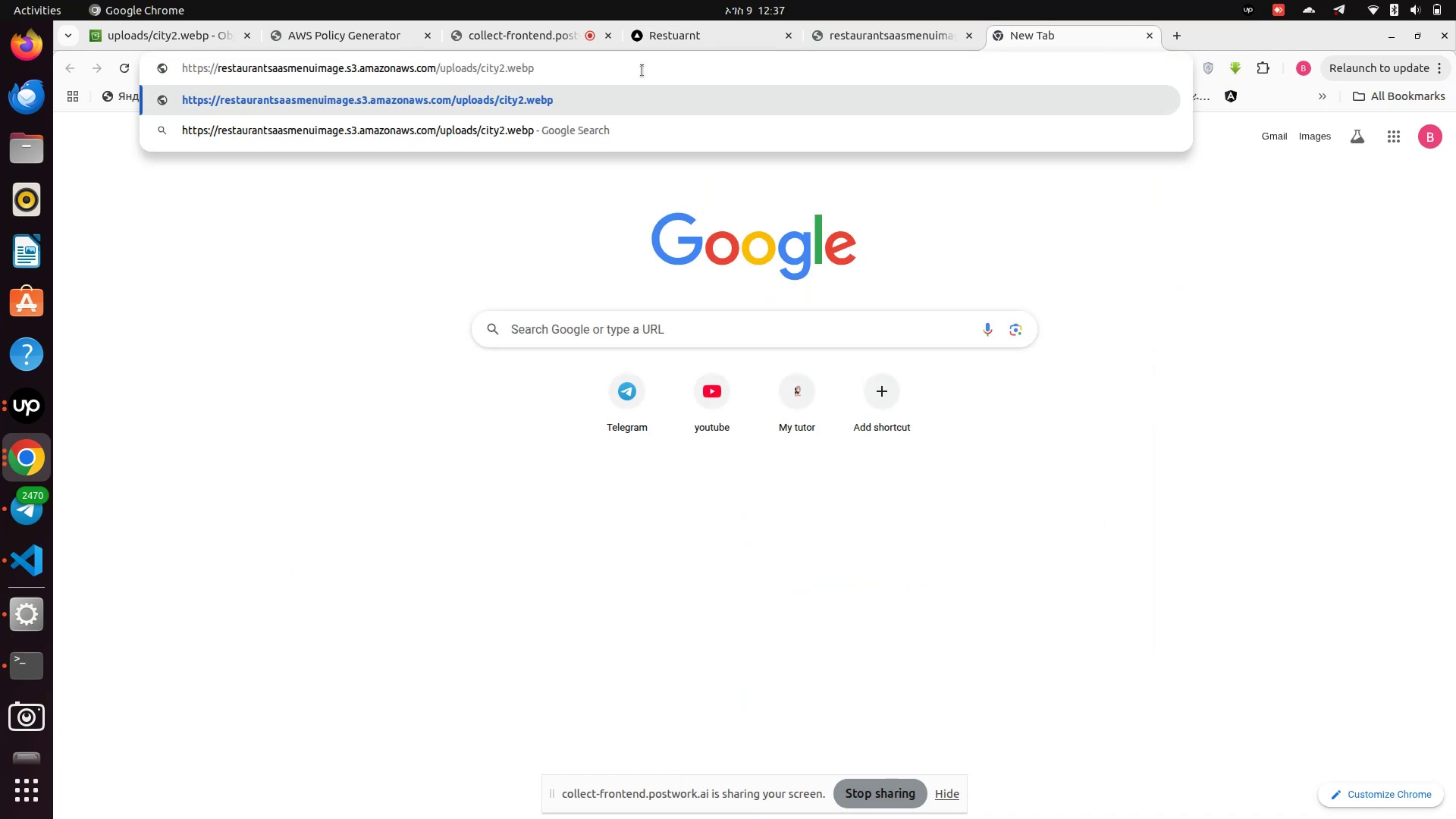 
key(Enter)
 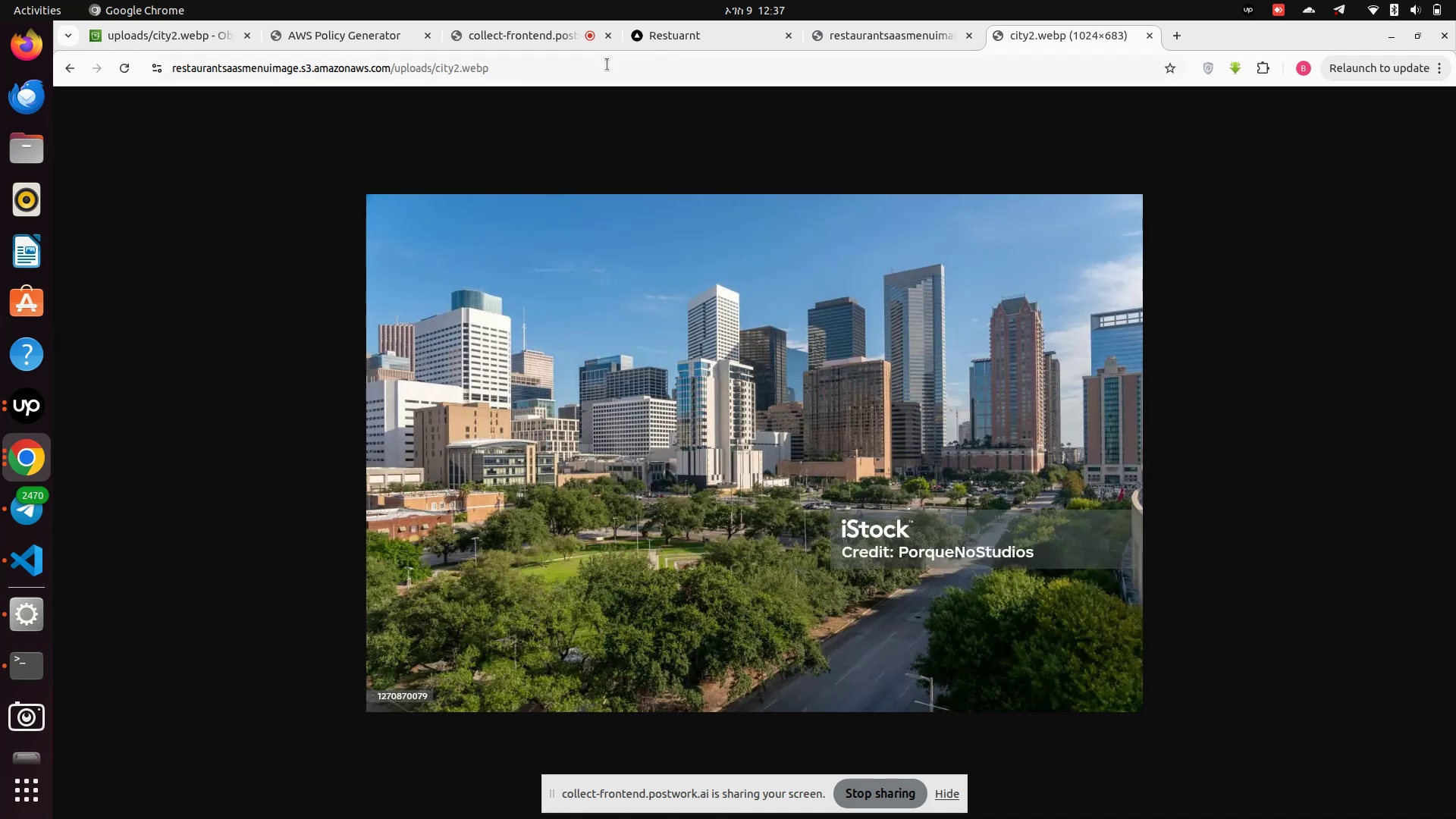 
wait(6.37)
 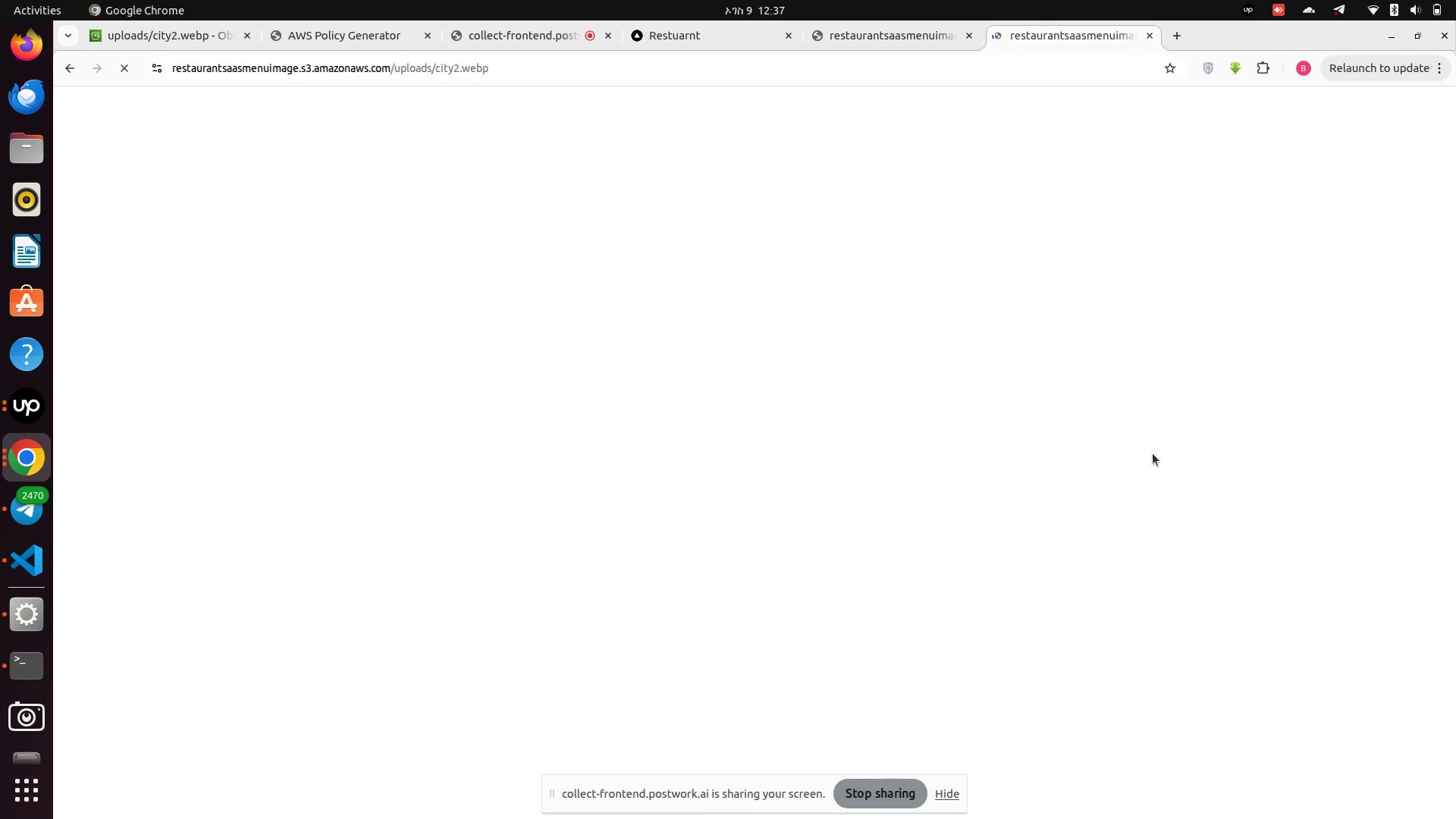 
left_click([1149, 33])
 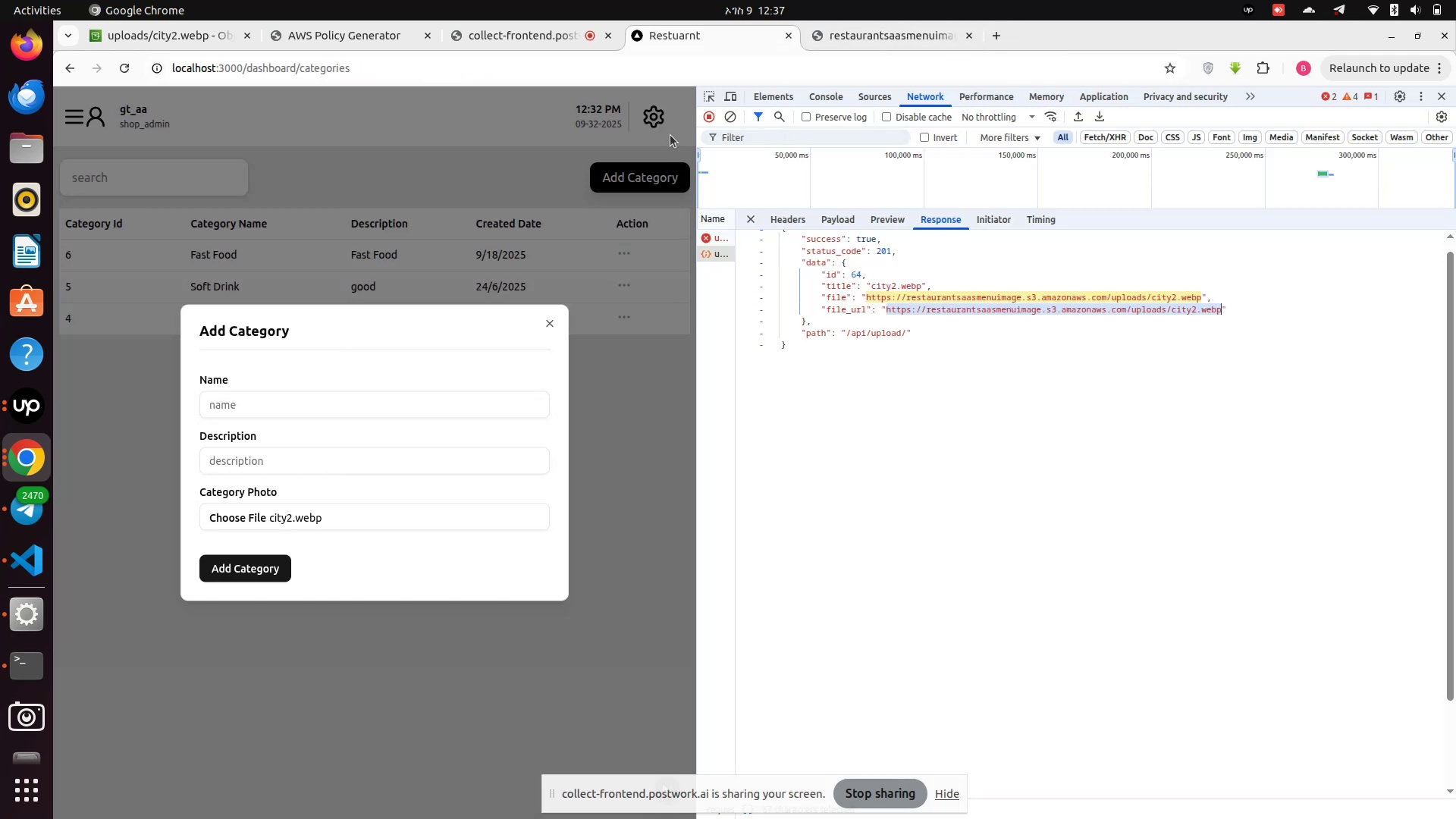 
left_click_drag(start_coordinate=[729, 120], to_coordinate=[725, 125])
 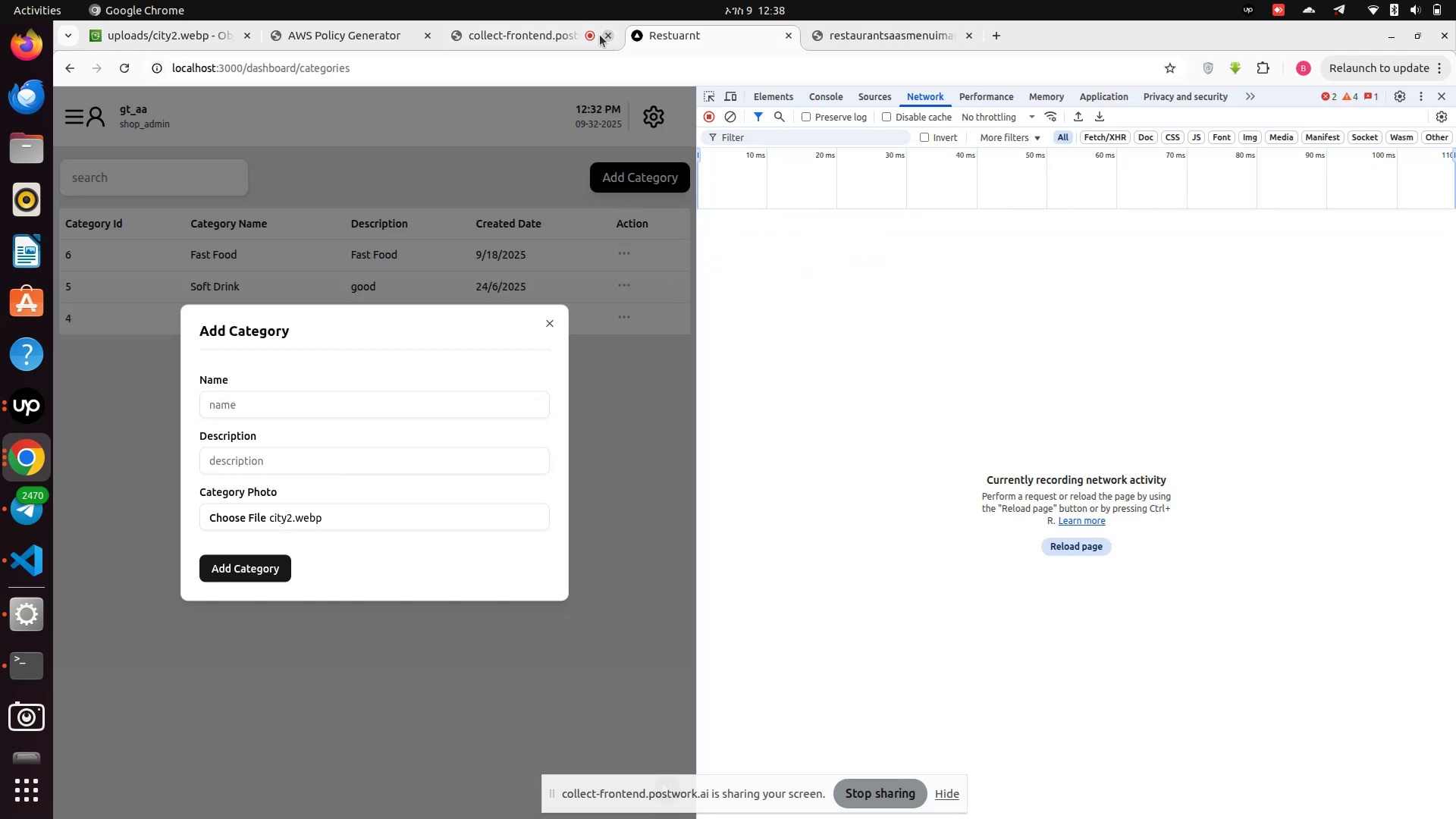 
left_click([507, 39])
 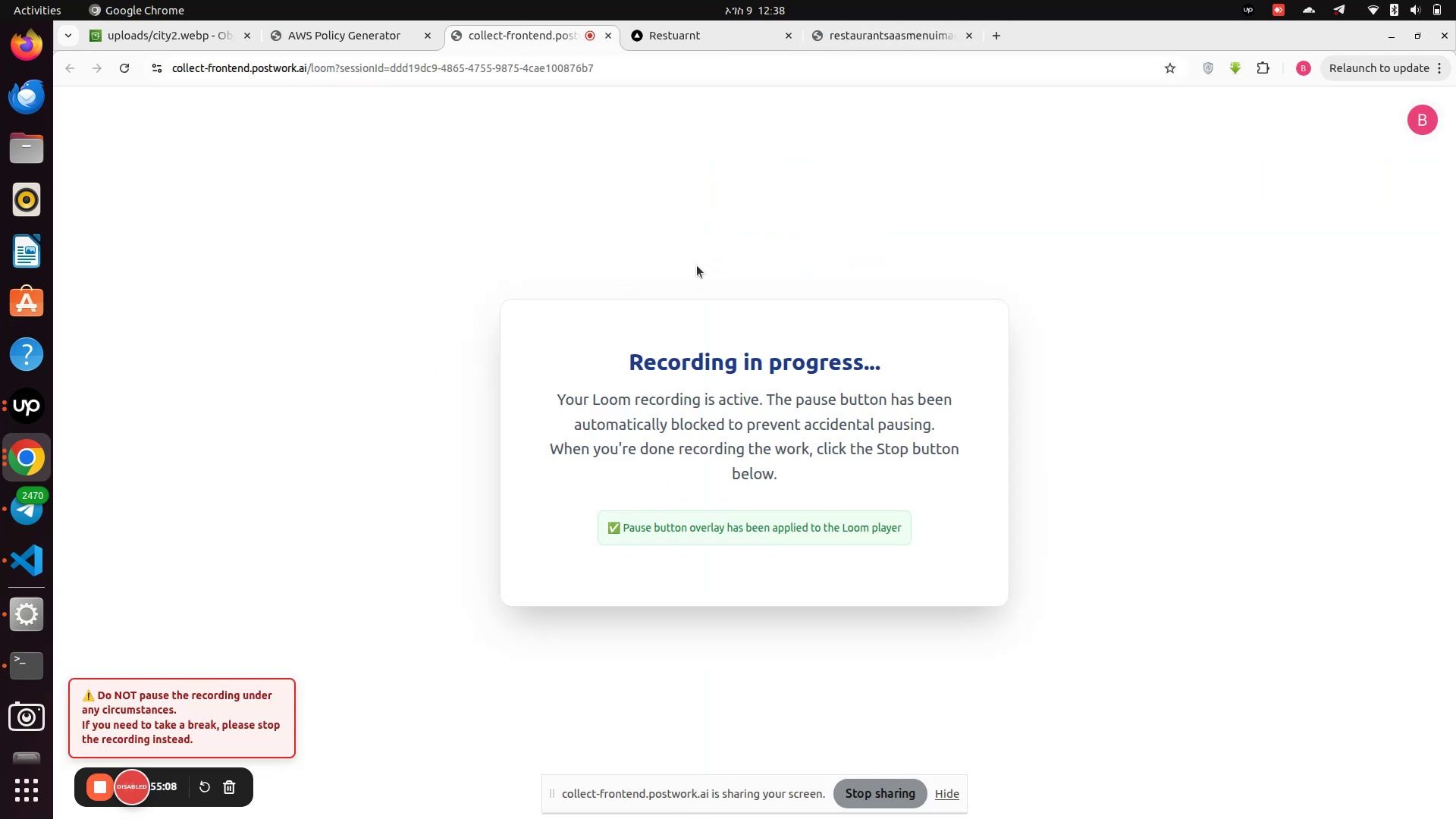 
left_click_drag(start_coordinate=[855, 34], to_coordinate=[850, 36])
 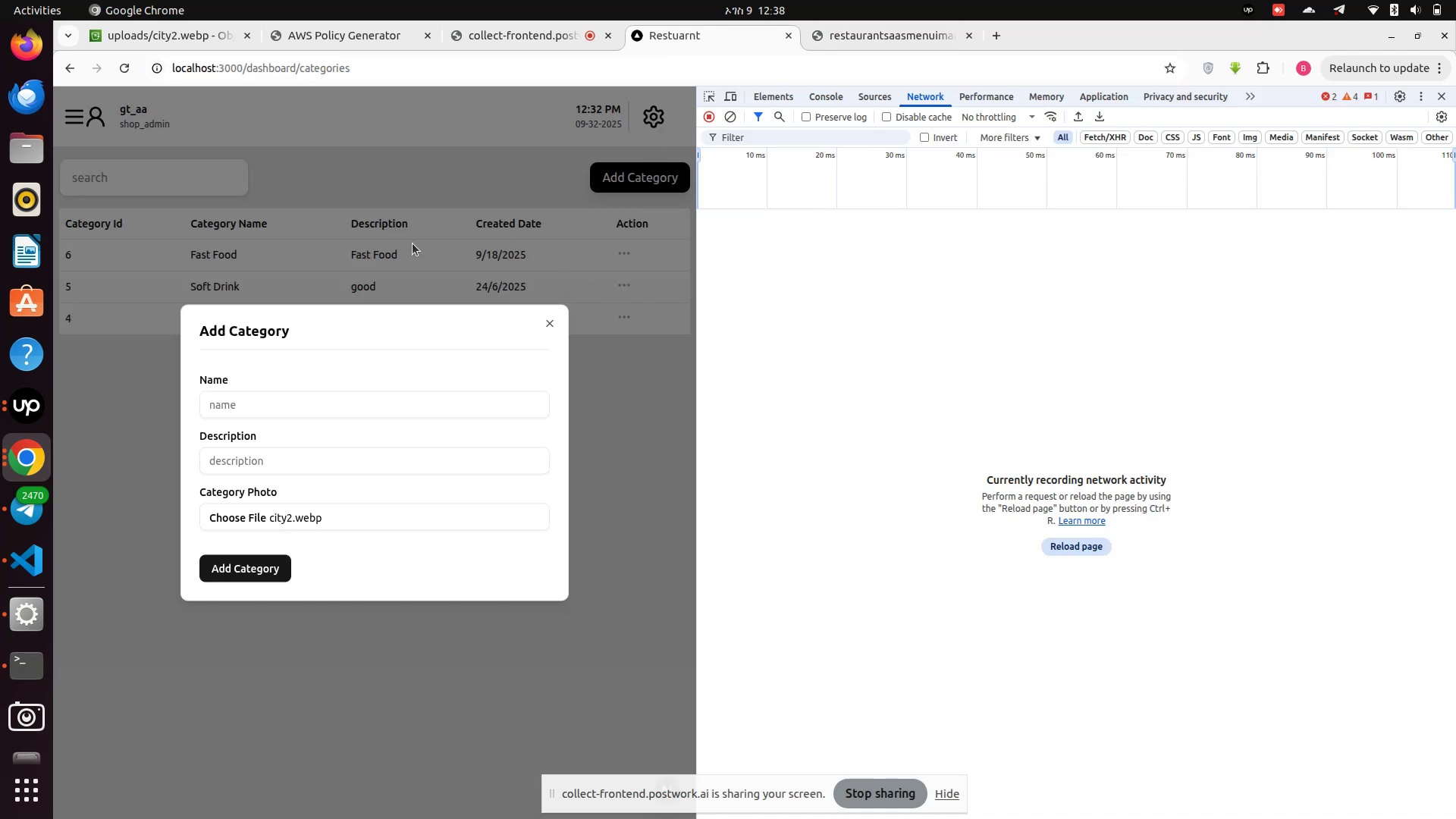 
left_click_drag(start_coordinate=[406, 221], to_coordinate=[405, 228])
 